 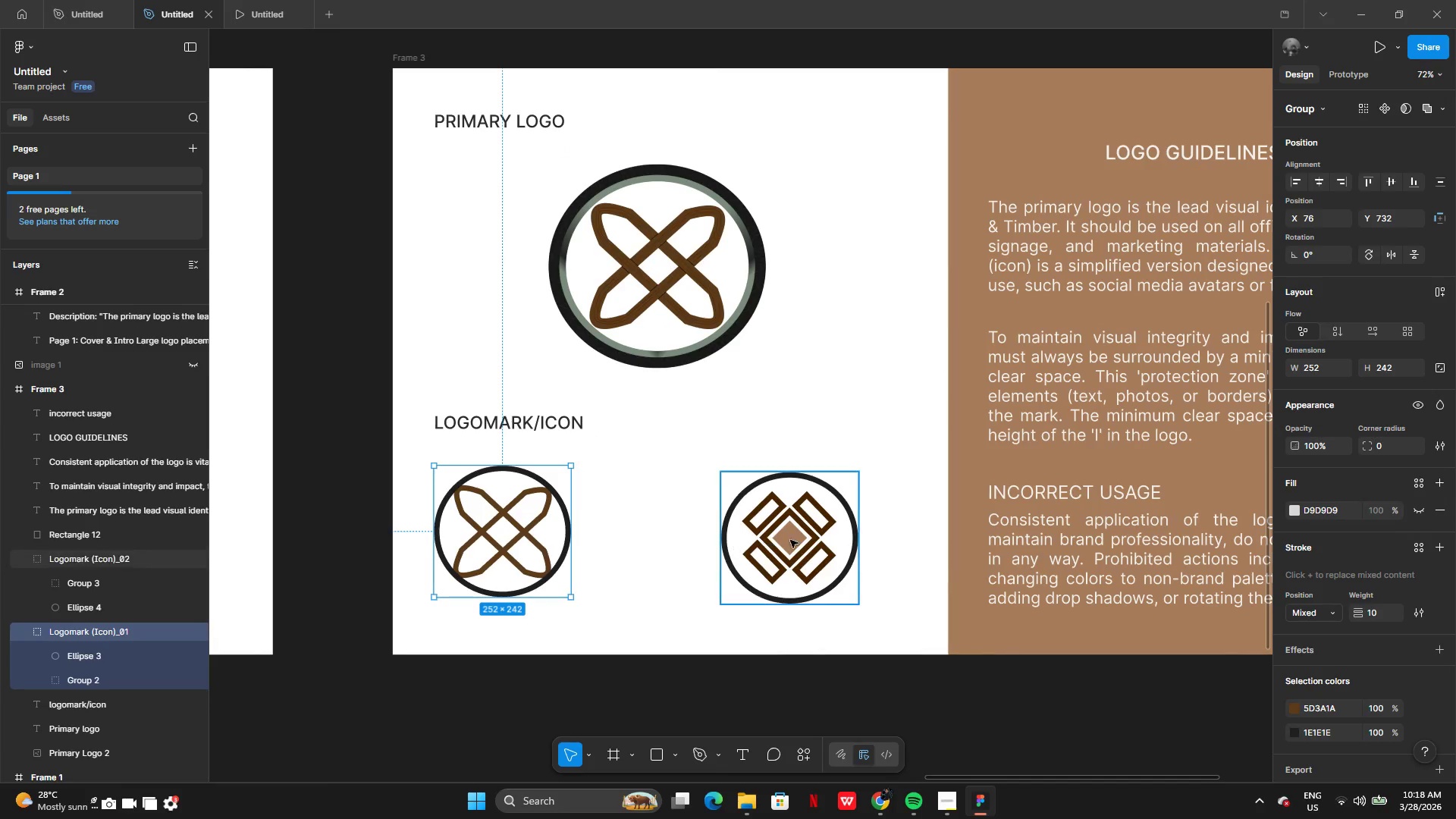 
left_click([792, 540])
 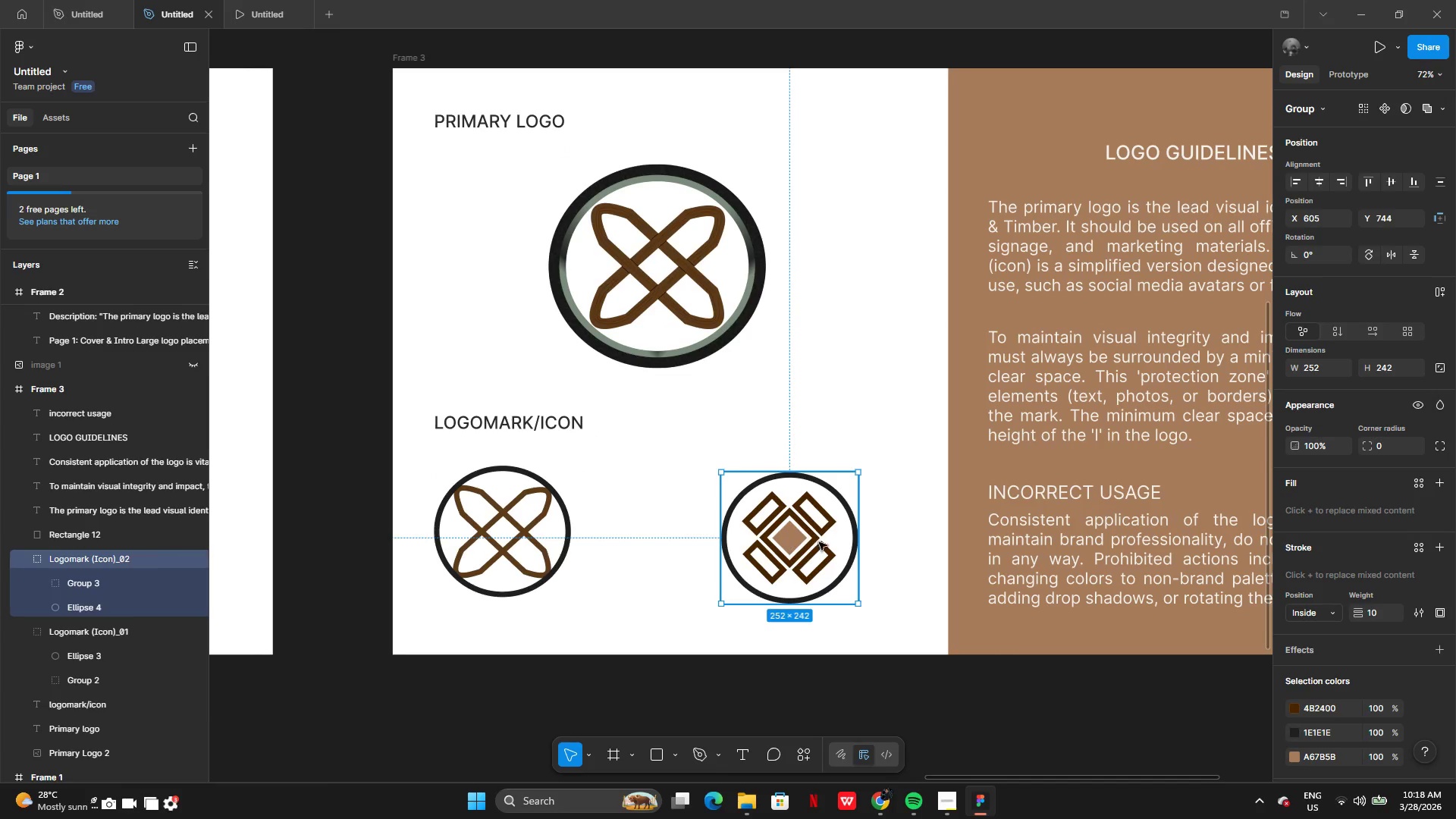 
left_click_drag(start_coordinate=[819, 542], to_coordinate=[692, 538])
 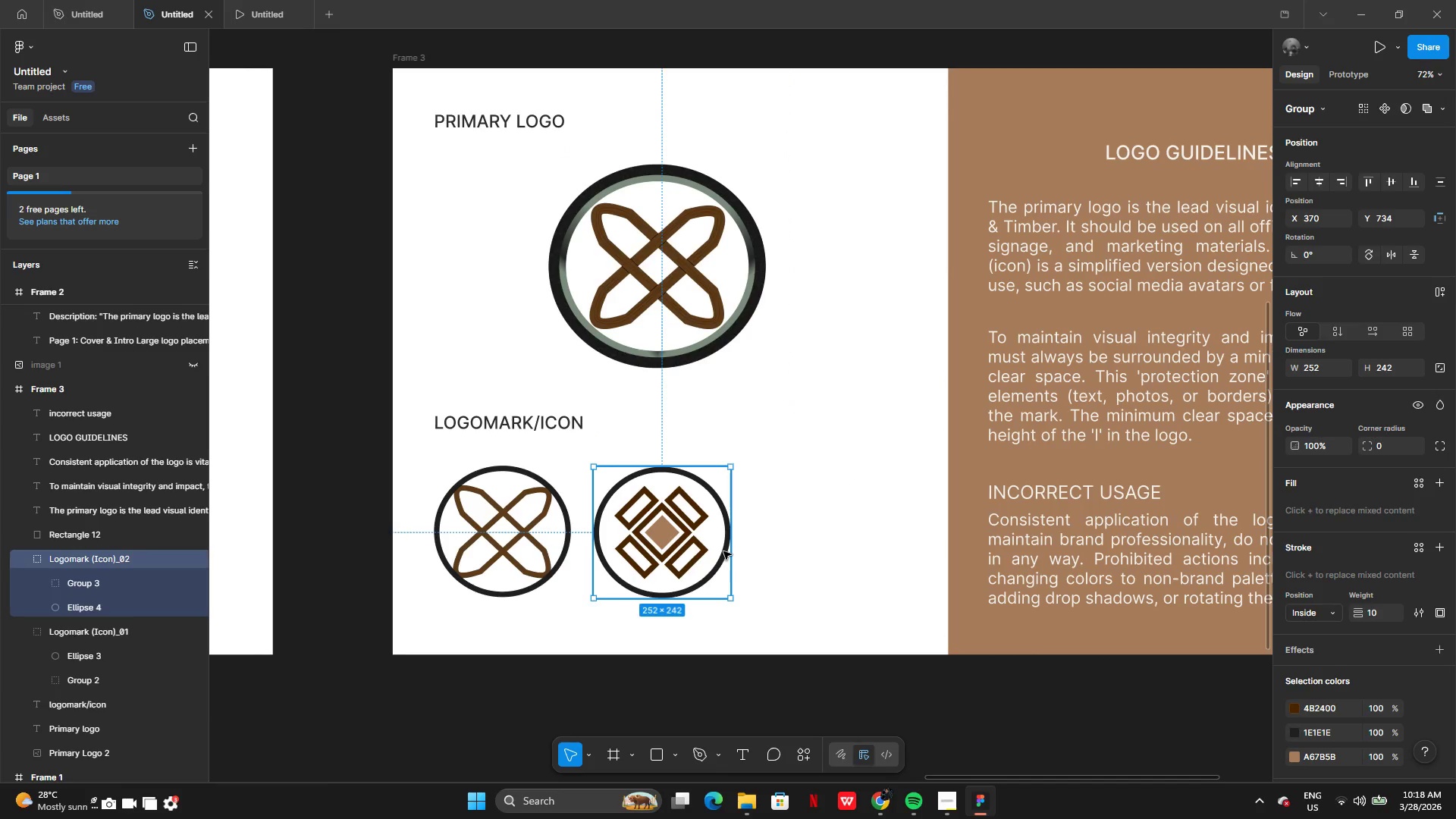 
double_click([723, 551])
 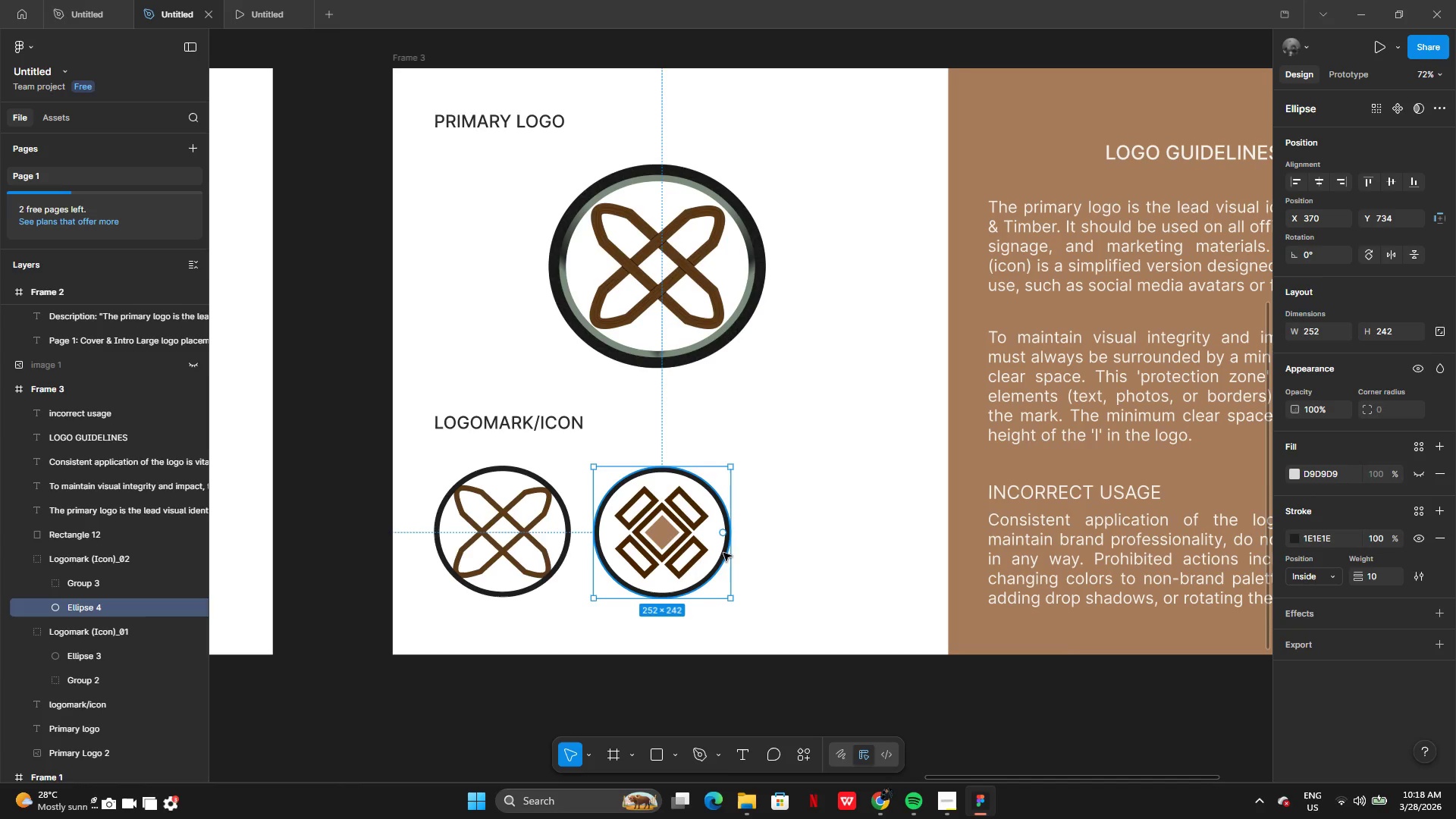 
hold_key(key=AltLeft, duration=0.5)
left_click_drag(start_coordinate=[720, 554], to_coordinate=[780, 554])
 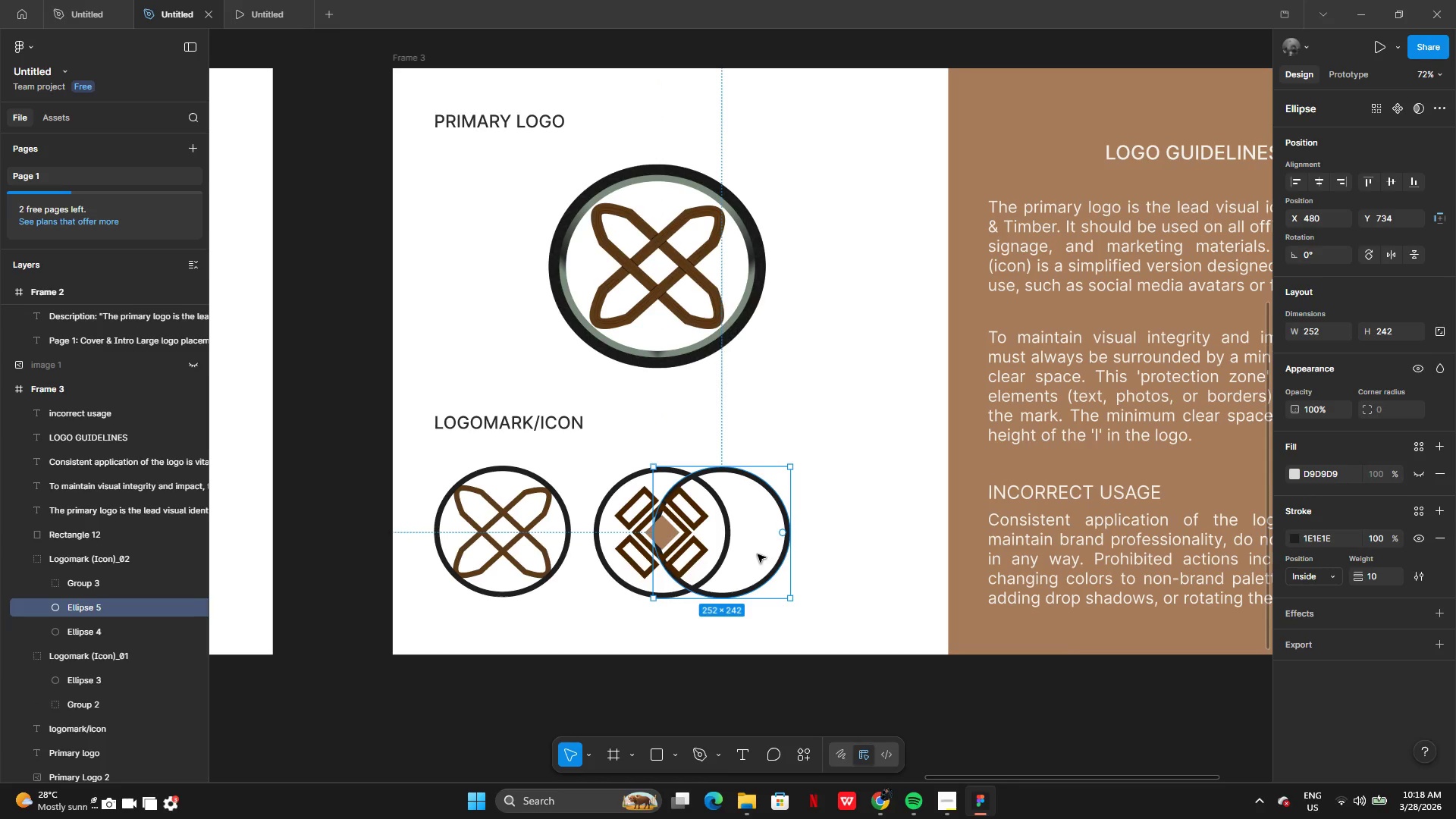 
left_click_drag(start_coordinate=[758, 554], to_coordinate=[848, 554])
 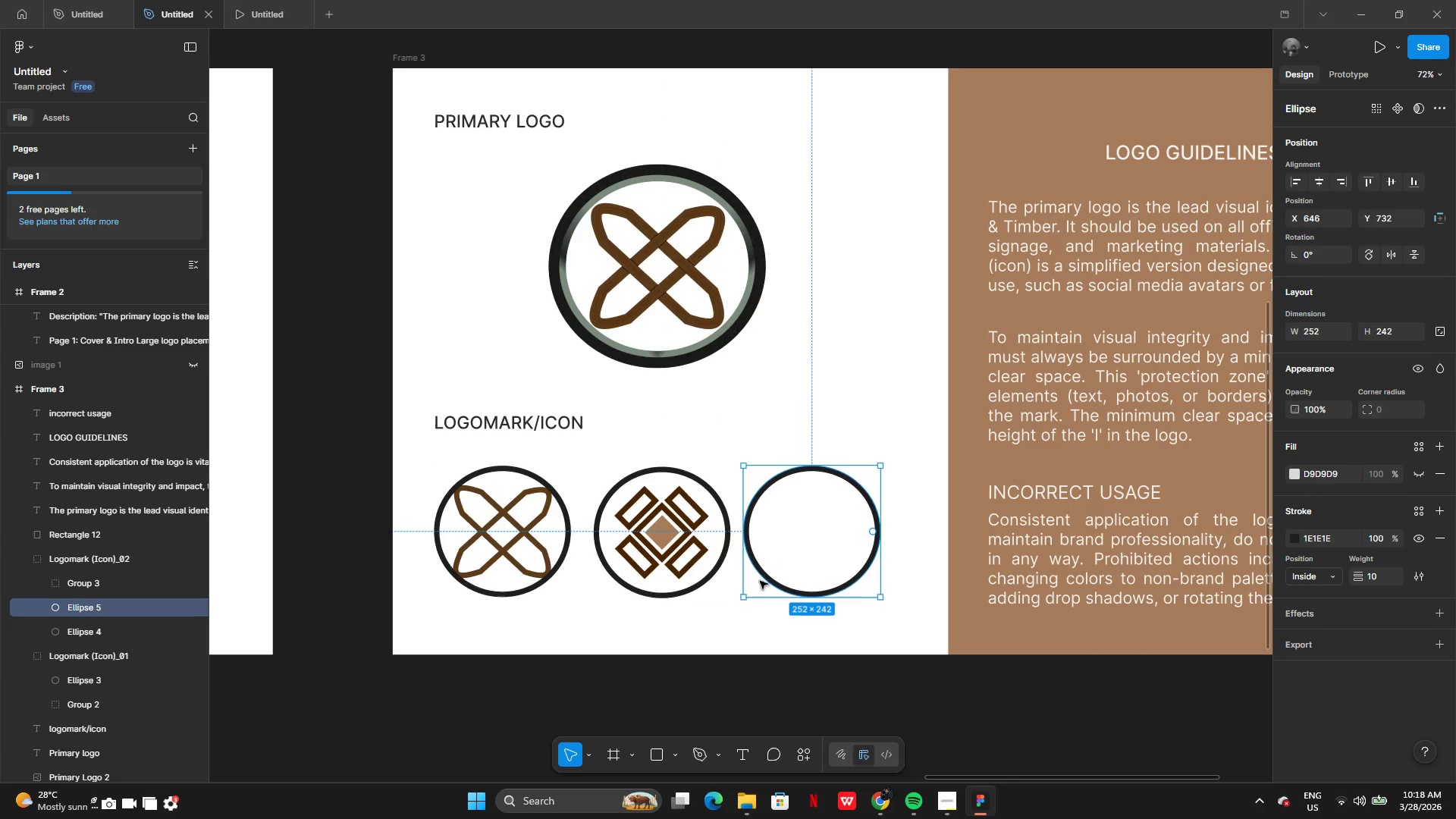 
left_click([700, 615])
 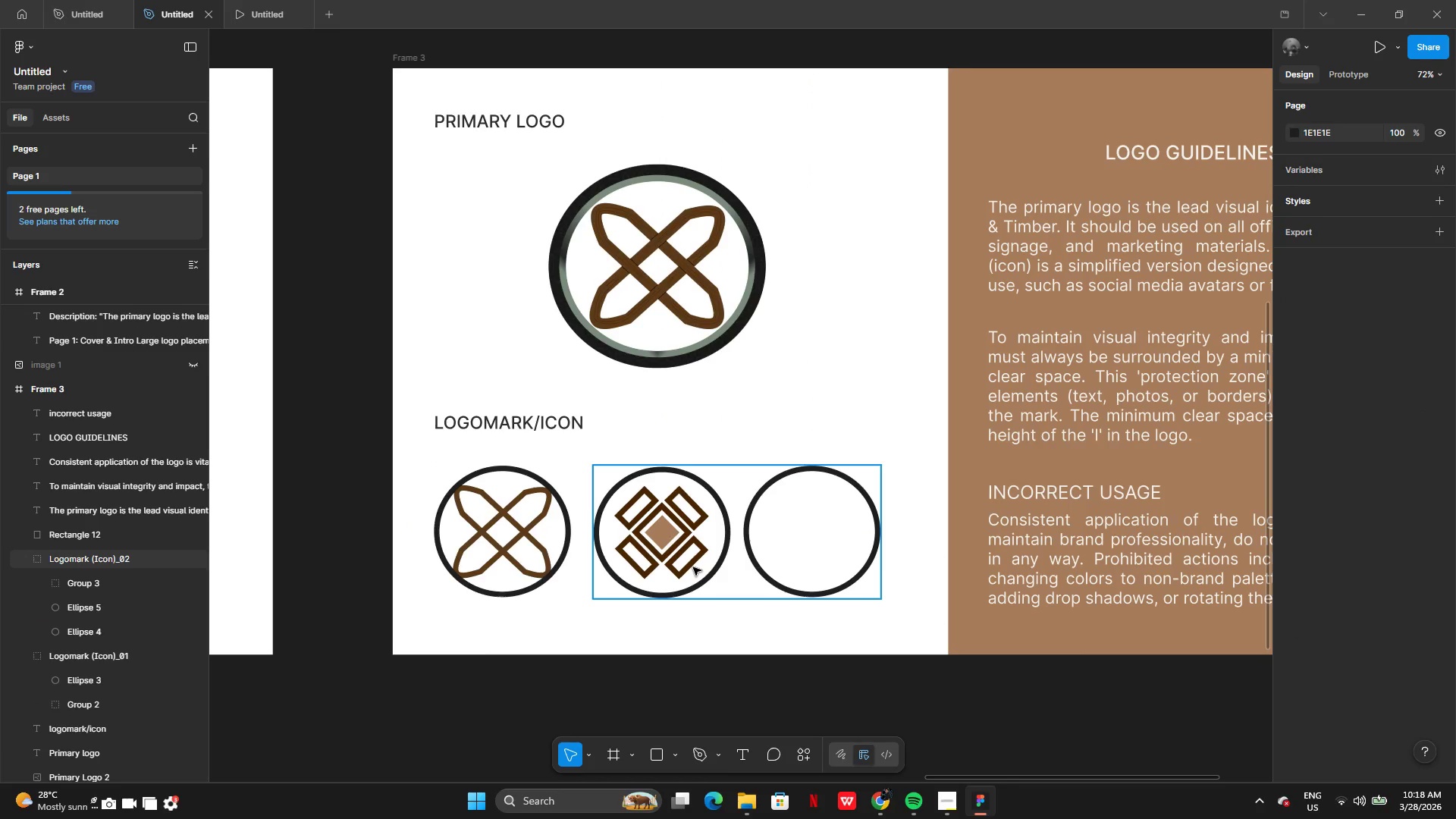 
left_click([693, 567])
 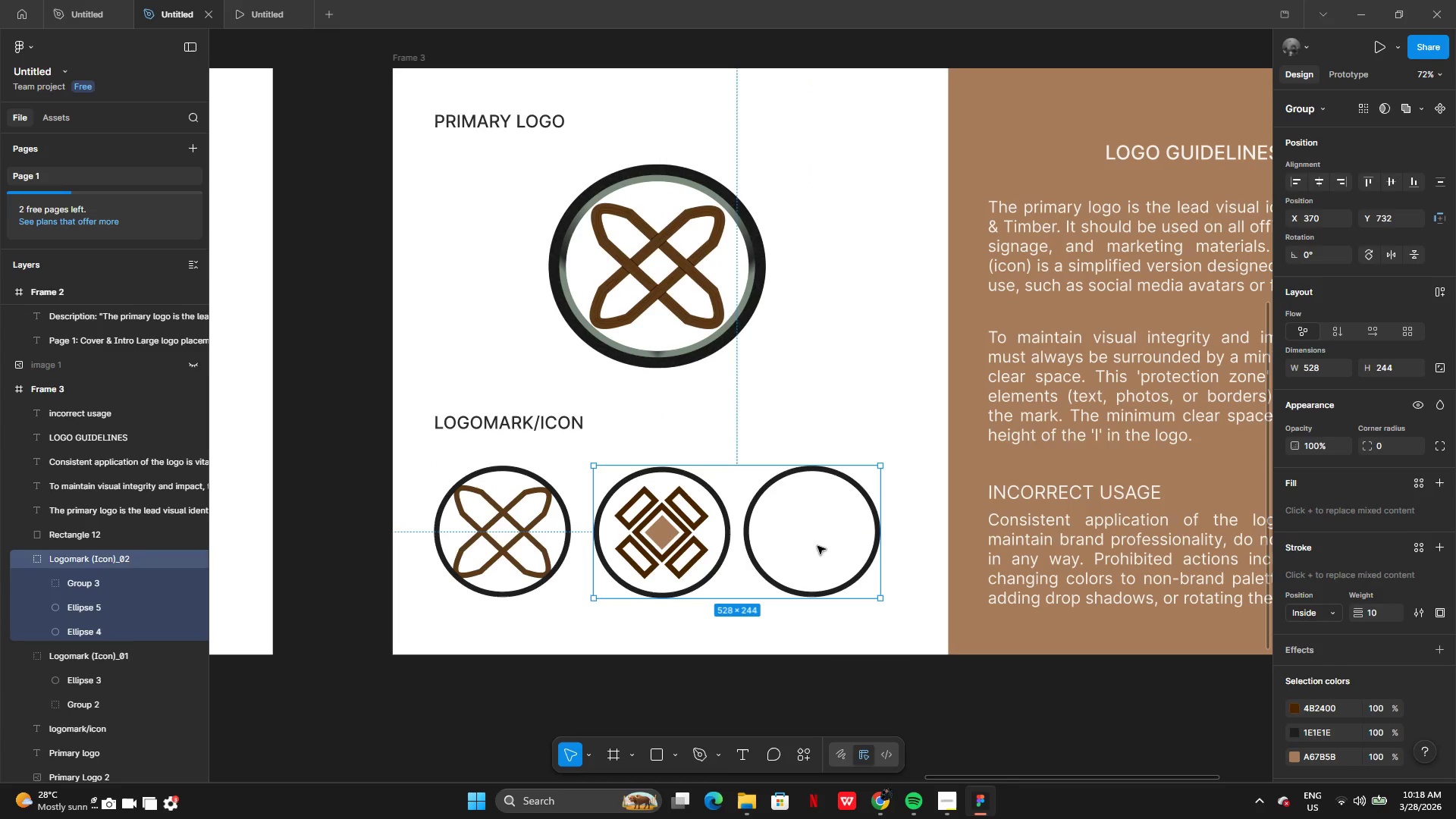 
left_click([817, 546])
 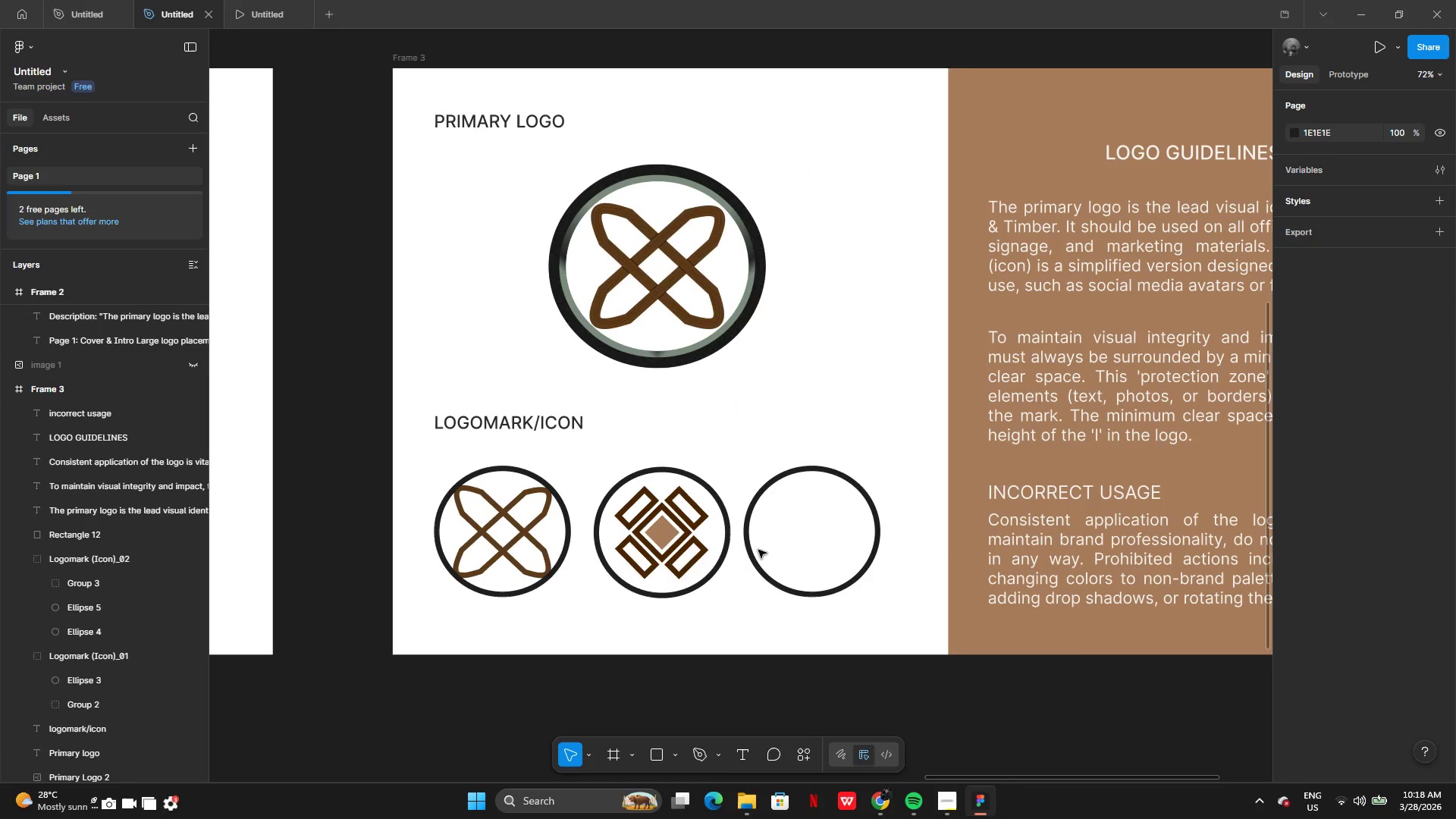 
left_click([756, 550])
 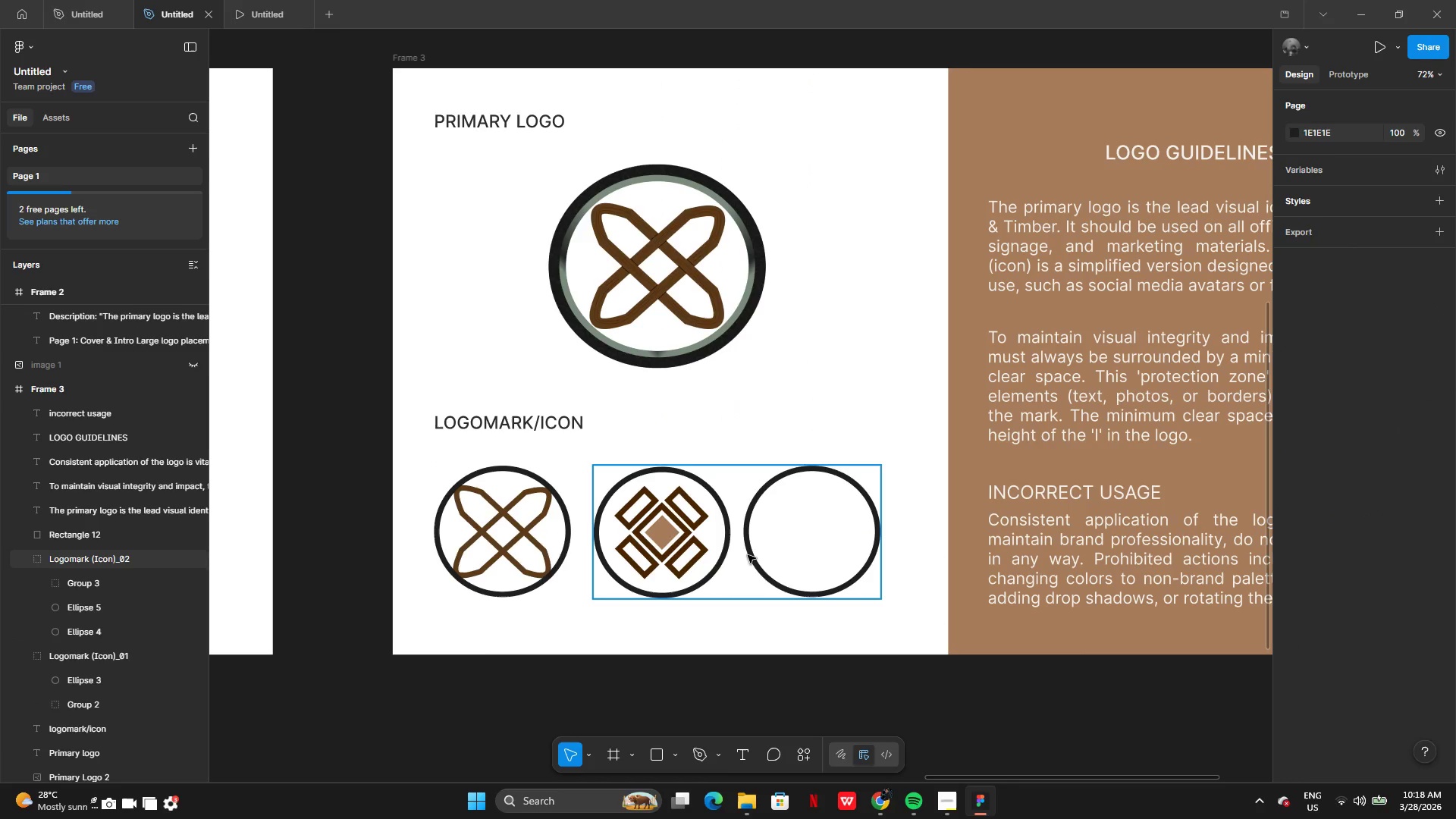 
left_click([748, 556])
 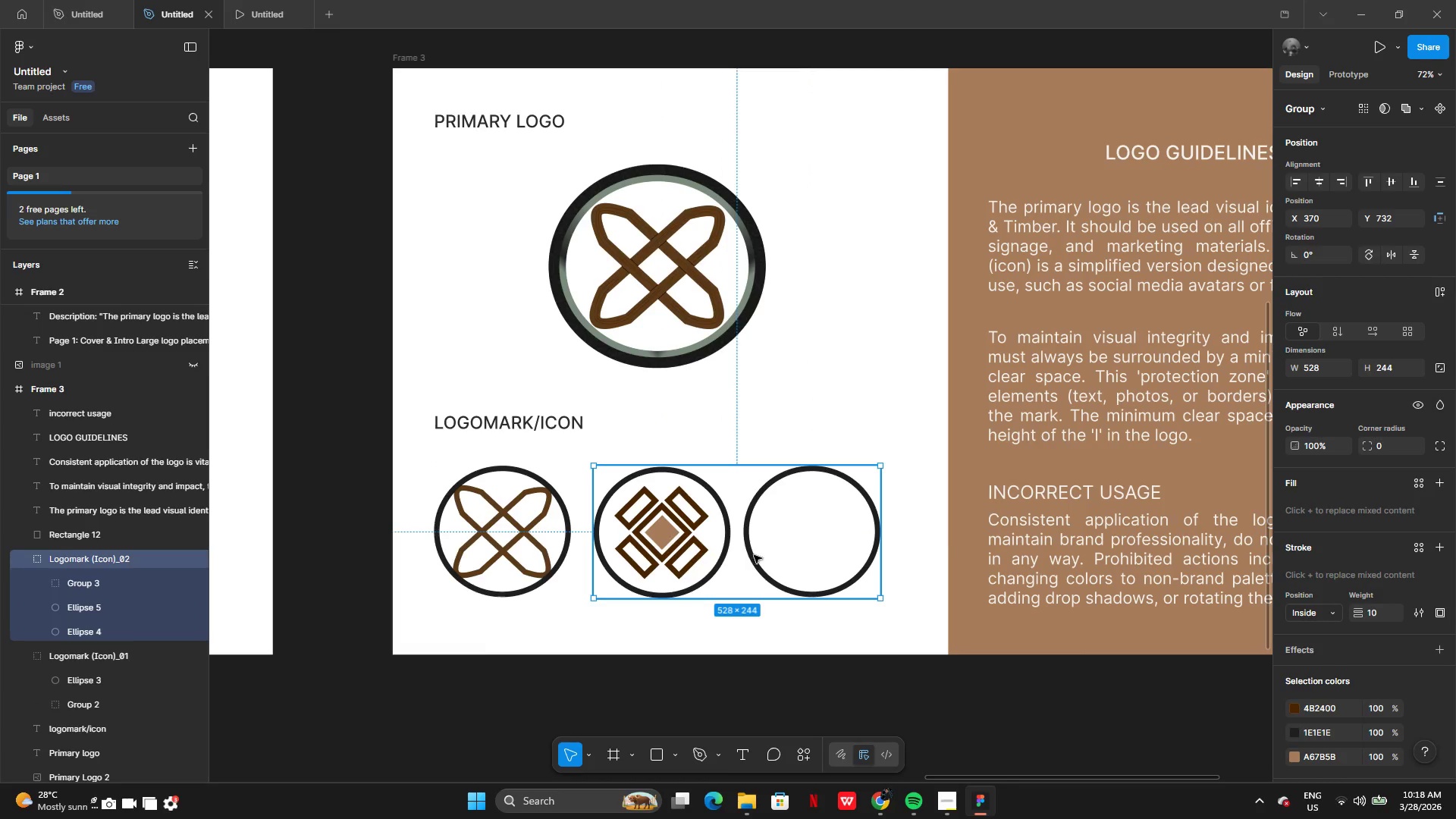 
right_click([754, 555])
 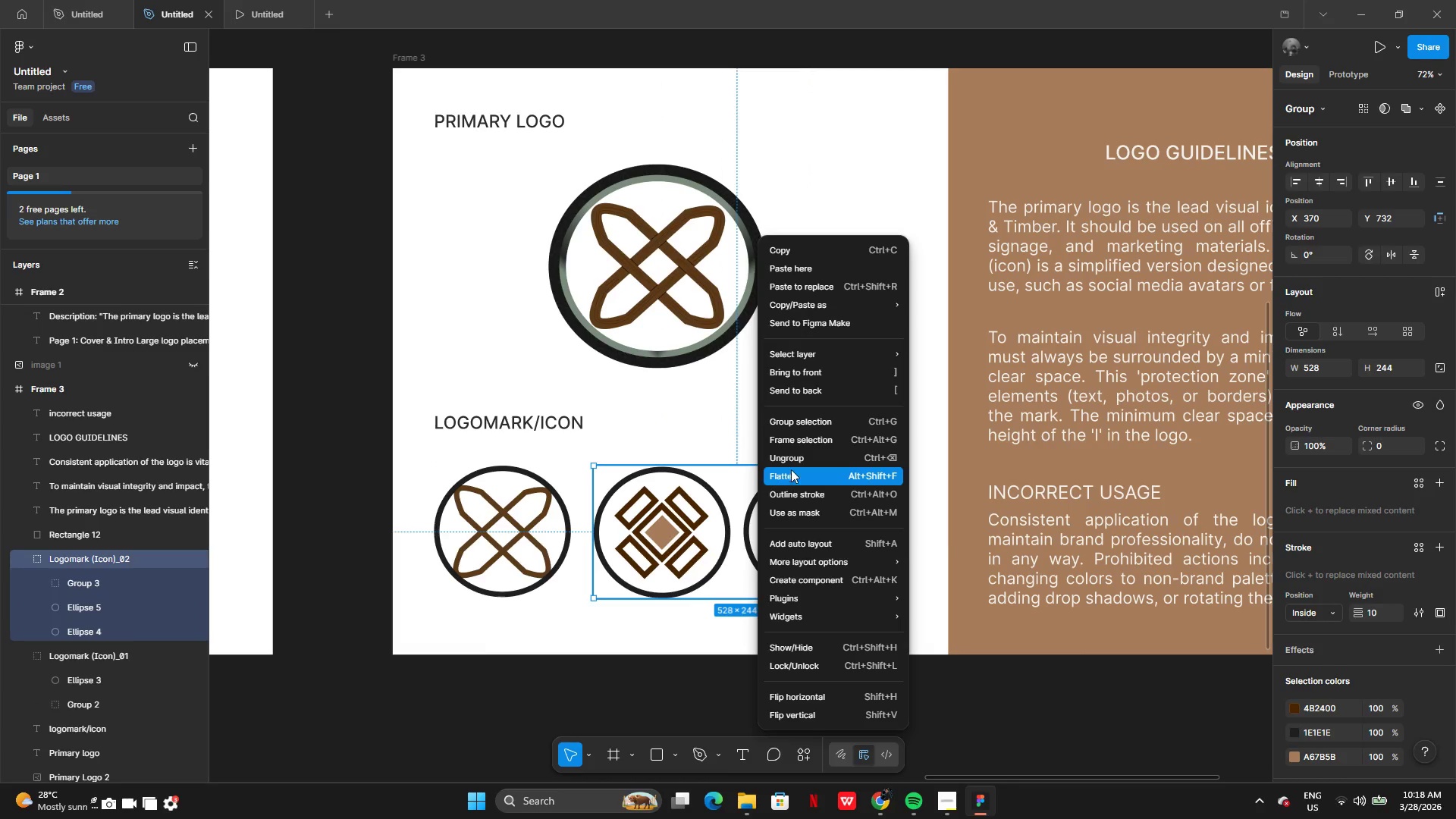 
left_click([791, 461])
 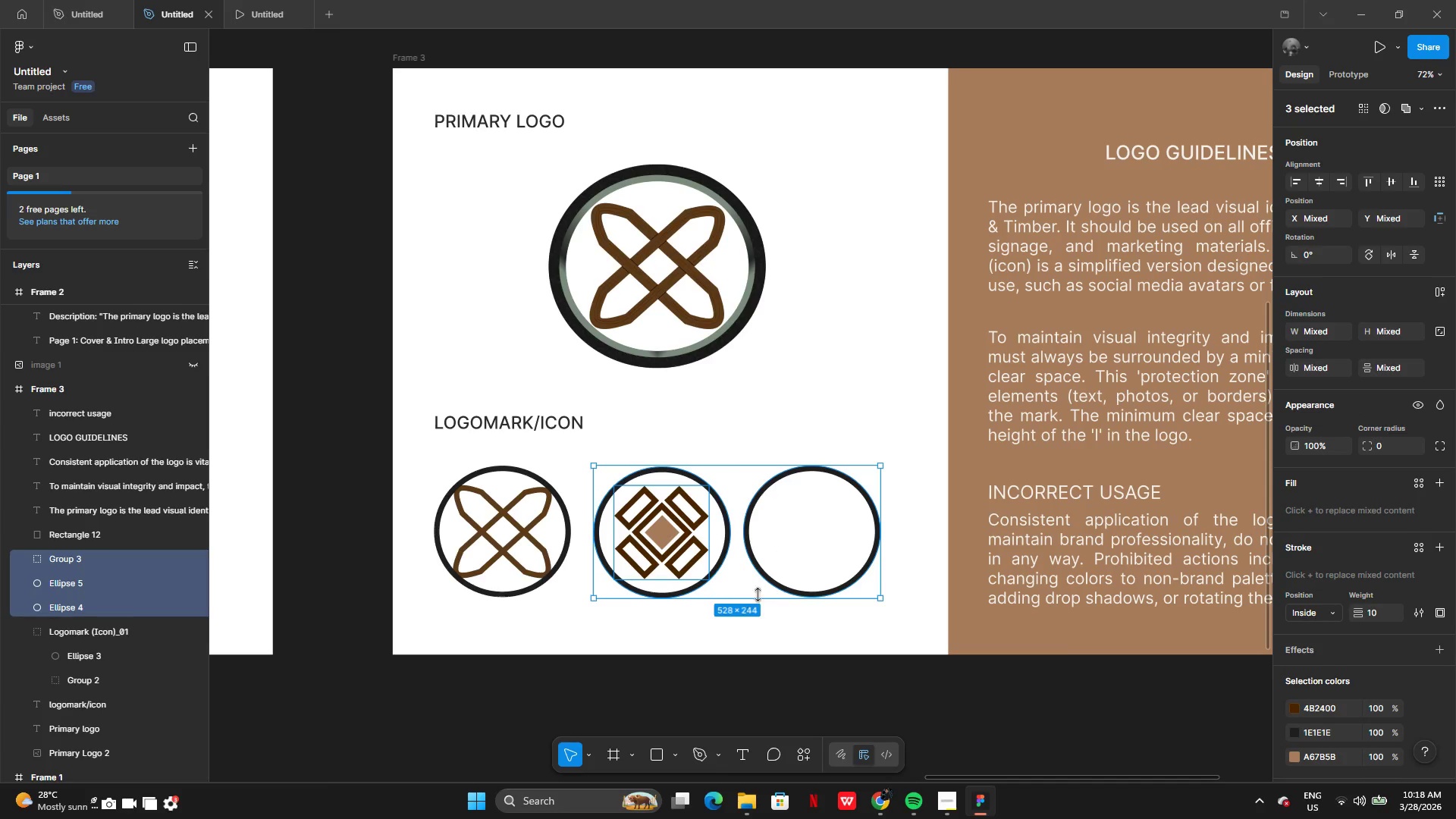 
double_click([795, 561])
 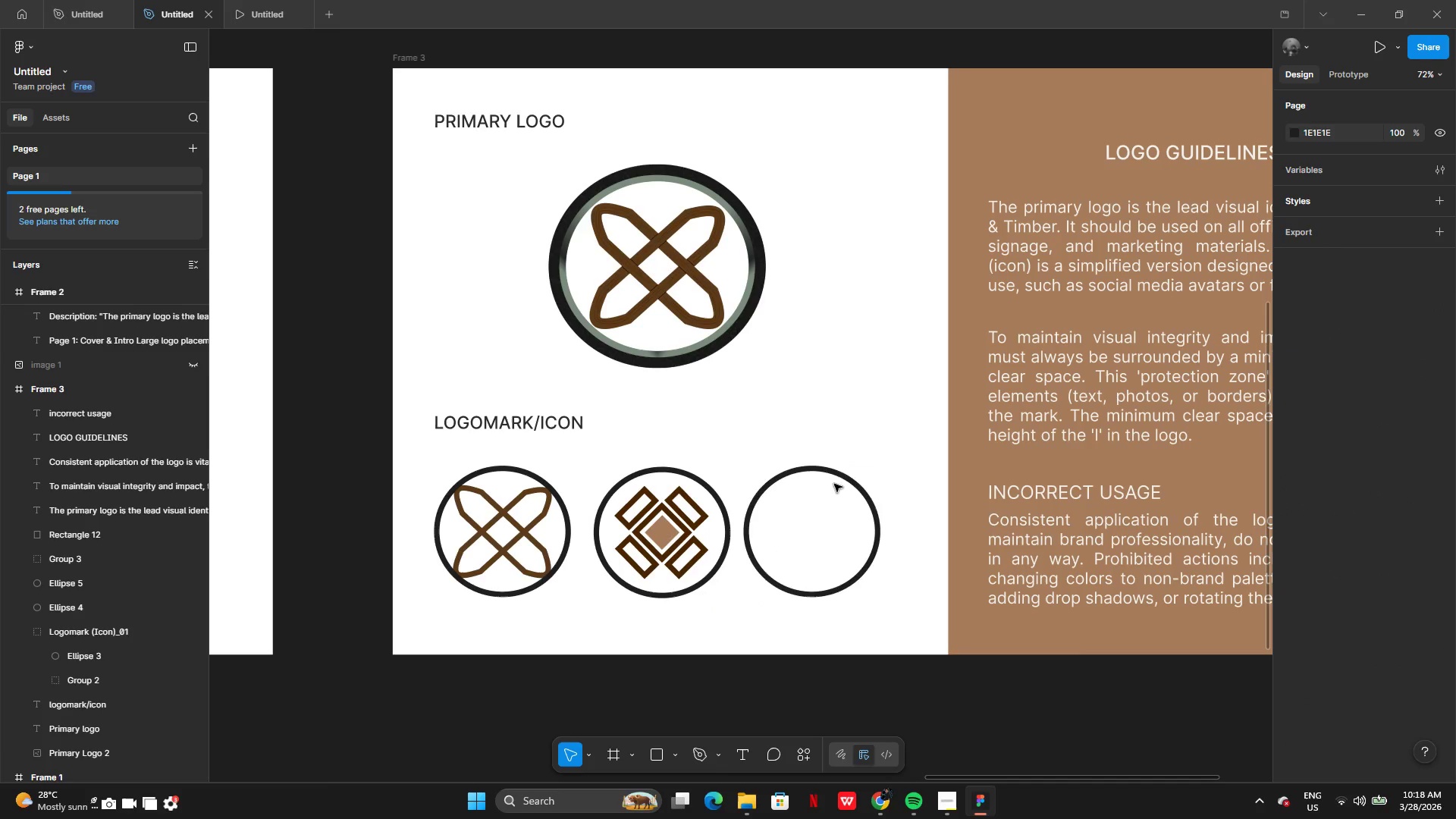 
left_click([836, 438])
 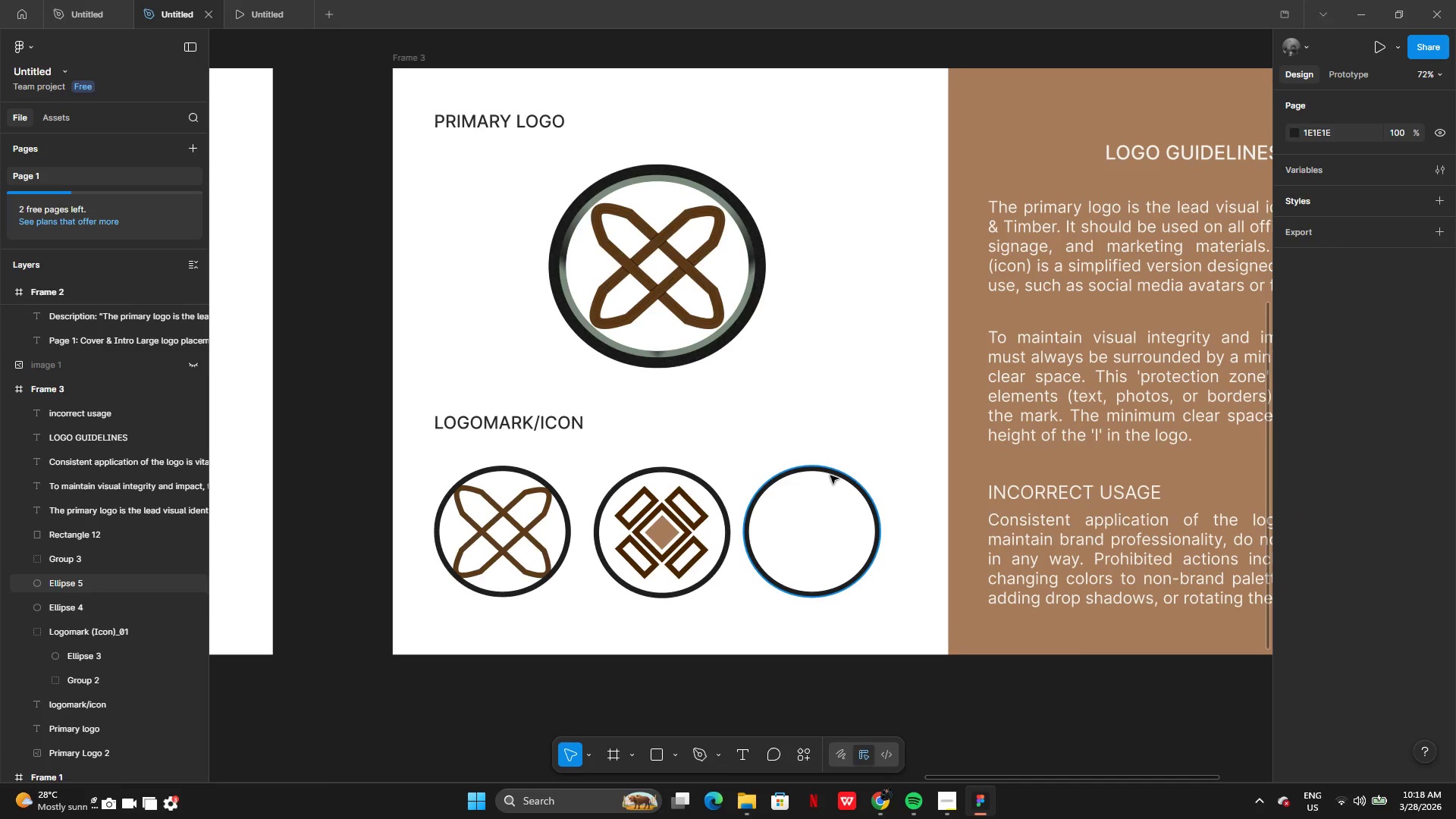 
left_click([830, 475])
 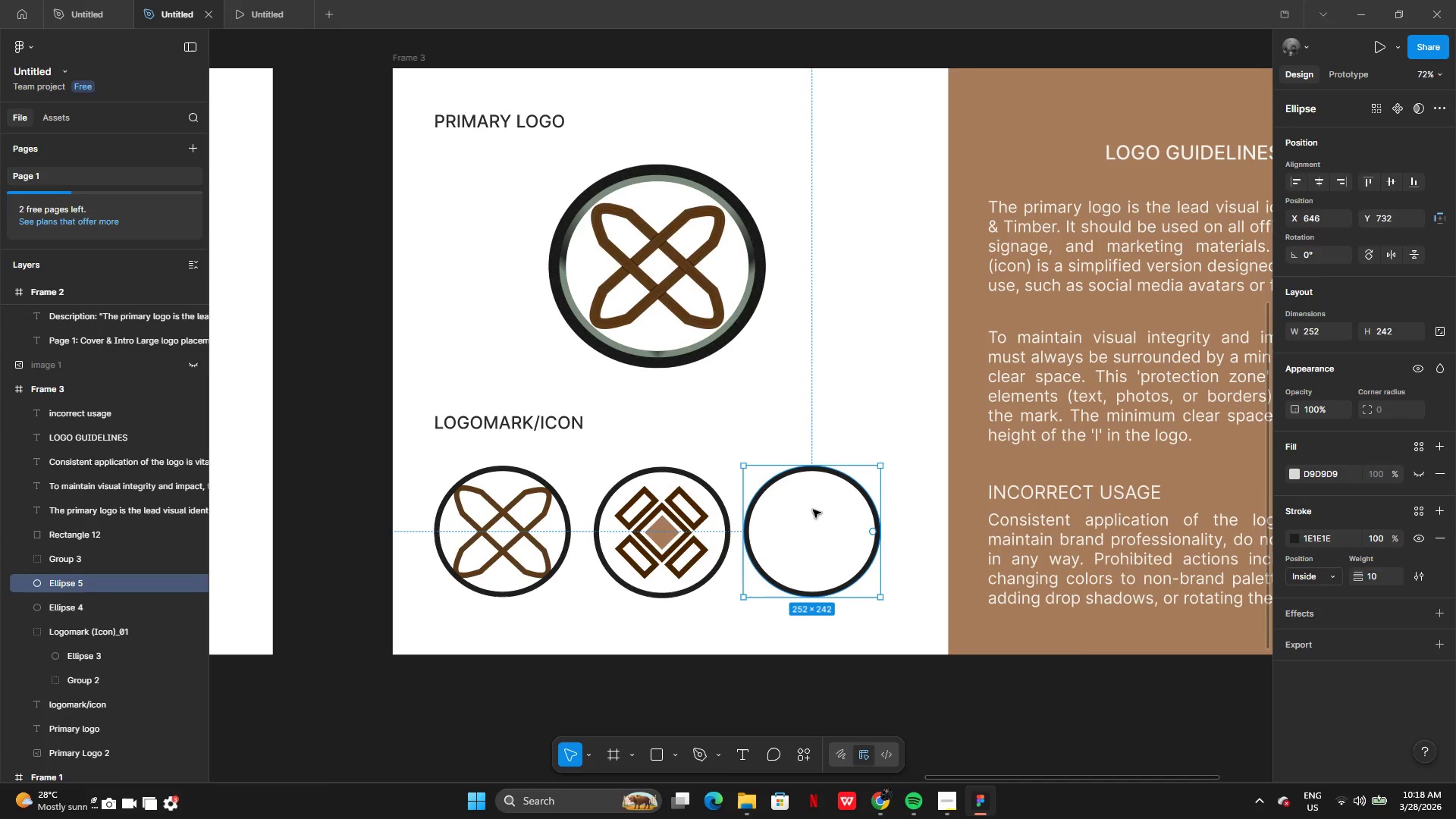 
left_click_drag(start_coordinate=[813, 510], to_coordinate=[823, 511])
 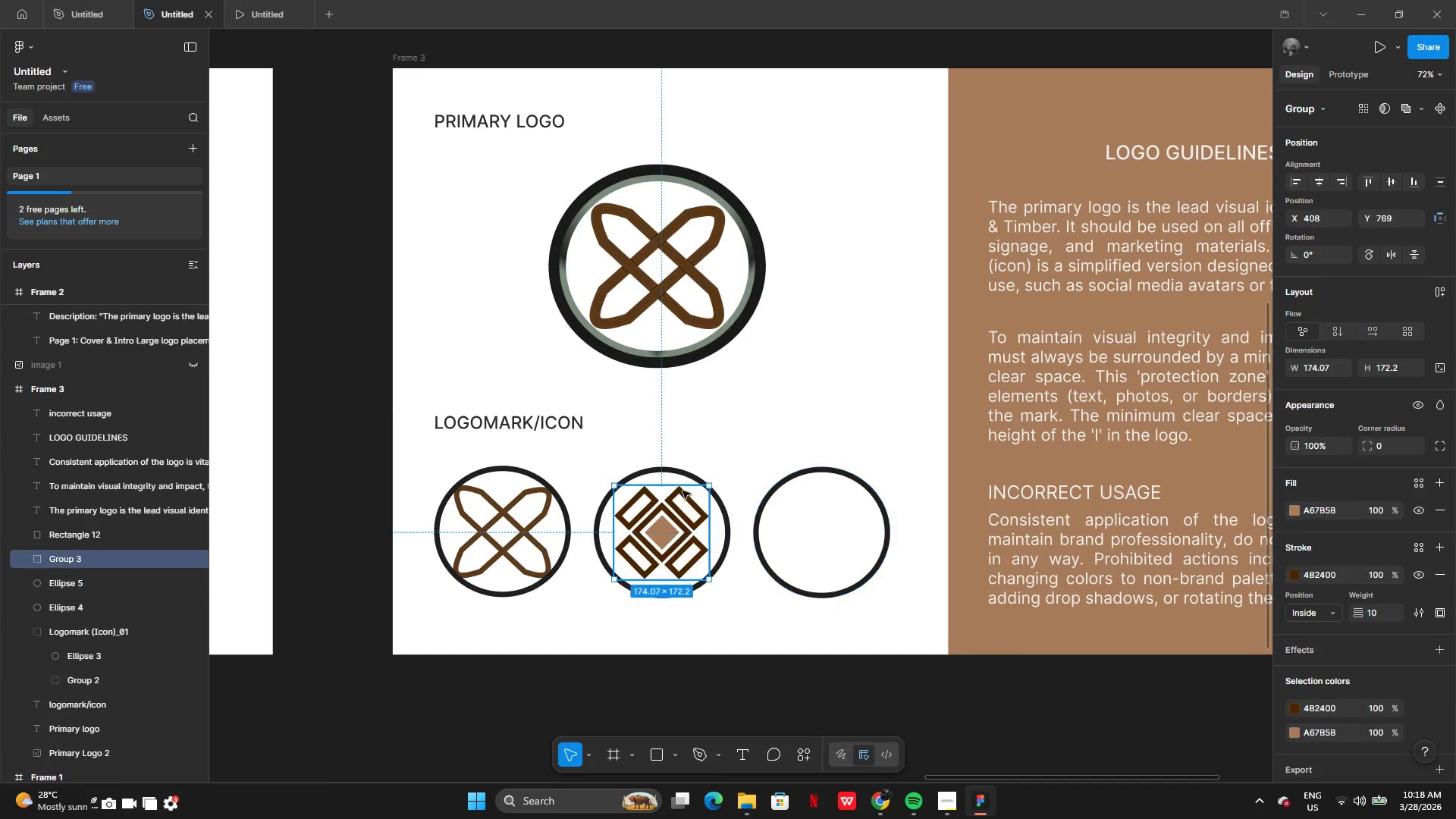 
double_click([693, 460])
 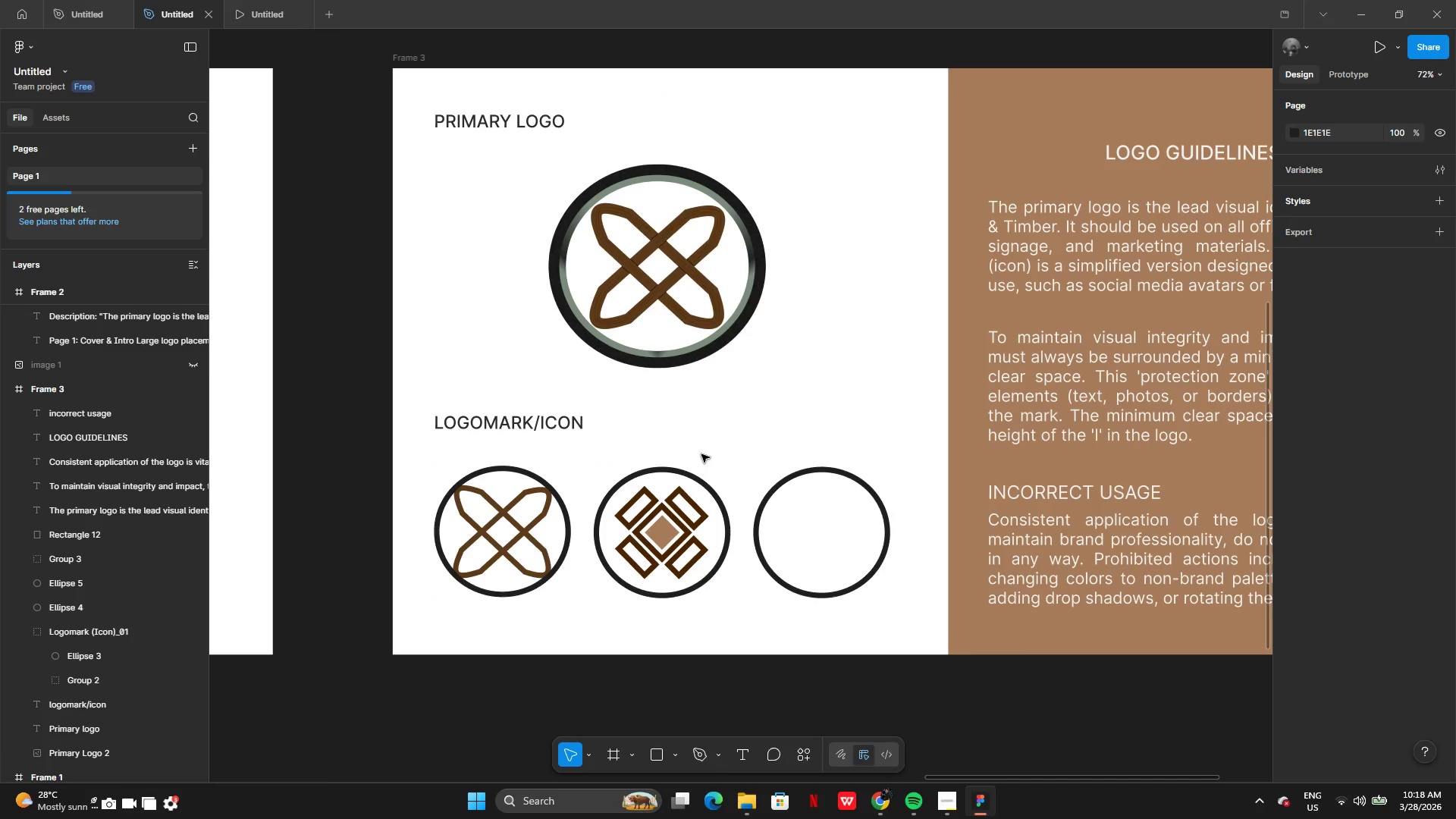 
left_click_drag(start_coordinate=[701, 454], to_coordinate=[671, 529])
 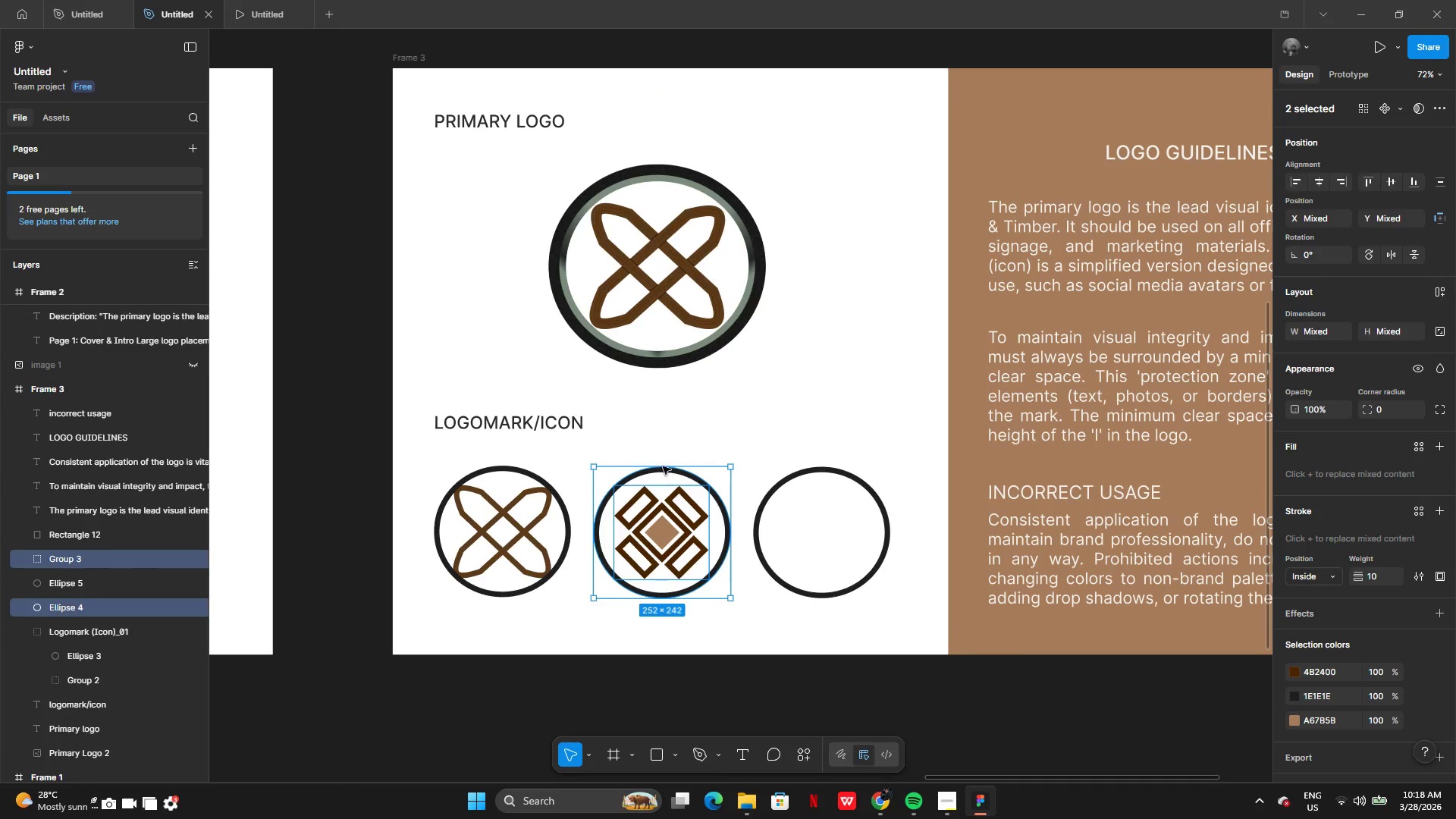 
left_click([676, 424])
 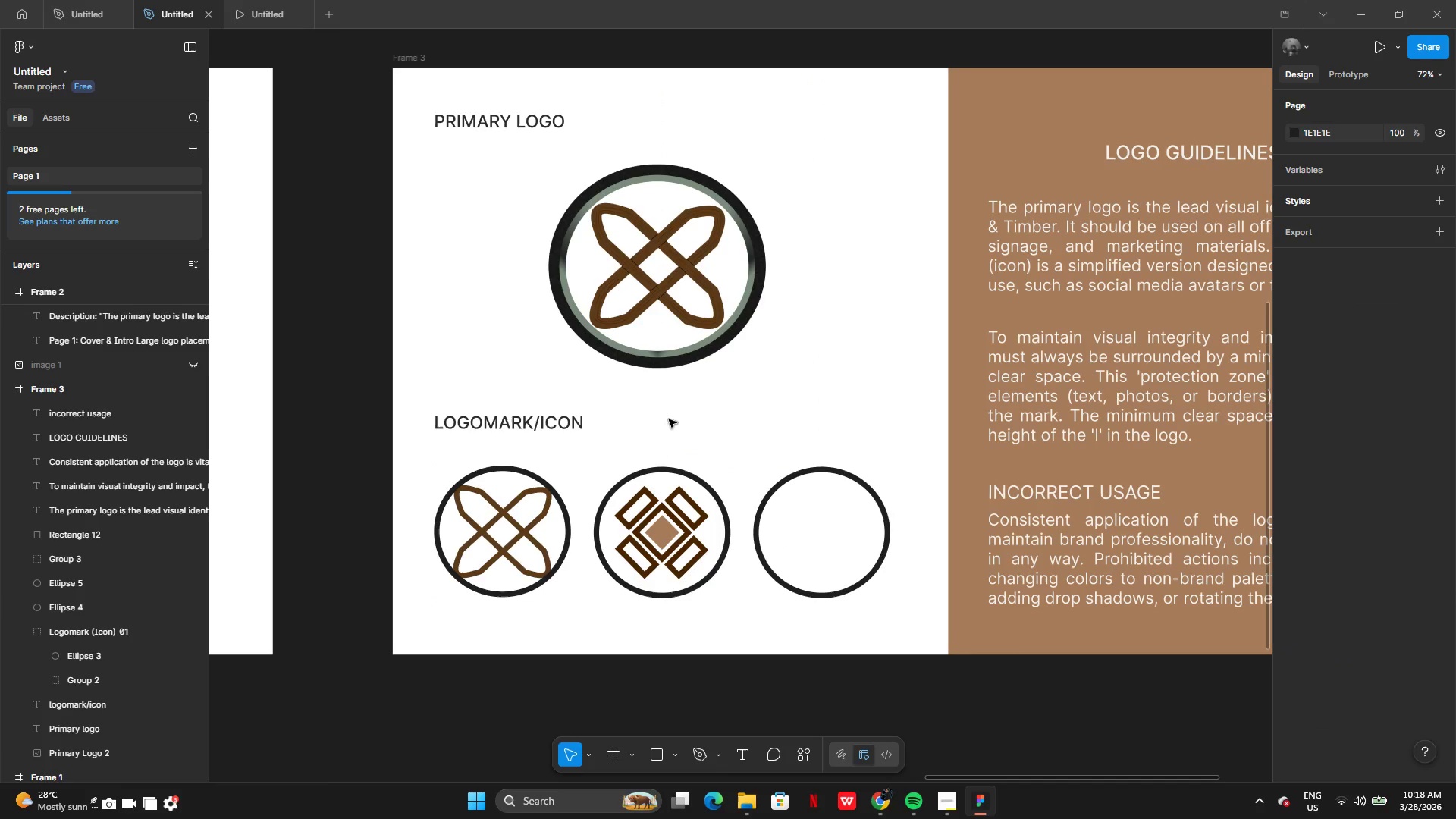 
left_click_drag(start_coordinate=[669, 419], to_coordinate=[653, 540])
 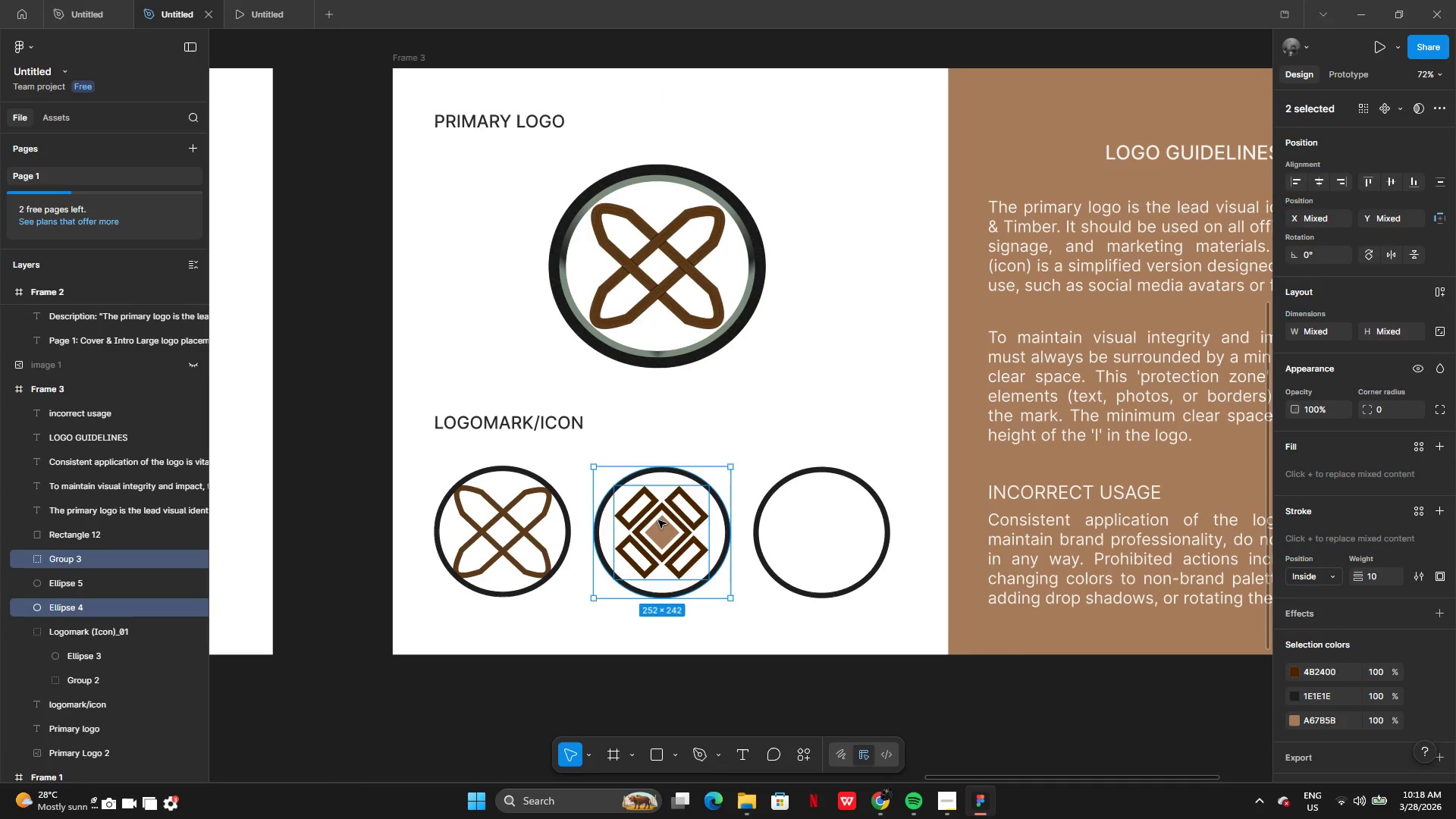 
key(Control+G)
 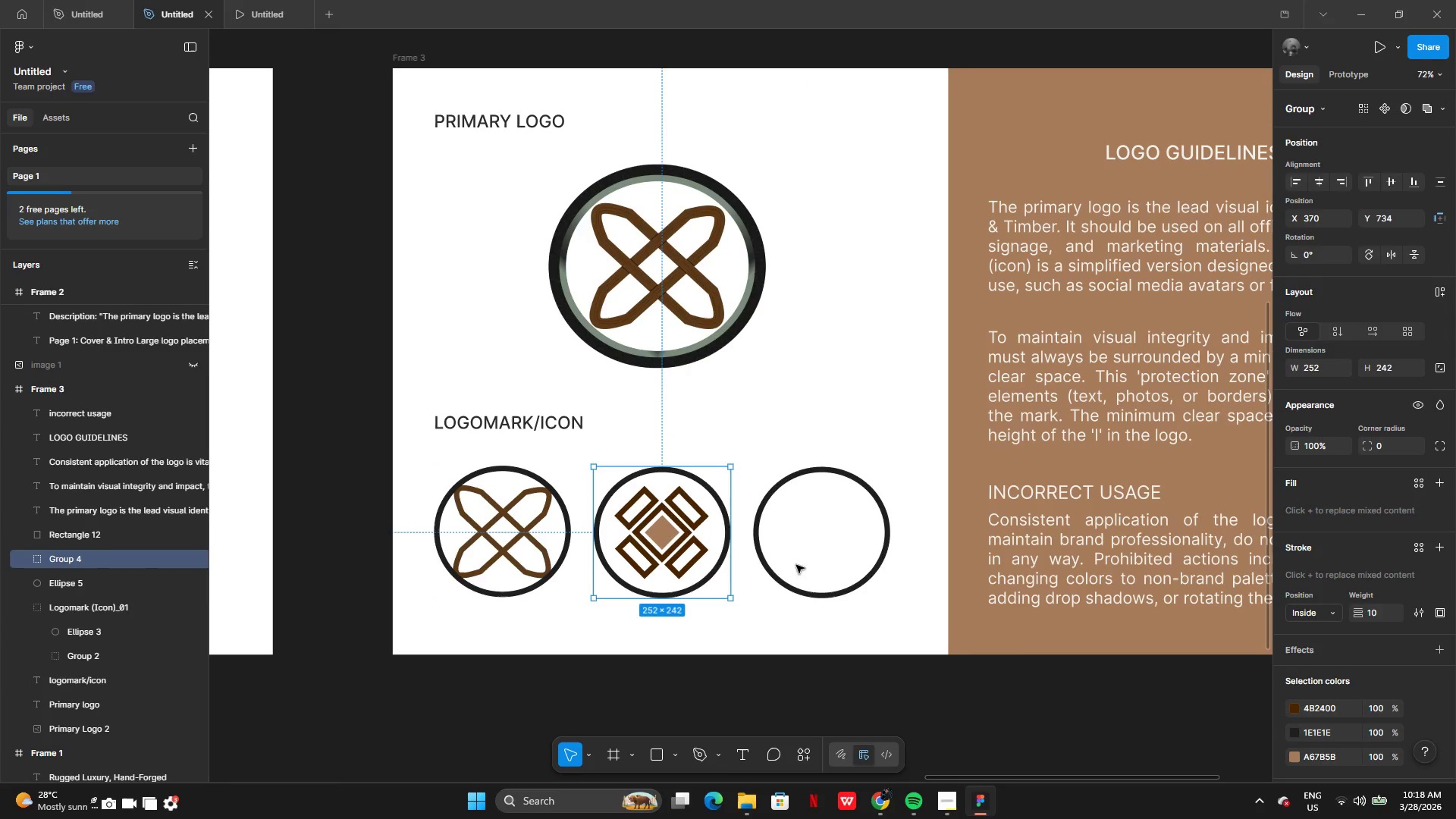 
left_click([817, 558])
 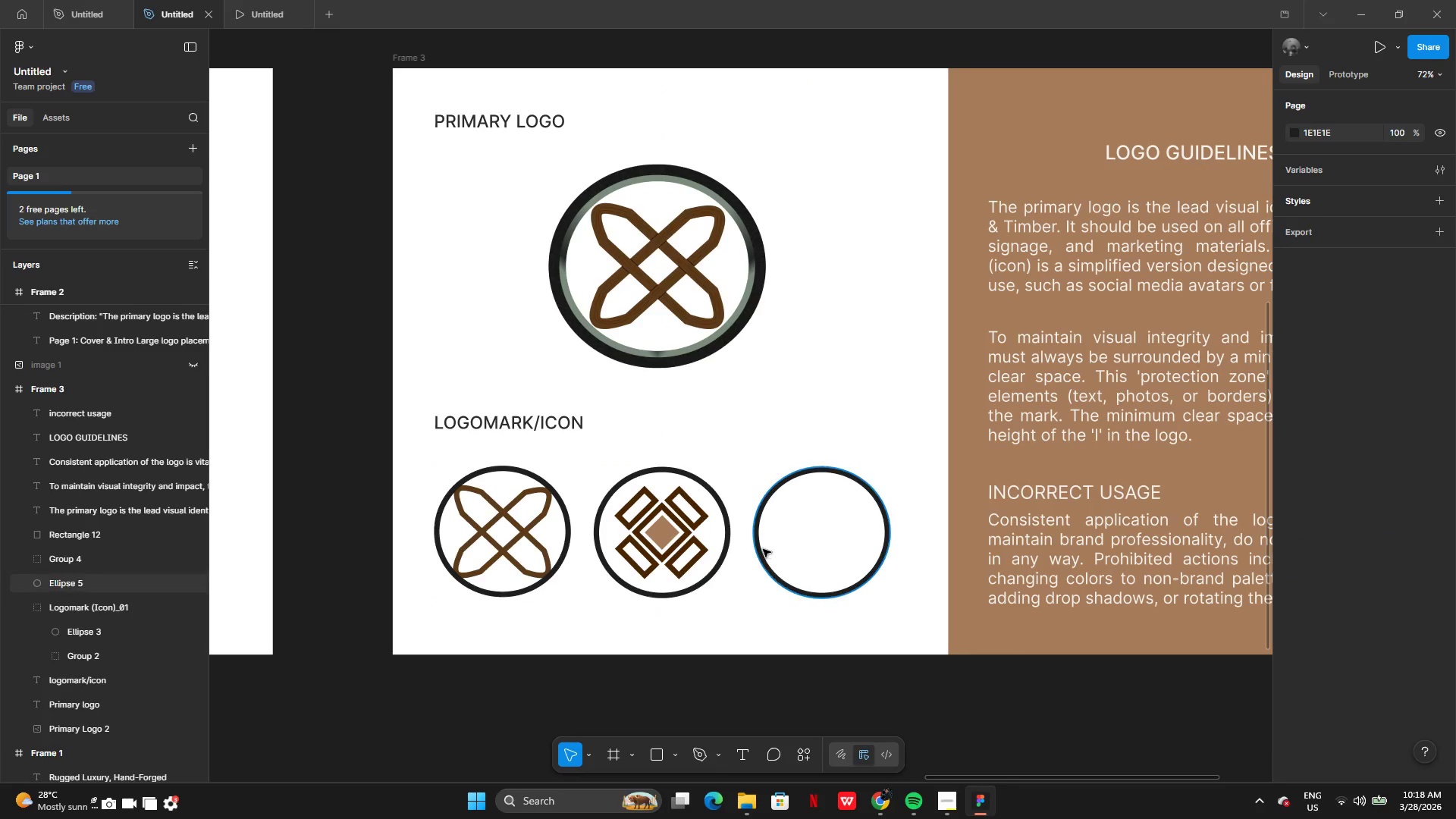 
left_click([762, 549])
 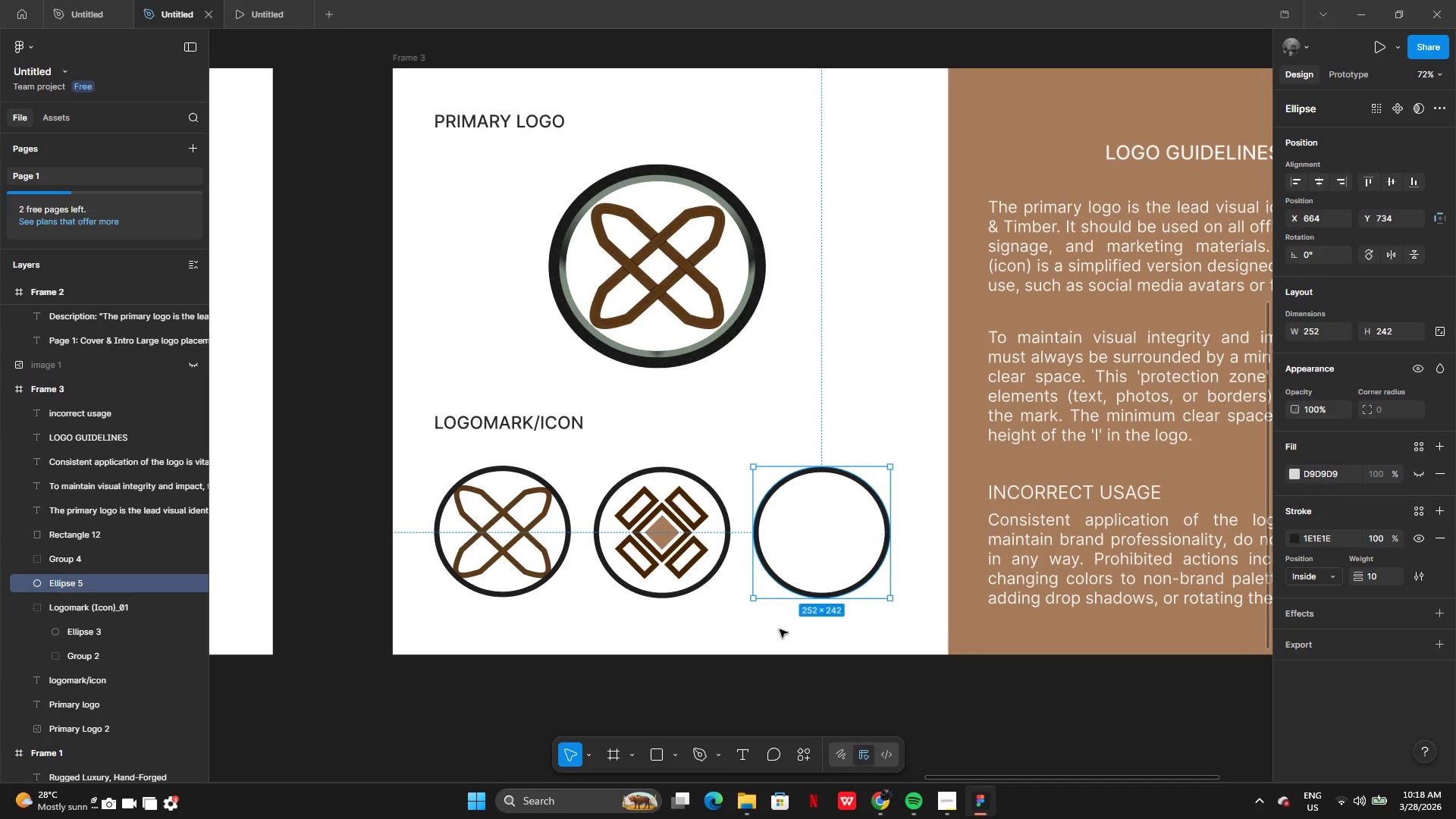 
left_click([768, 672])
 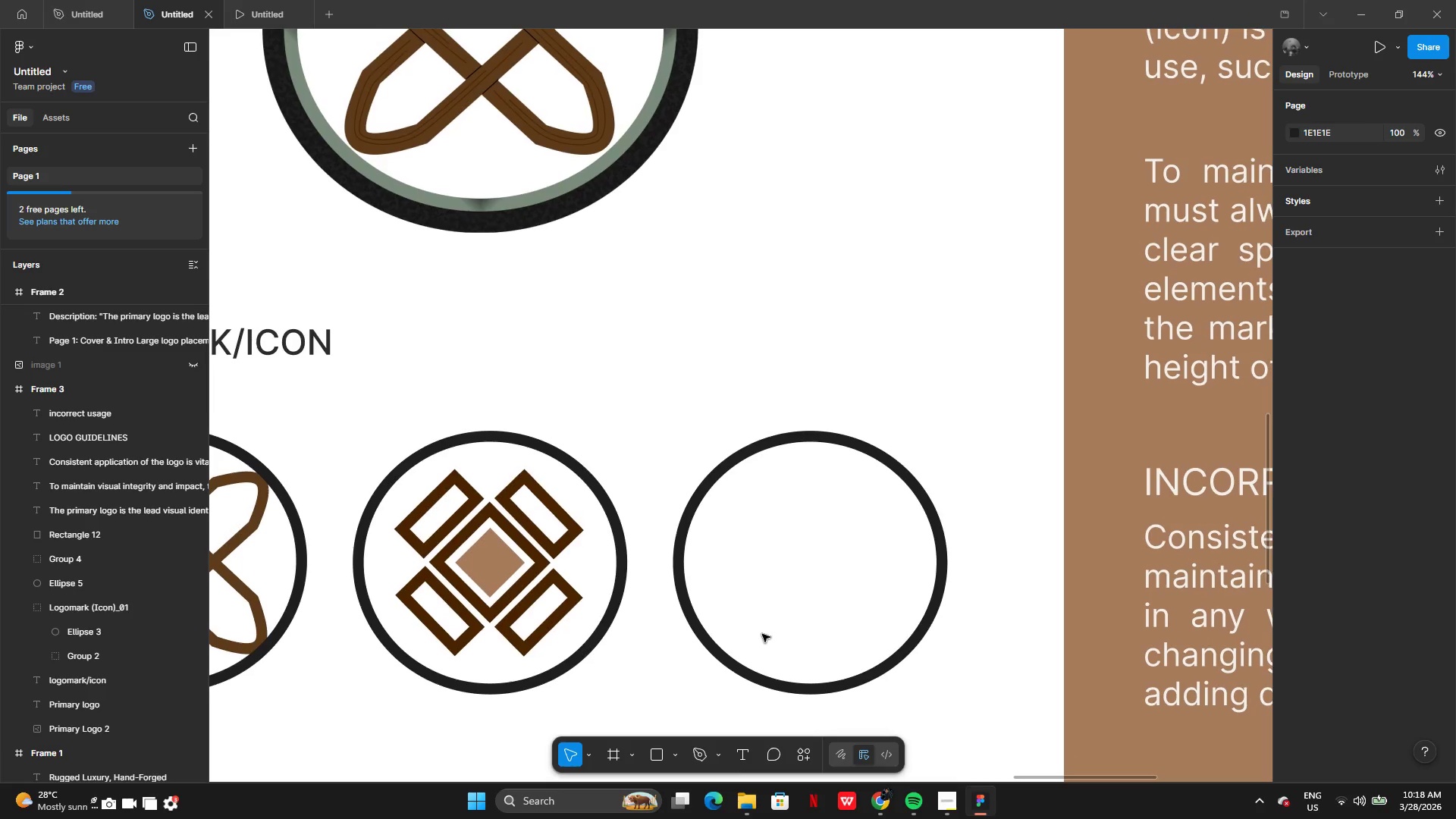 
wait(5.2)
 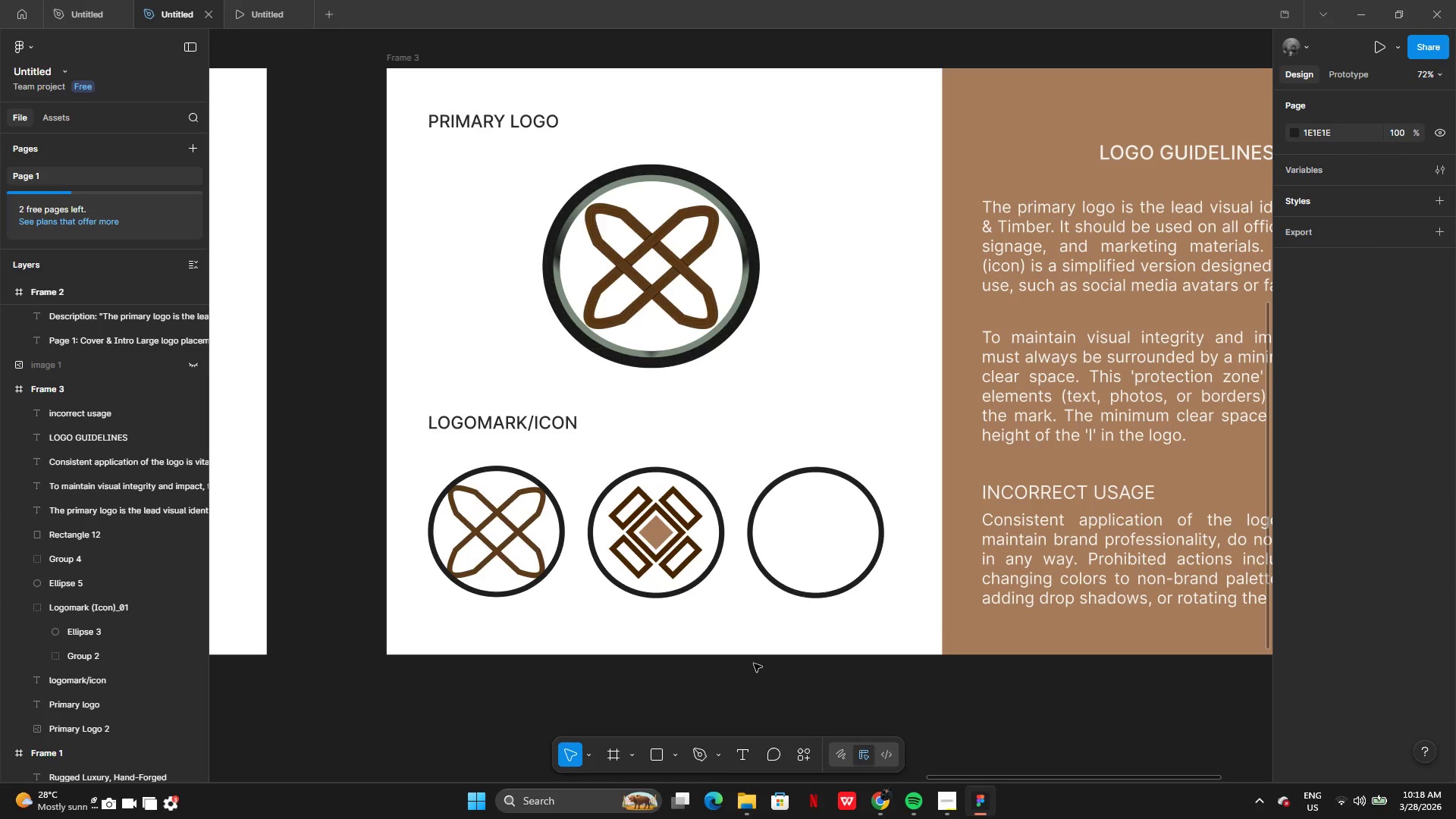 
mouse_move([704, 607])
 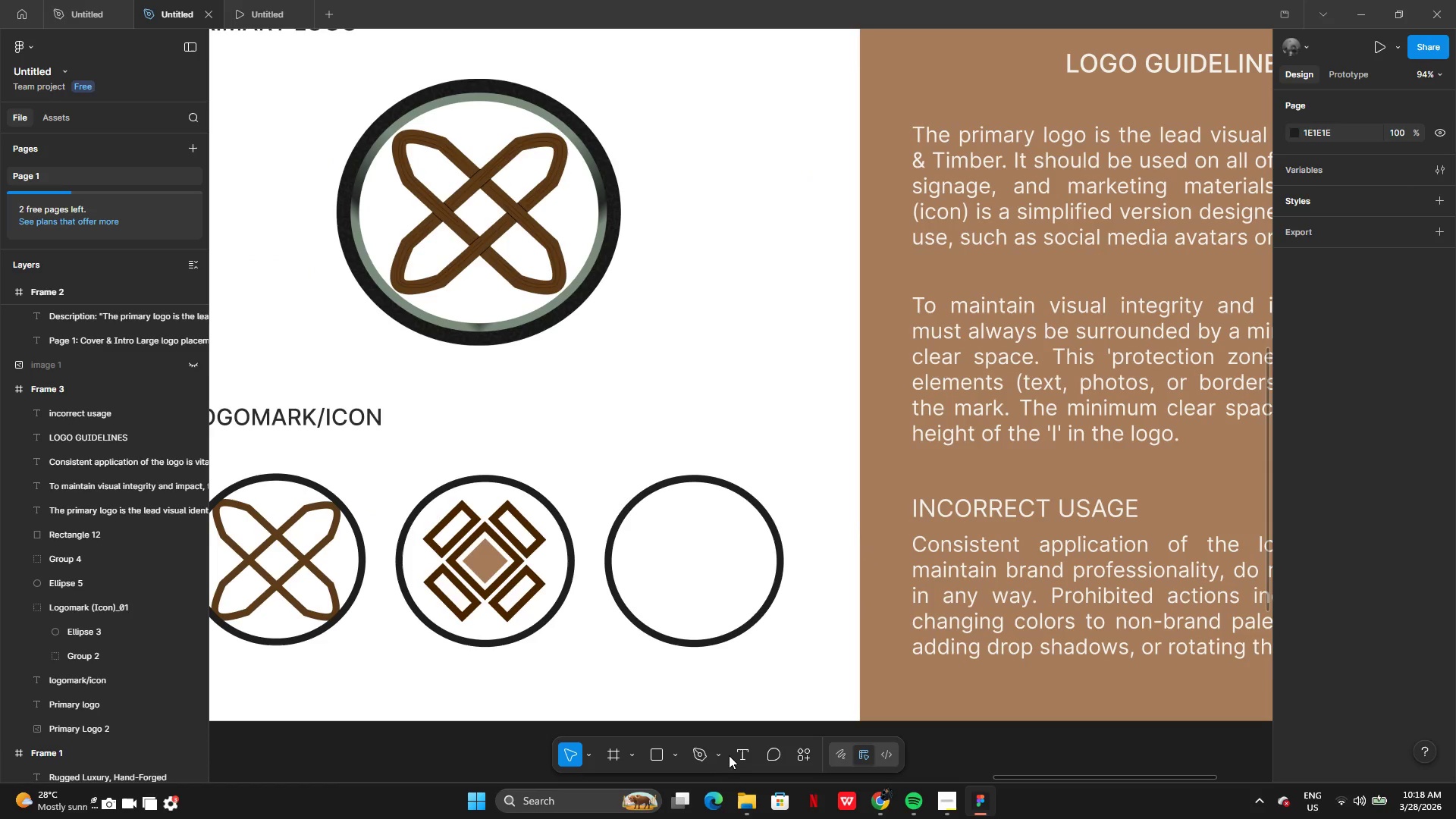 
left_click([731, 755])
 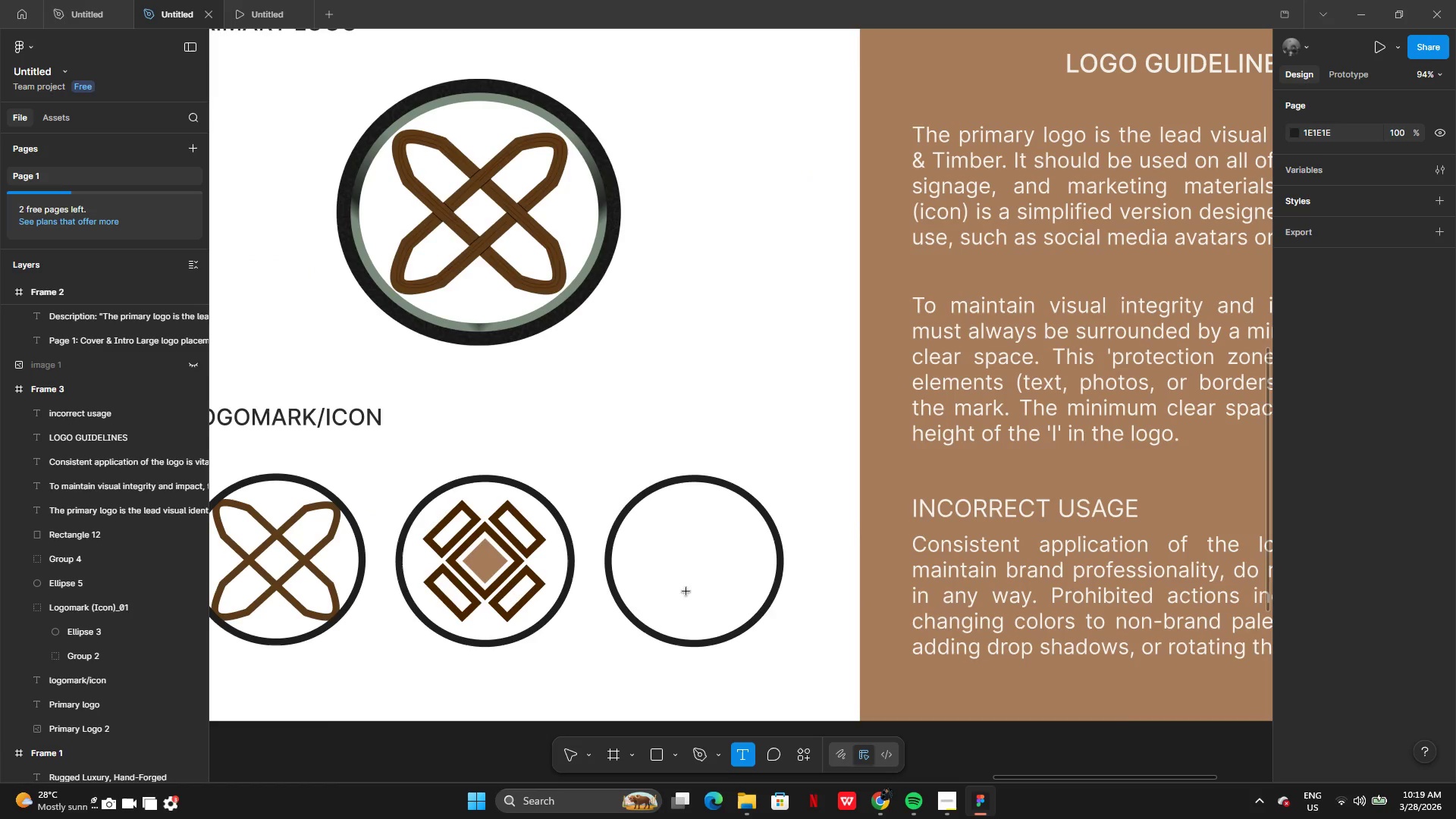 
left_click([683, 582])
 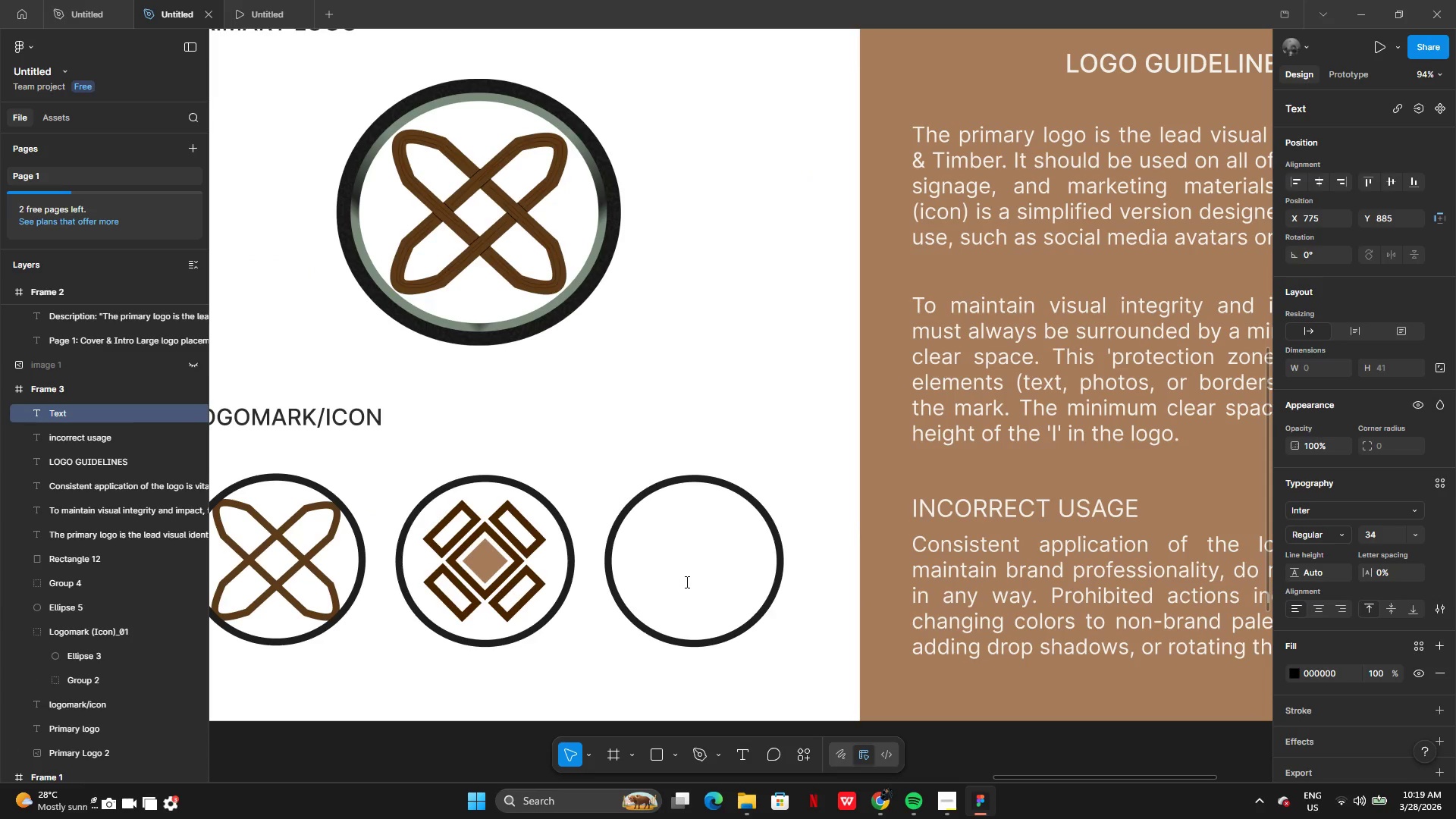 
type(I$)
key(Backspace)
type(&T)
 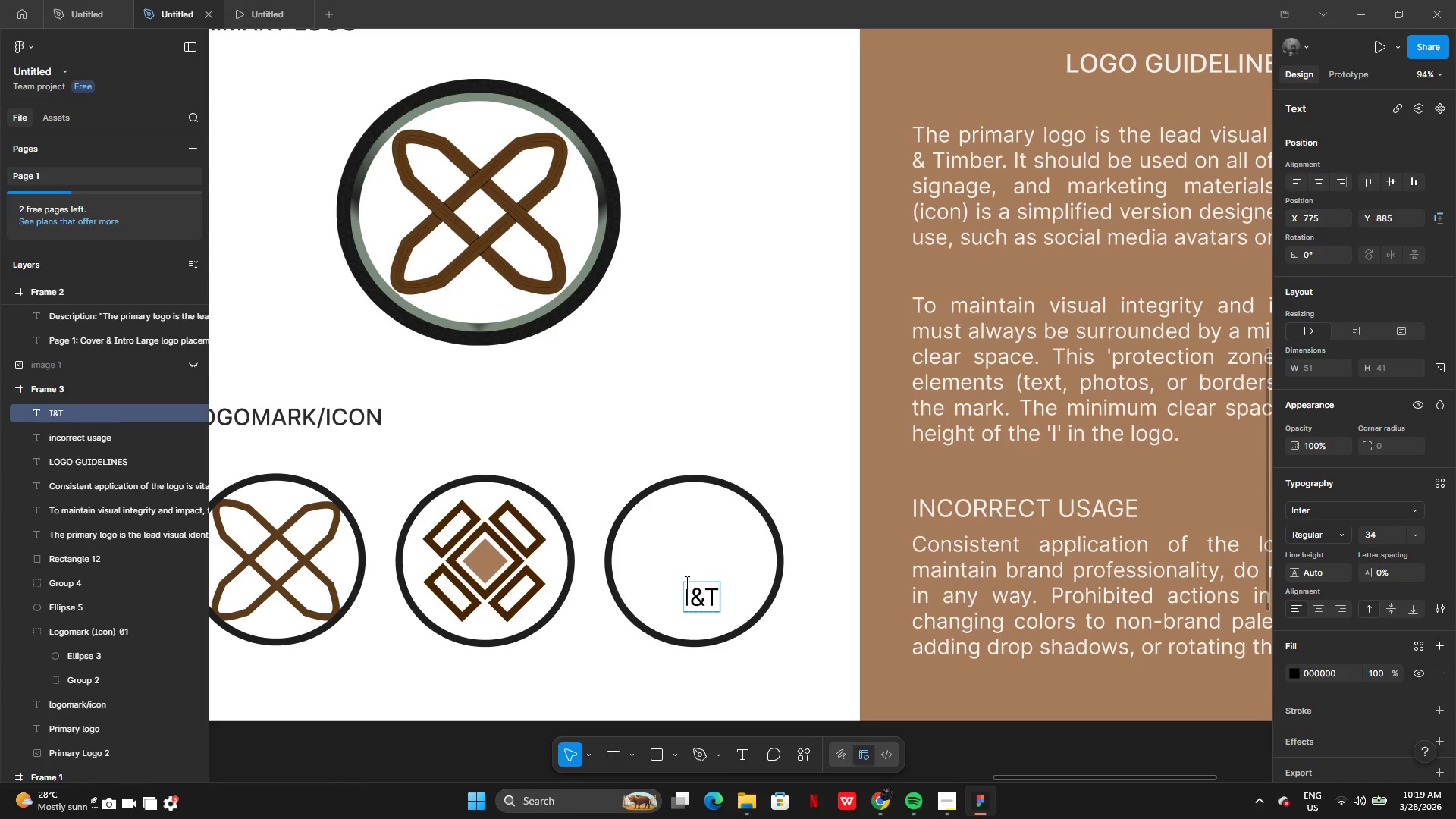 
left_click([1420, 533])
 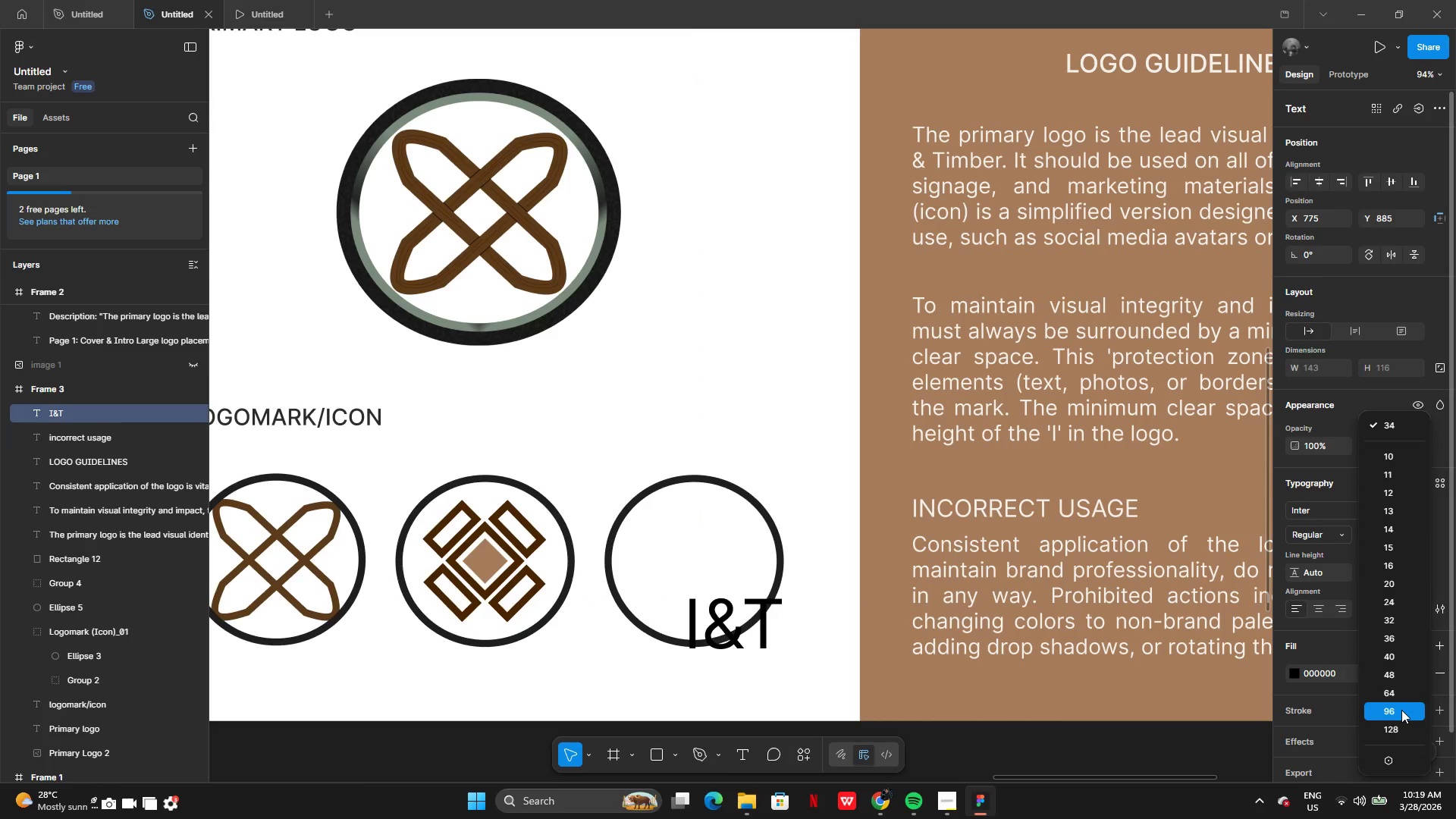 
left_click([1401, 710])
 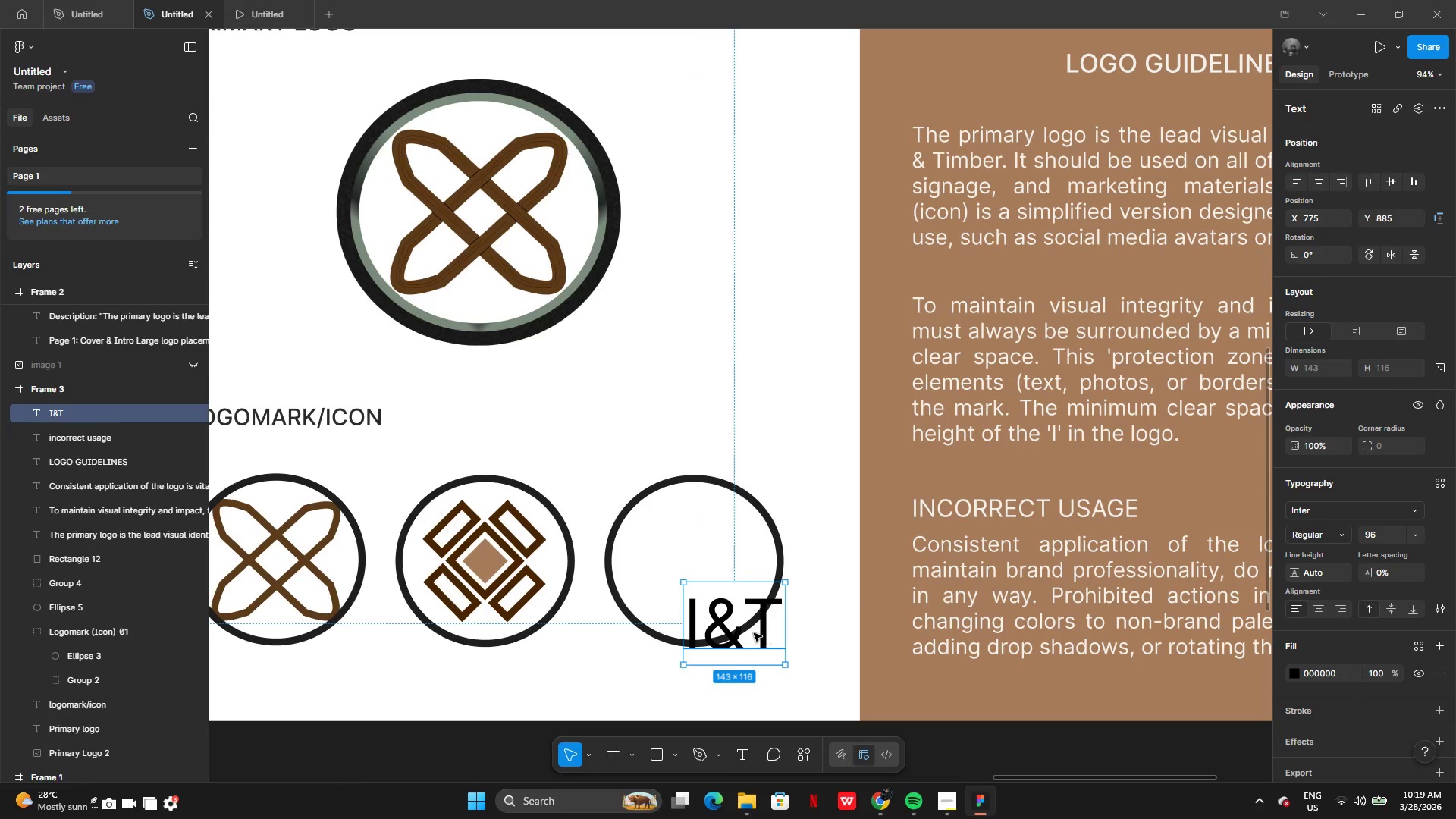 
left_click_drag(start_coordinate=[753, 633], to_coordinate=[716, 571])
 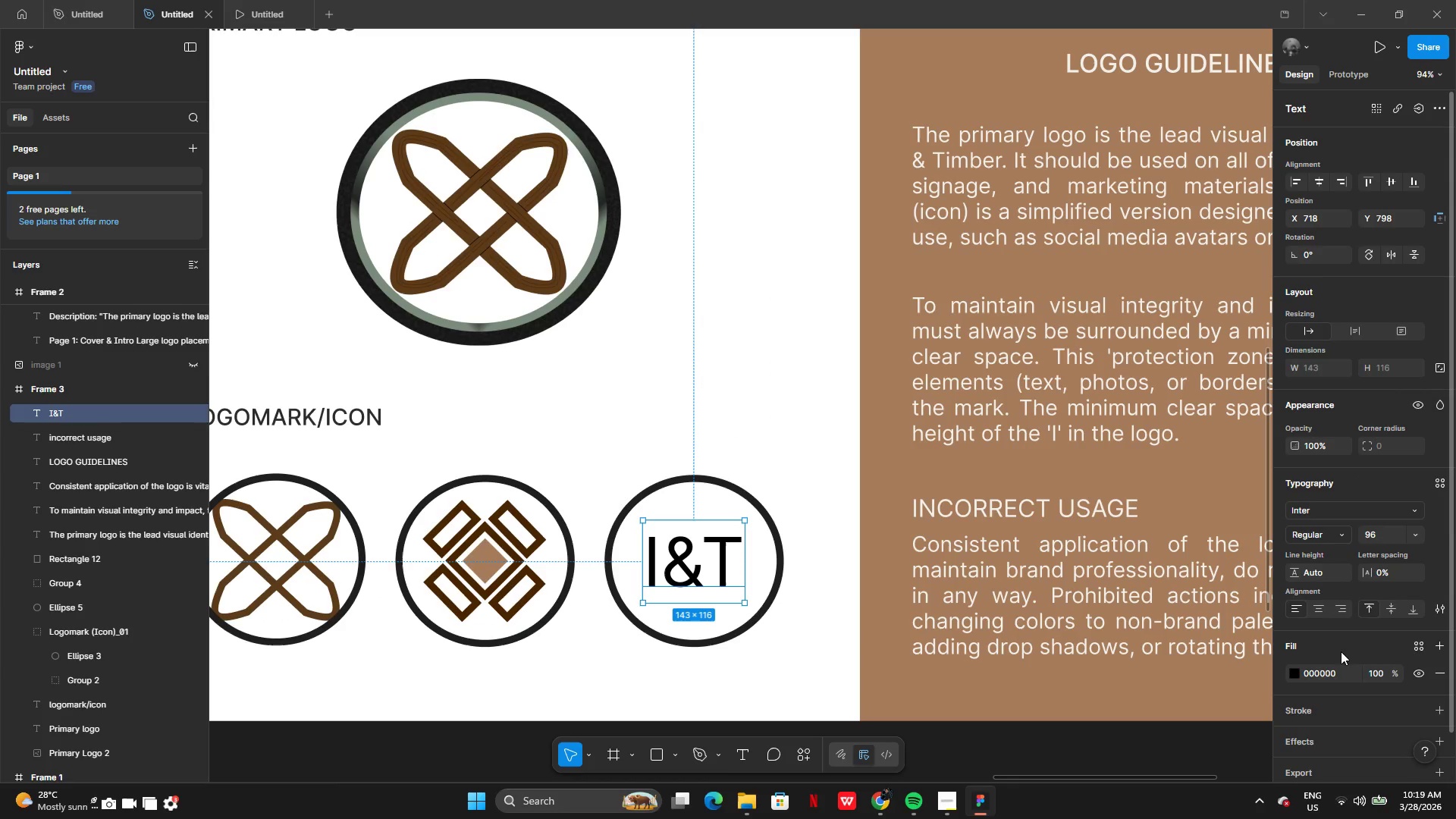 
left_click([1294, 676])
 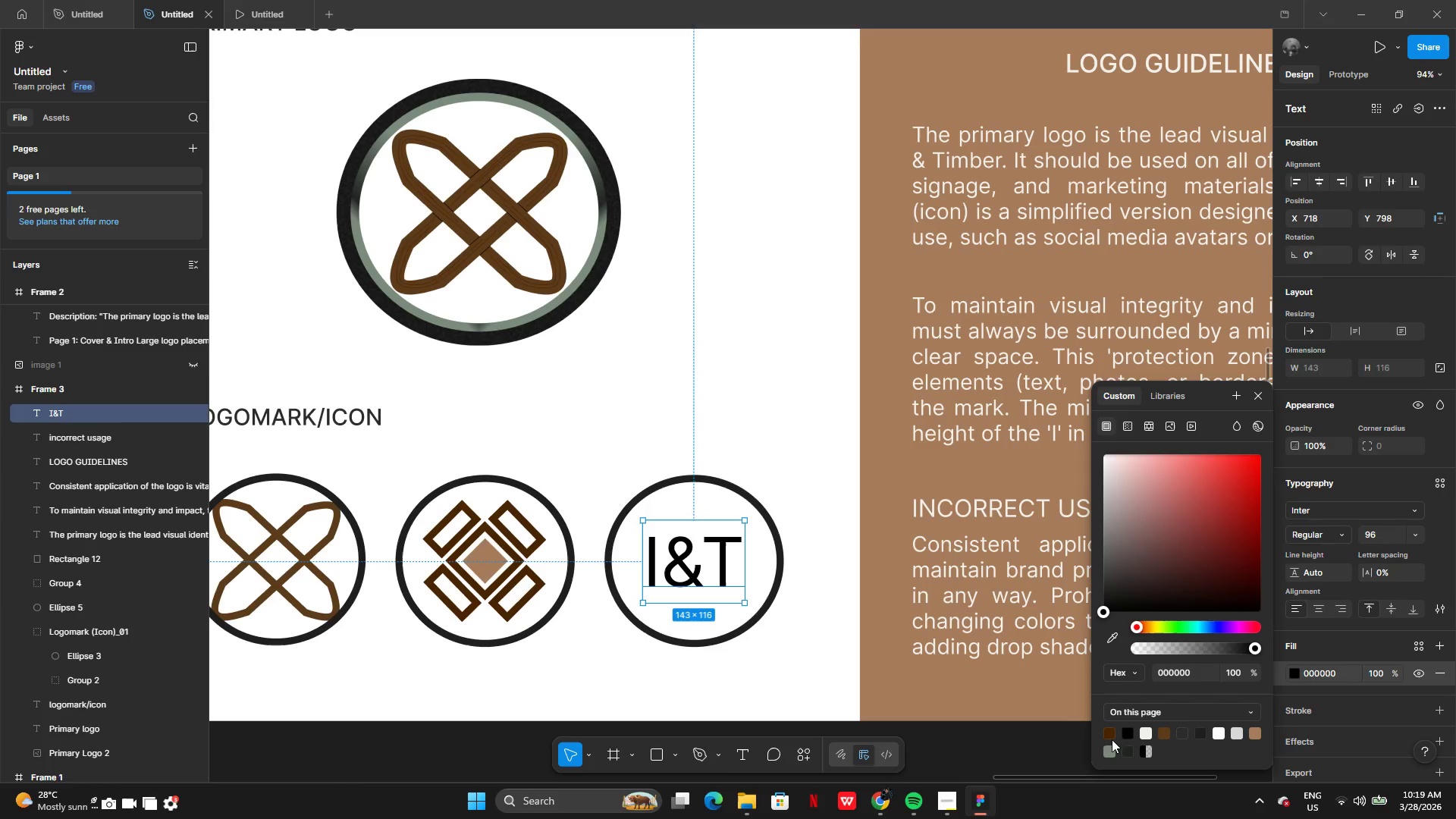 
left_click([1112, 732])
 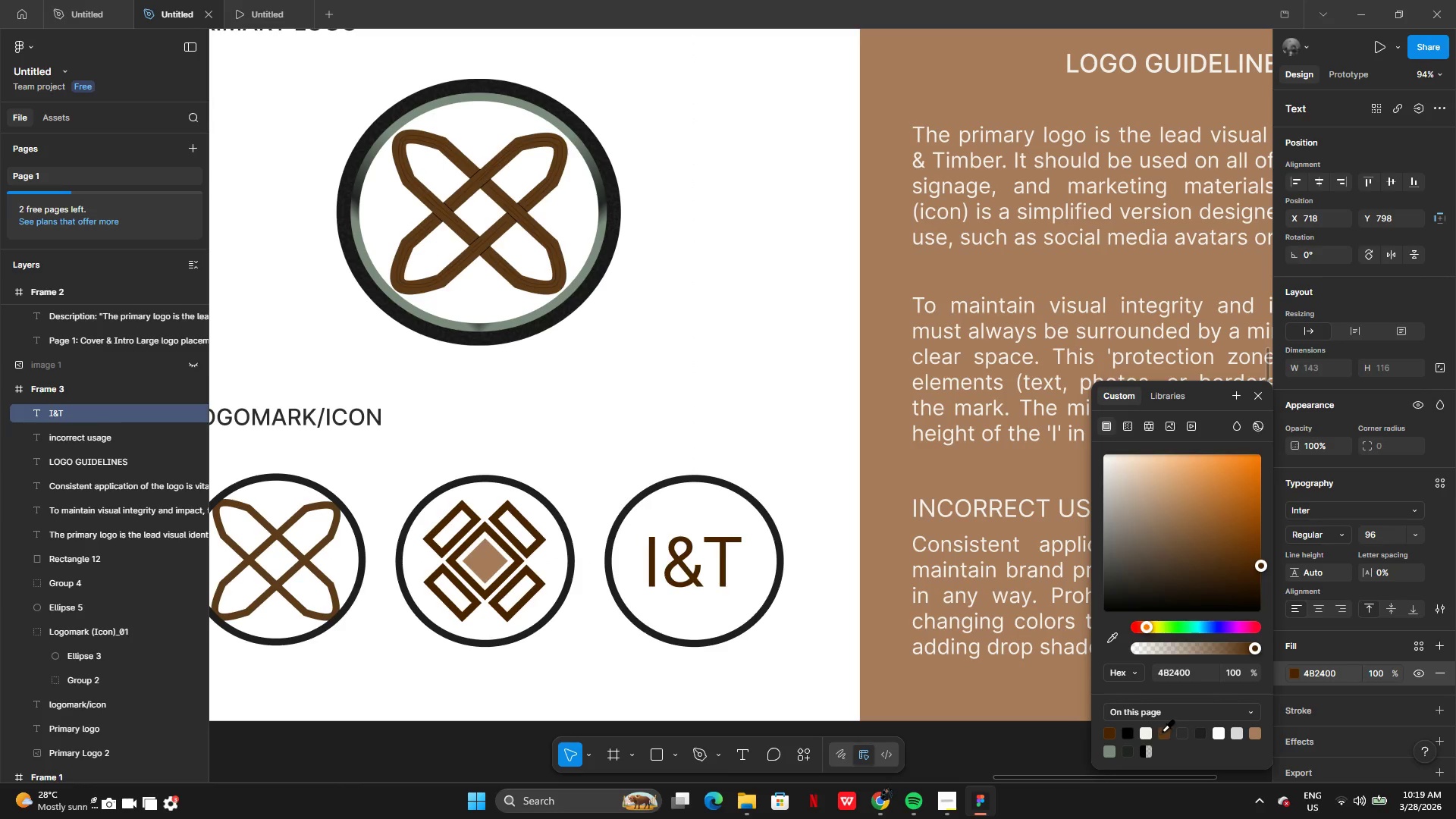 
left_click([1162, 731])
 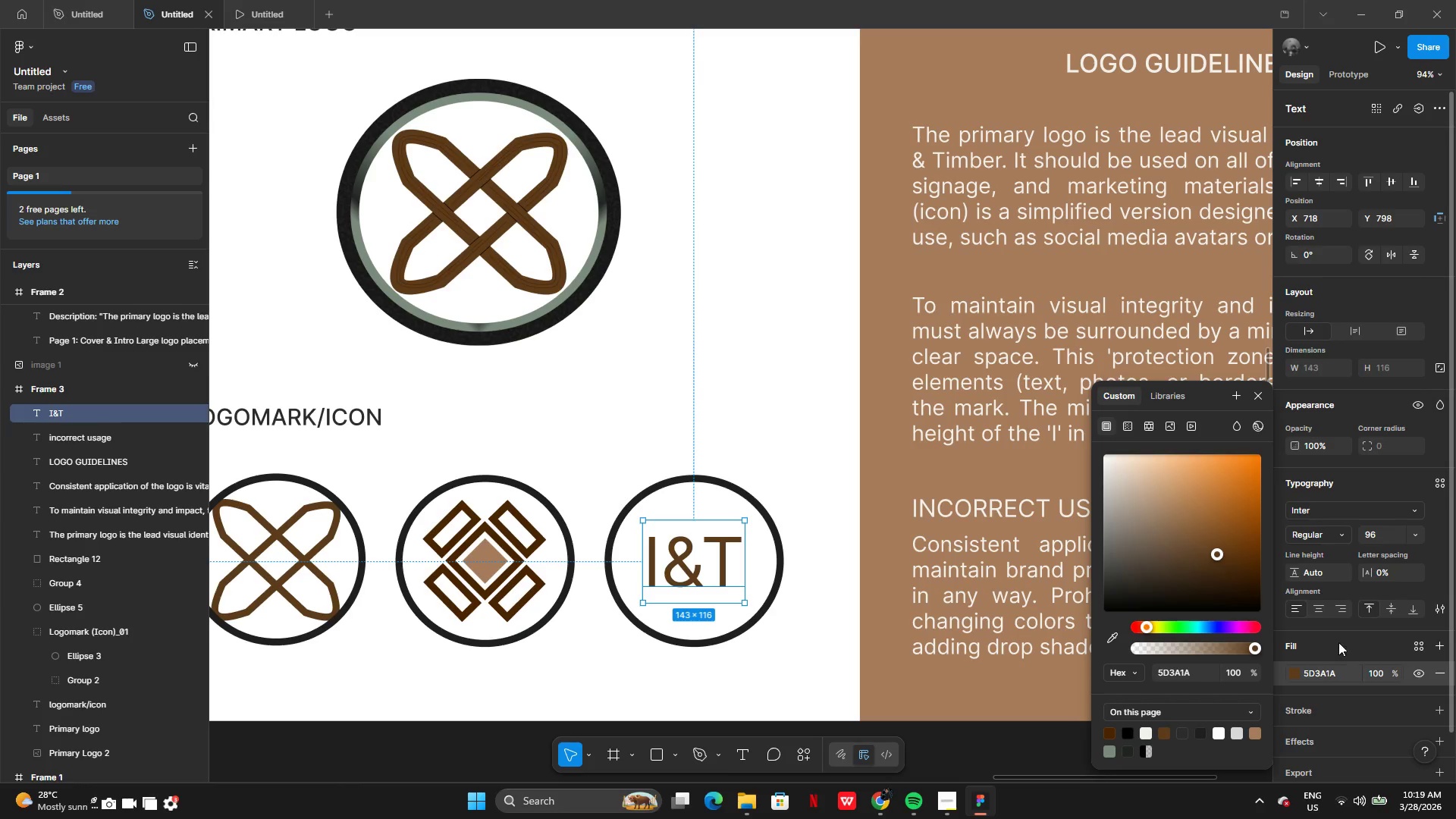 
left_click([1316, 516])
 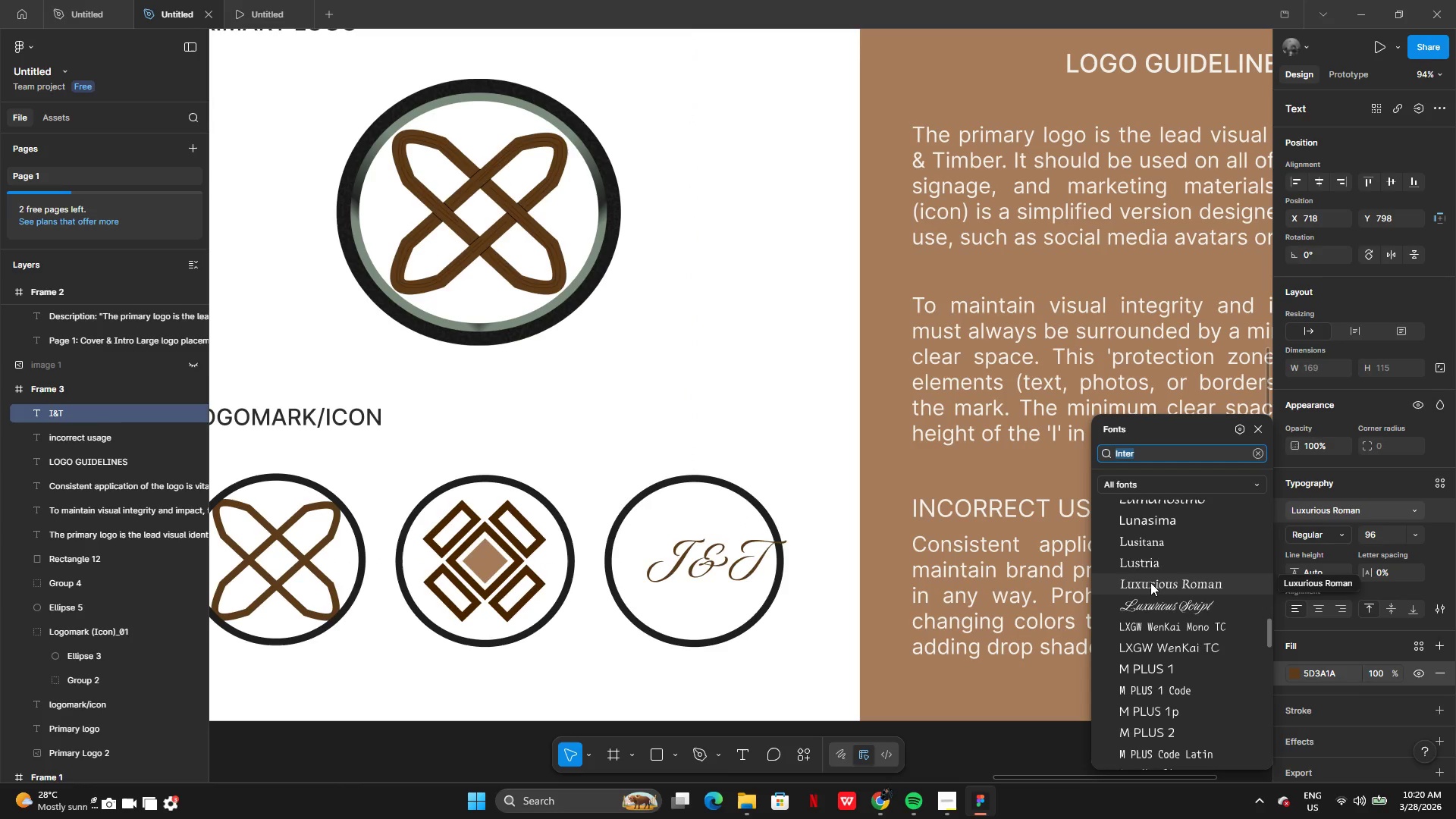 
wait(65.19)
 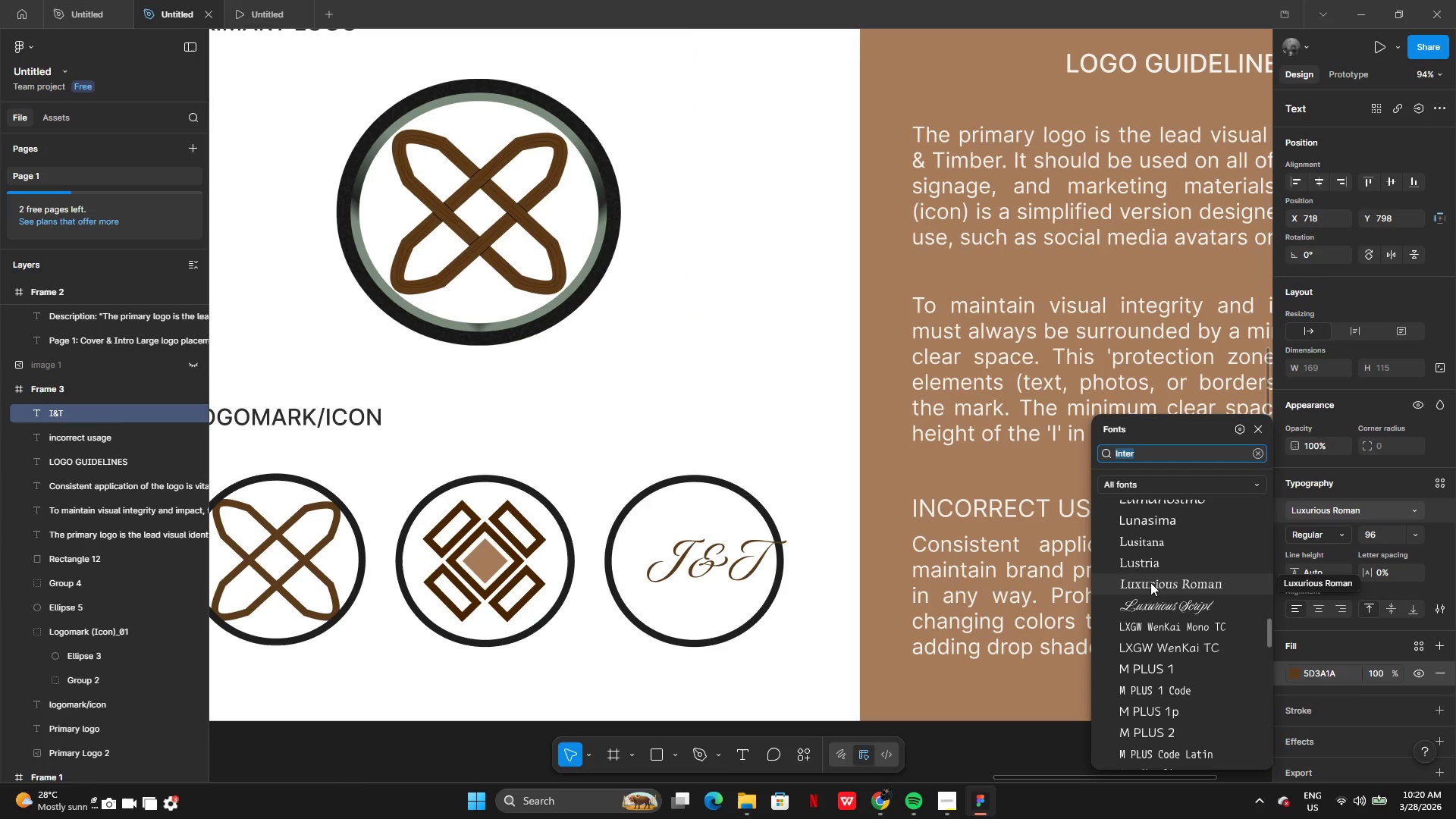 
left_click([1138, 564])
 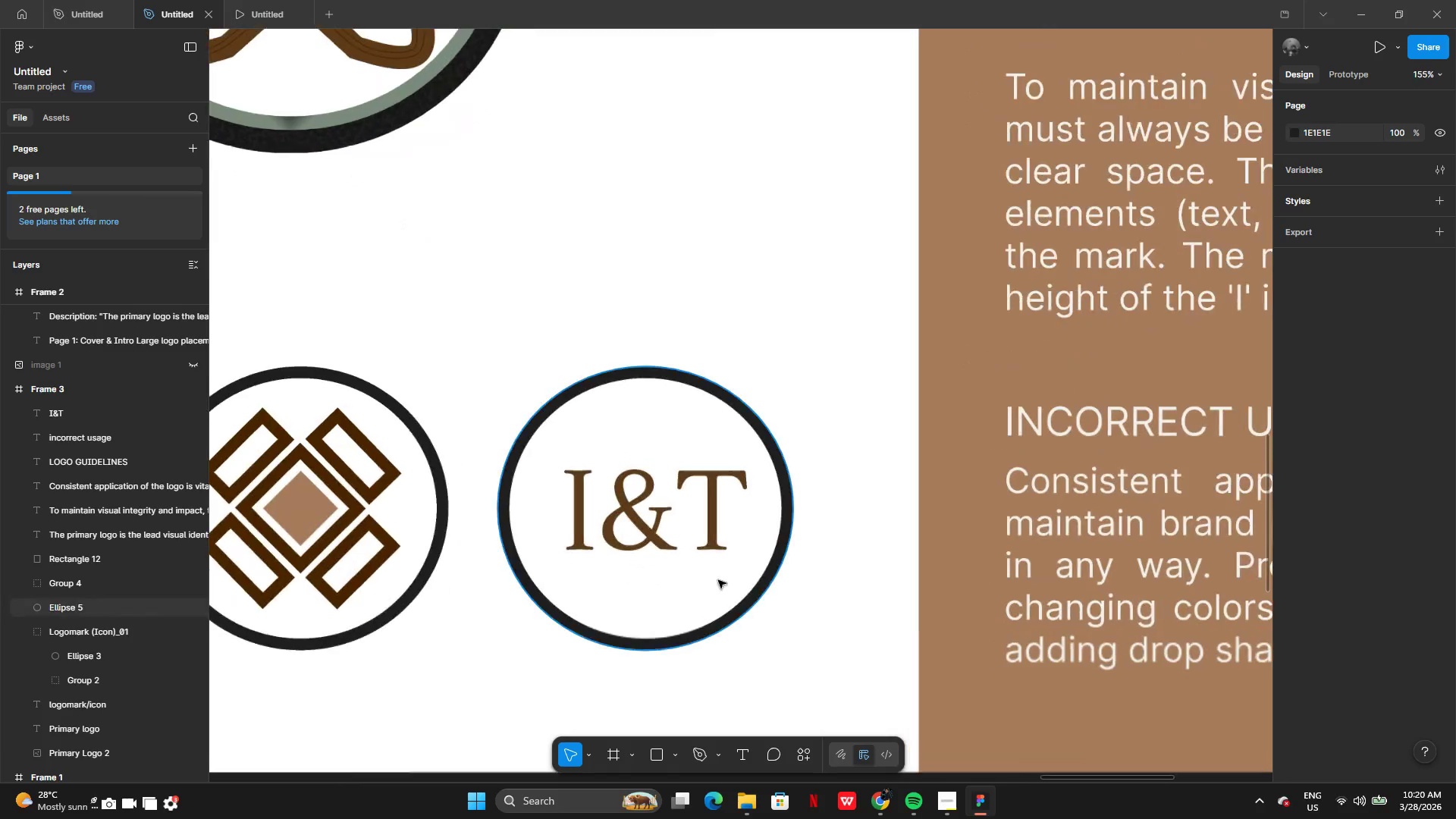 
left_click_drag(start_coordinate=[723, 529], to_coordinate=[714, 526])
 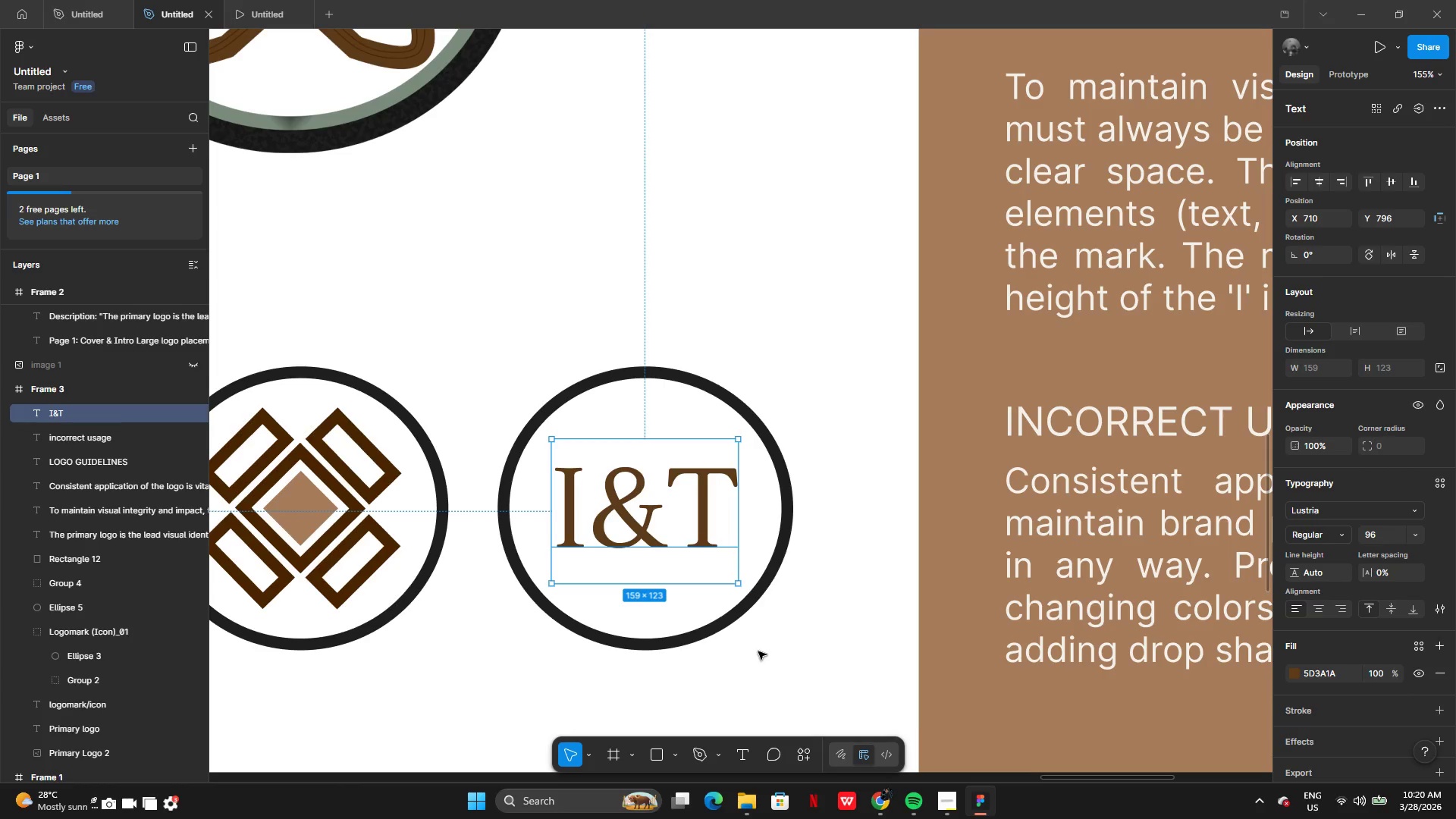 
left_click([759, 654])
 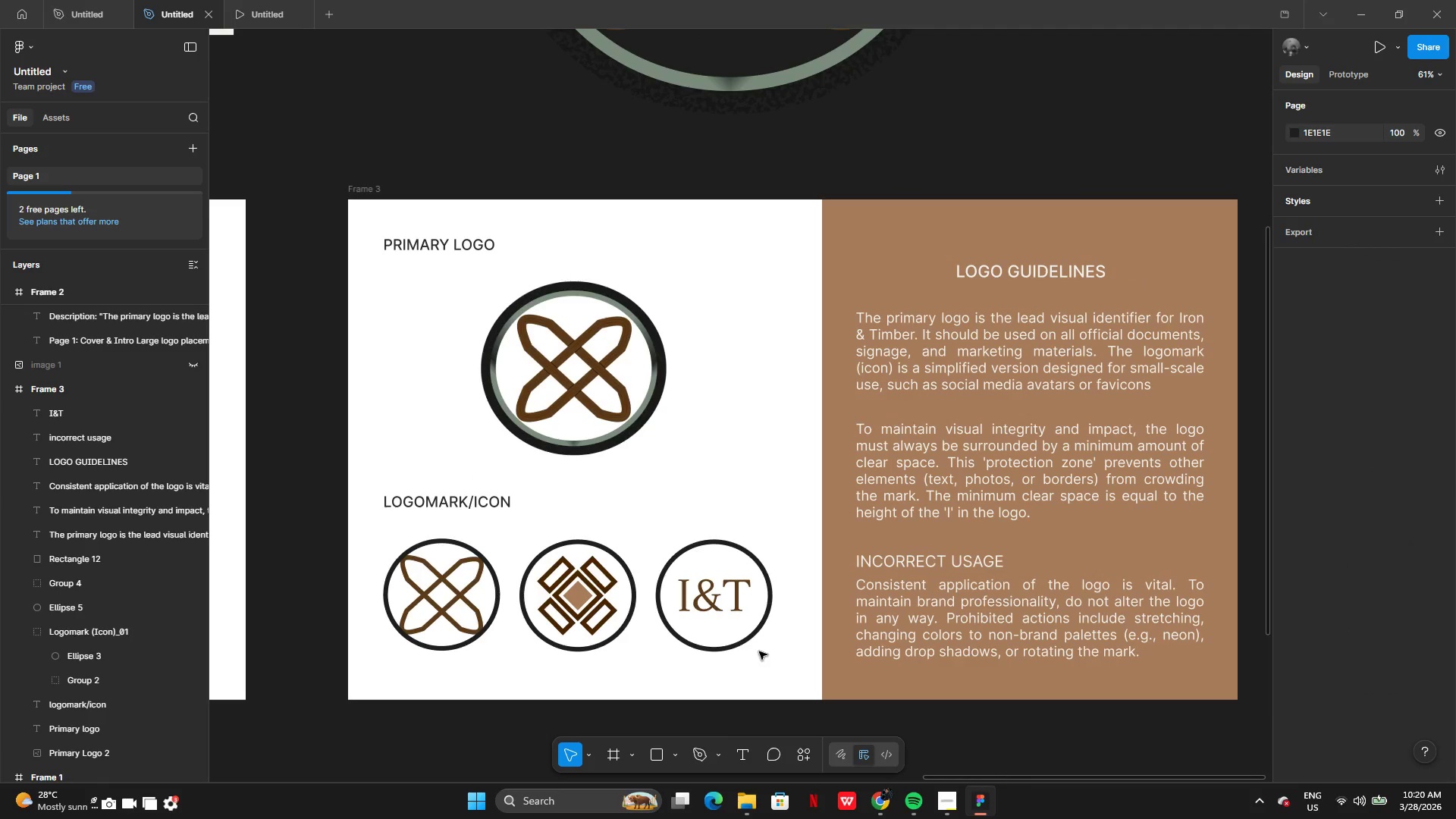 
wait(9.59)
 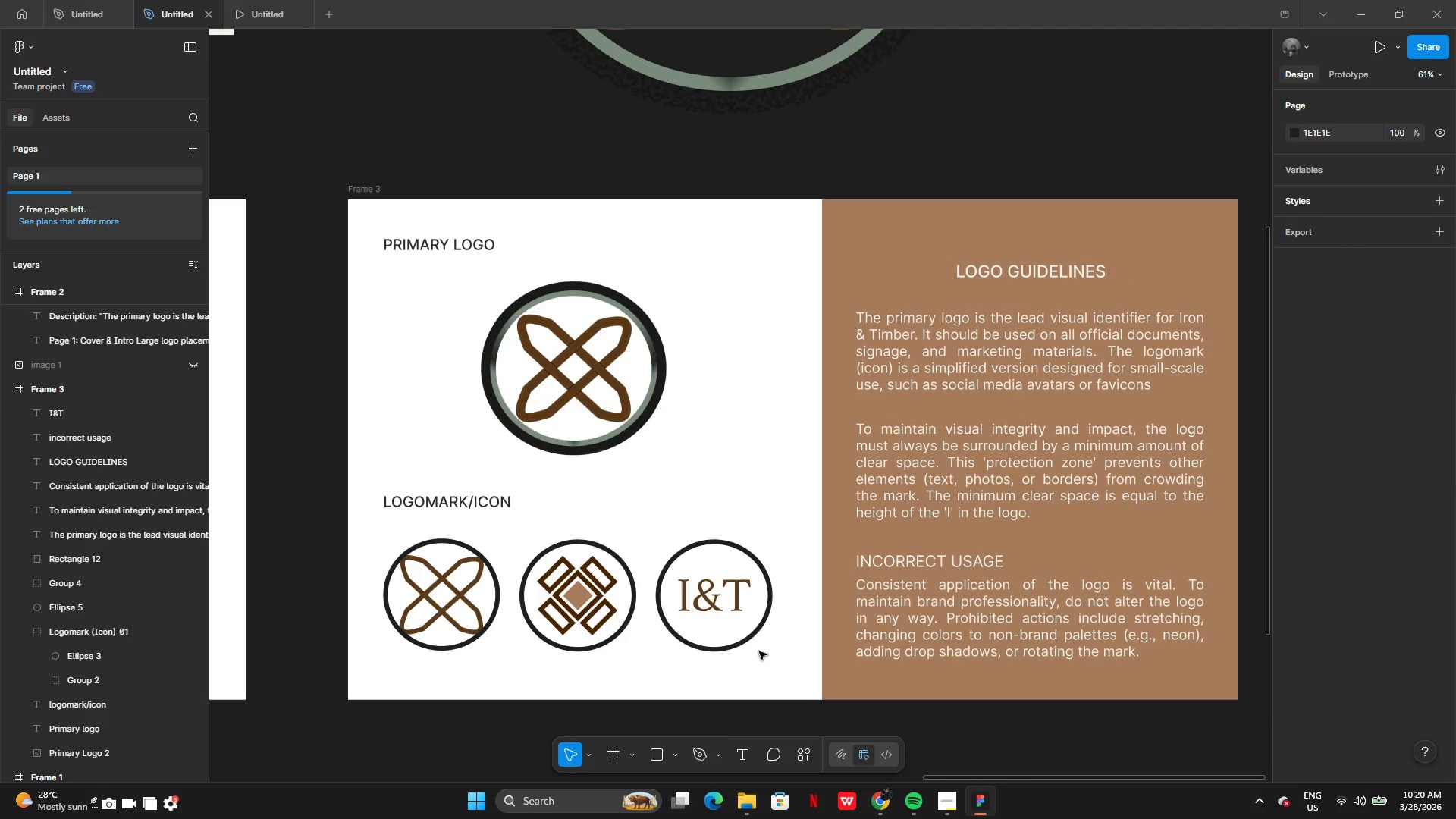 
left_click([658, 758])
 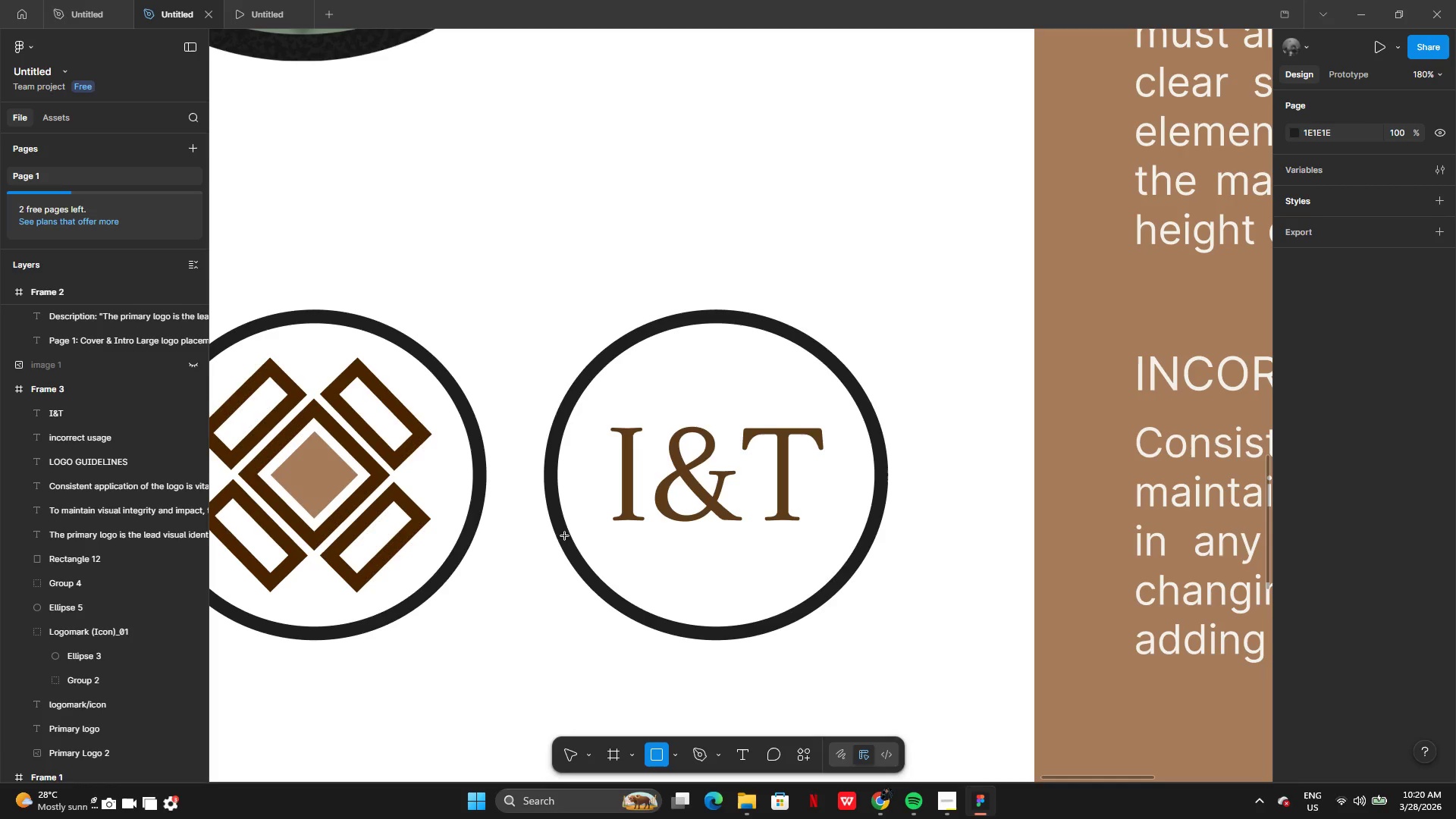 
left_click_drag(start_coordinate=[564, 526], to_coordinate=[872, 640])
 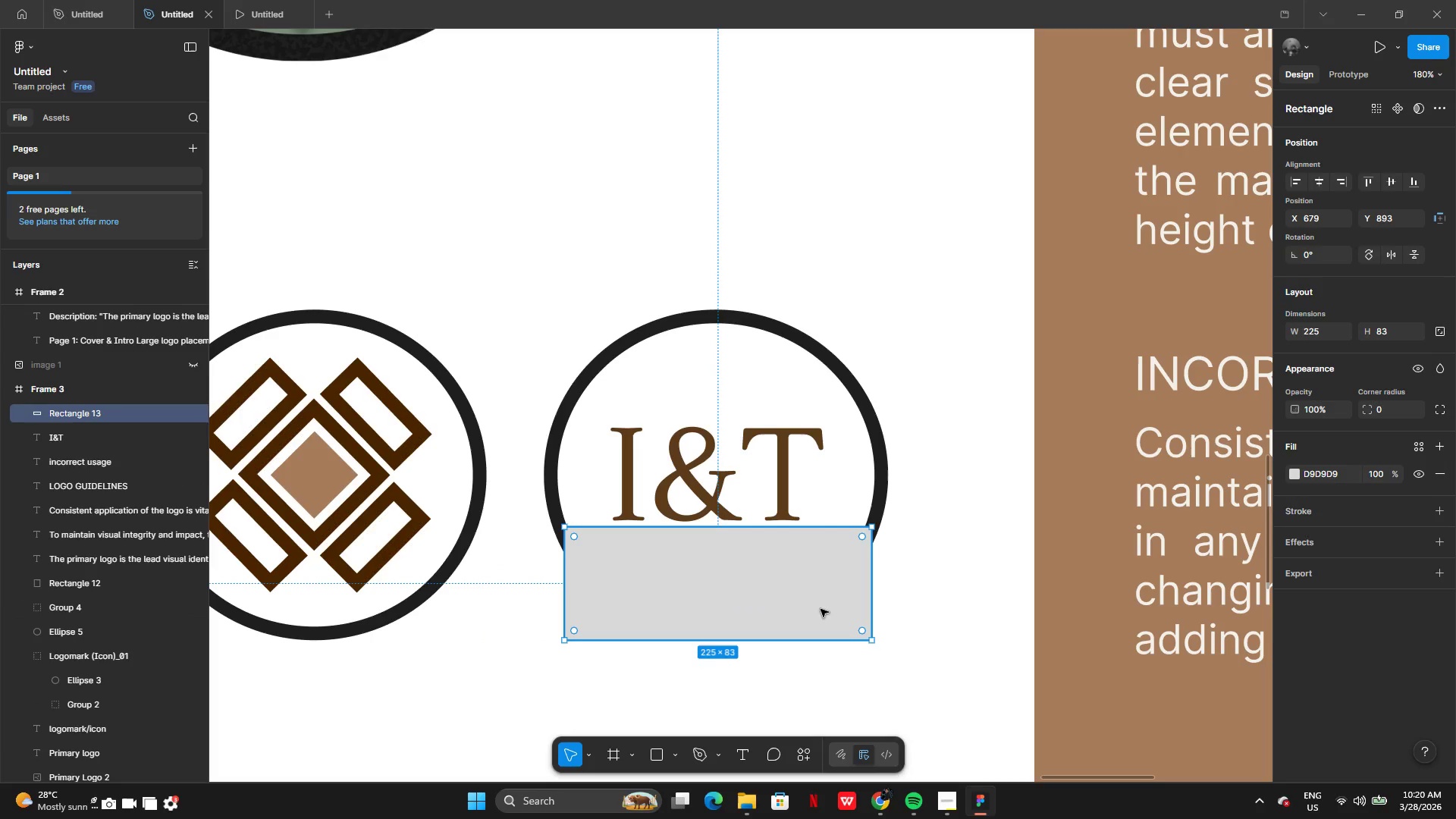 
double_click([821, 609])
 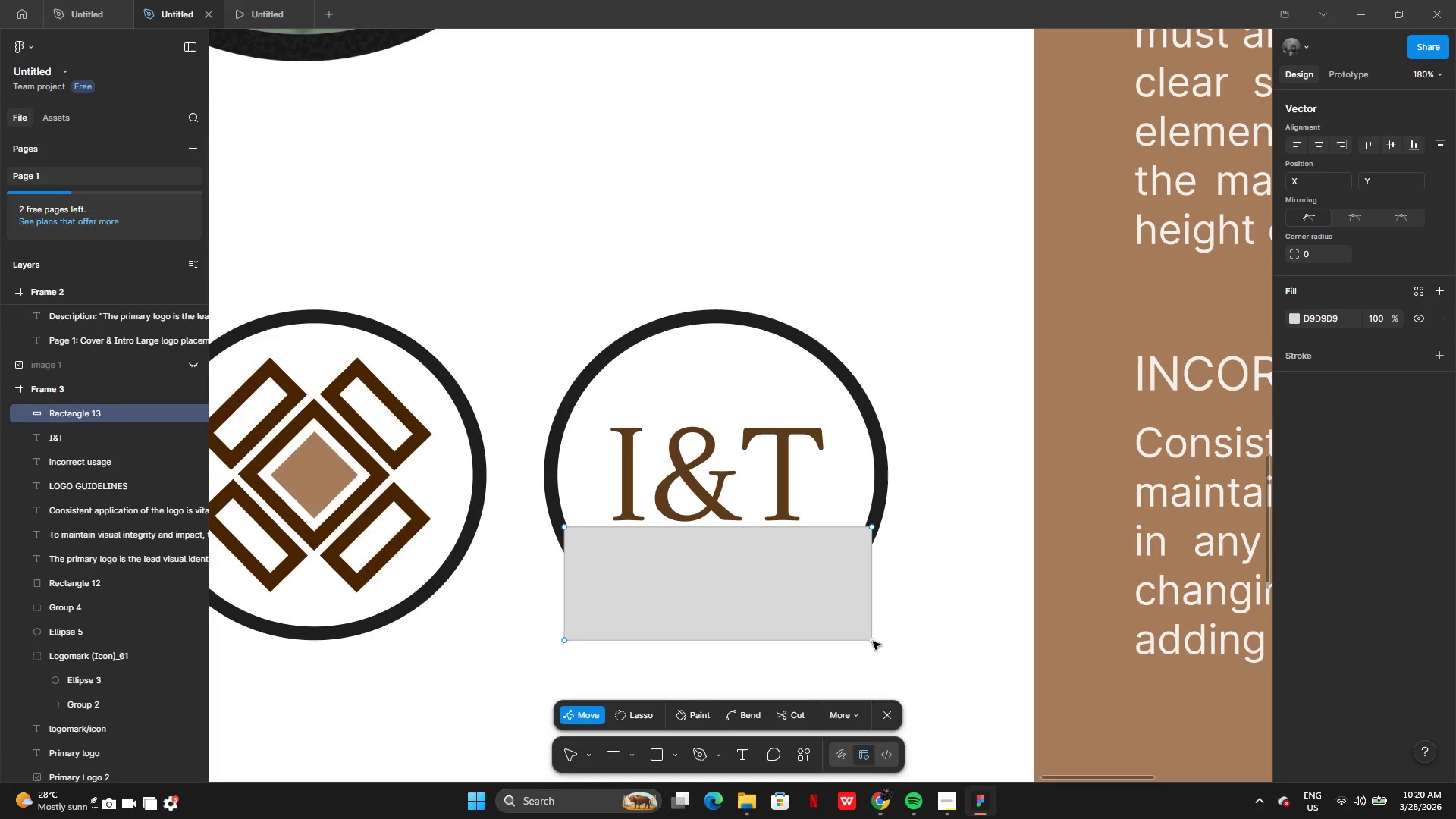 
left_click_drag(start_coordinate=[873, 642], to_coordinate=[869, 541])
 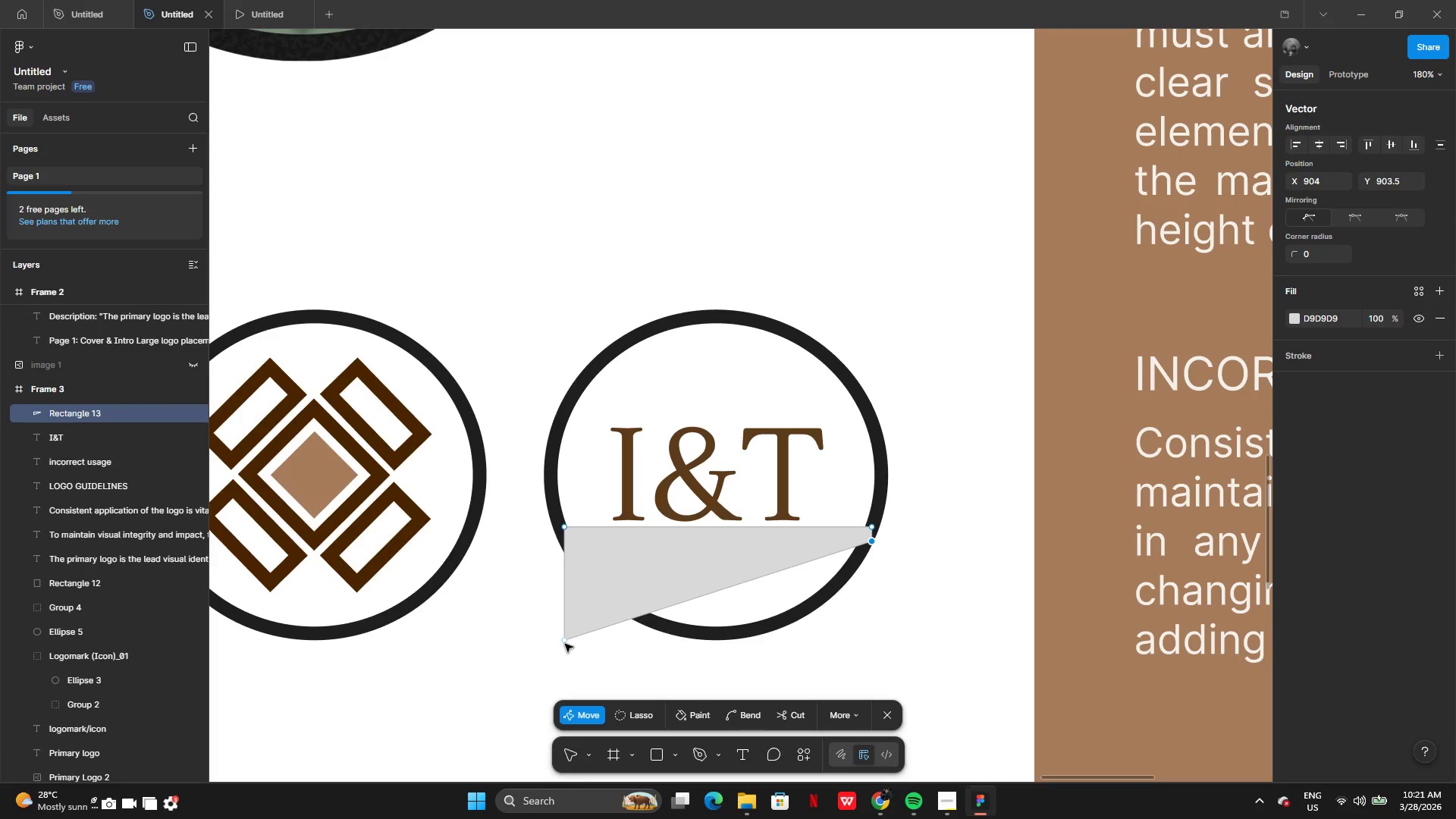 
left_click_drag(start_coordinate=[566, 642], to_coordinate=[564, 541])
 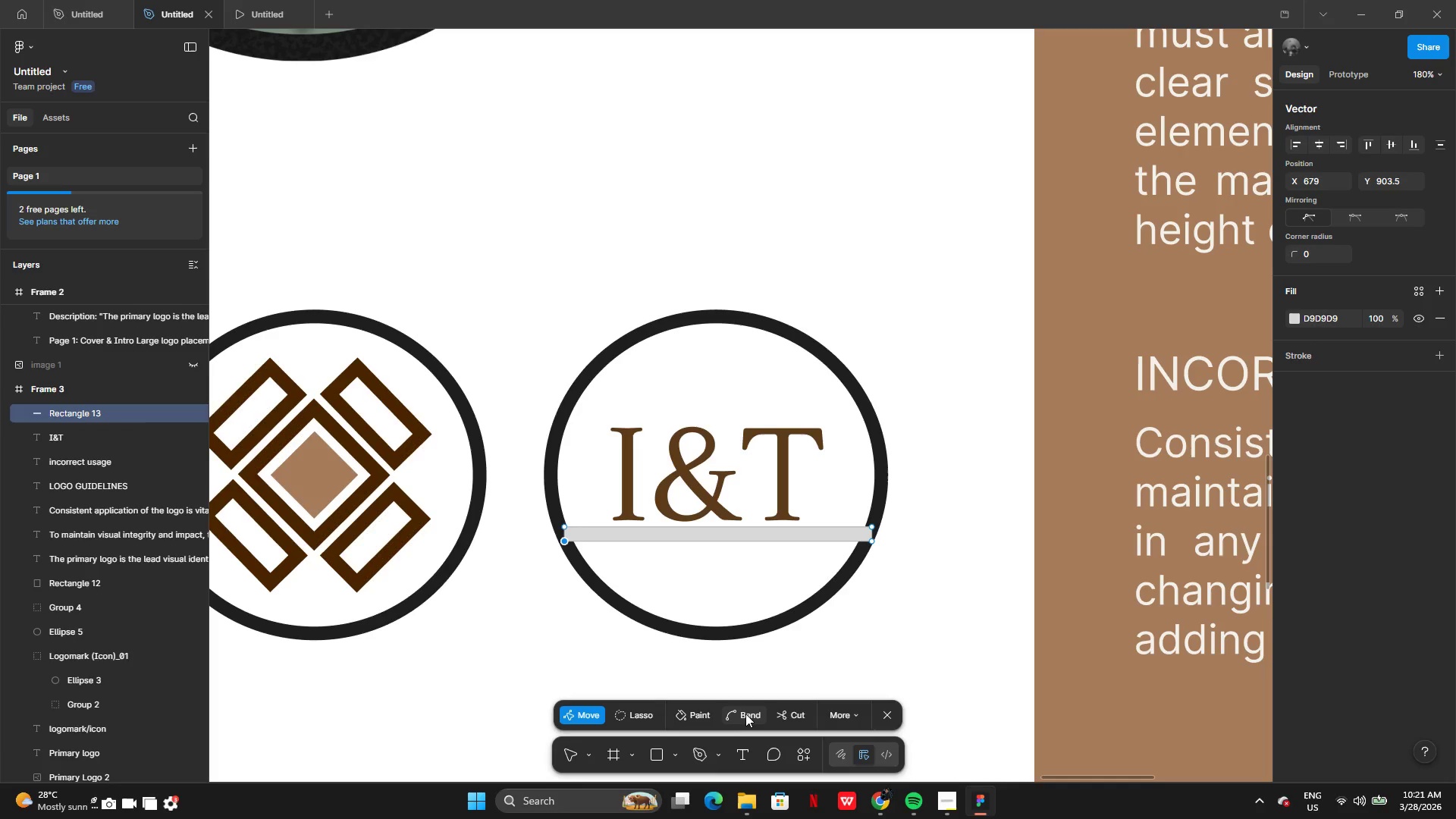 
left_click([745, 713])
 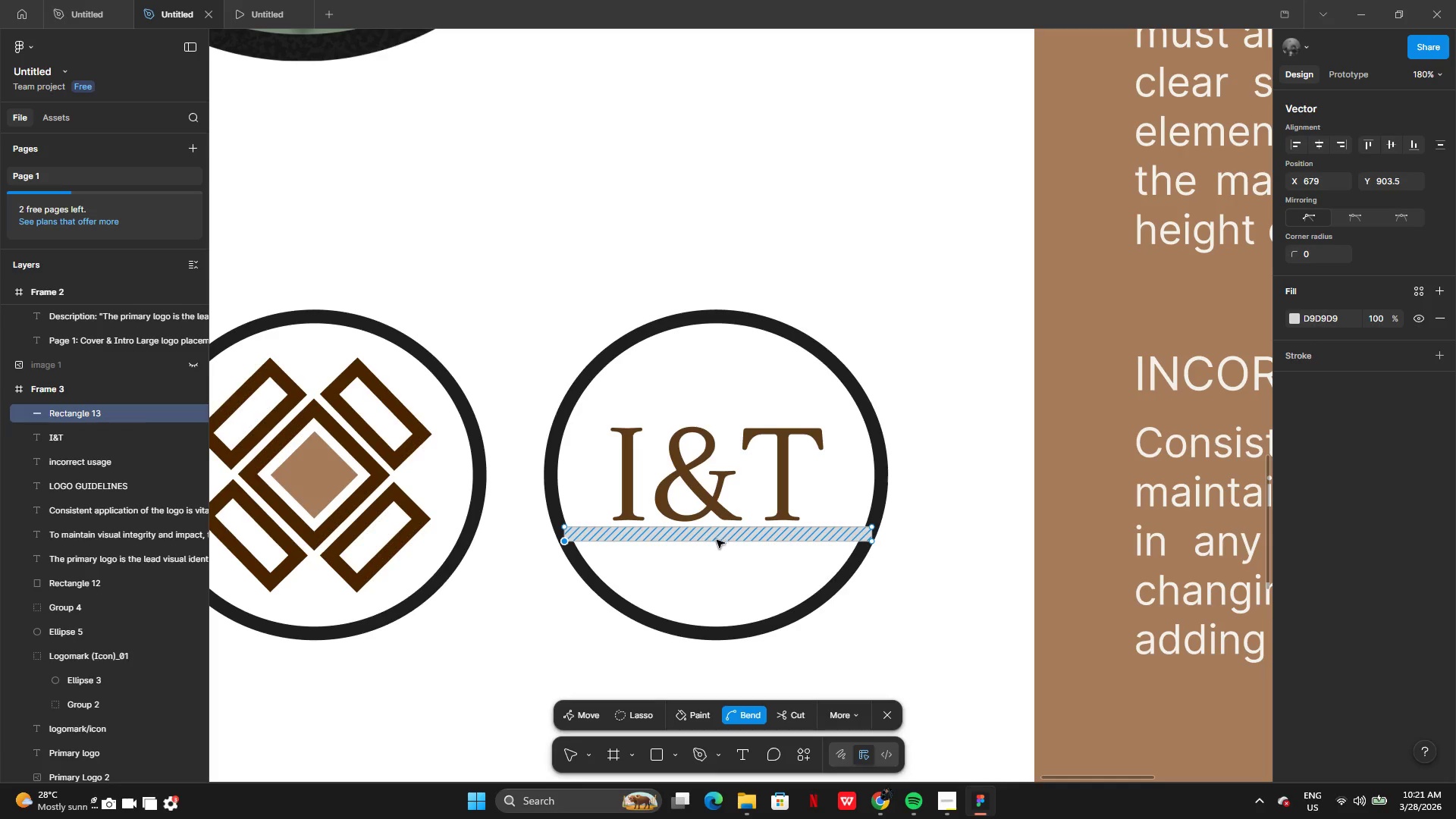 
left_click_drag(start_coordinate=[714, 542], to_coordinate=[720, 627])
 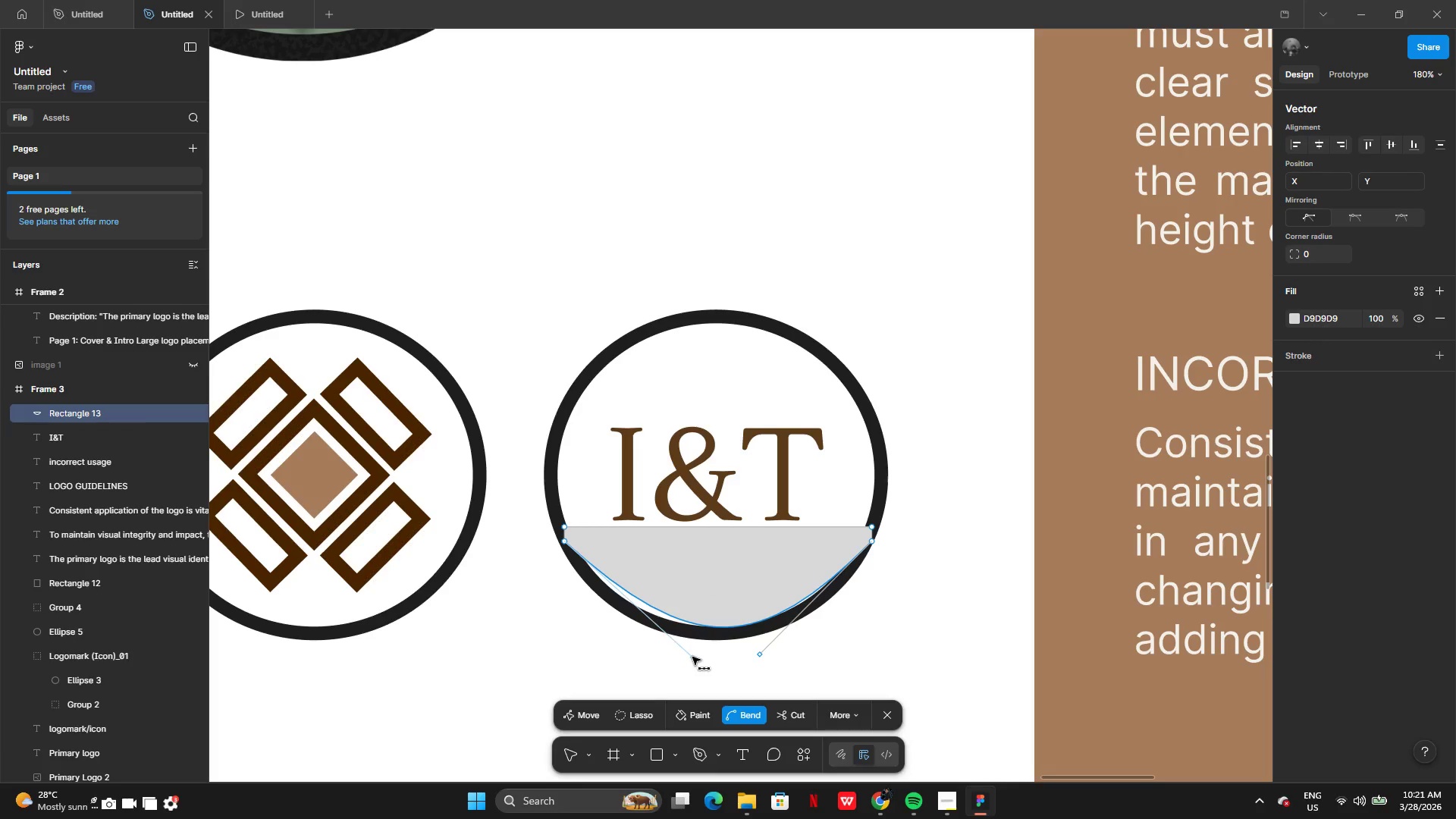 
left_click_drag(start_coordinate=[691, 657], to_coordinate=[577, 564])
 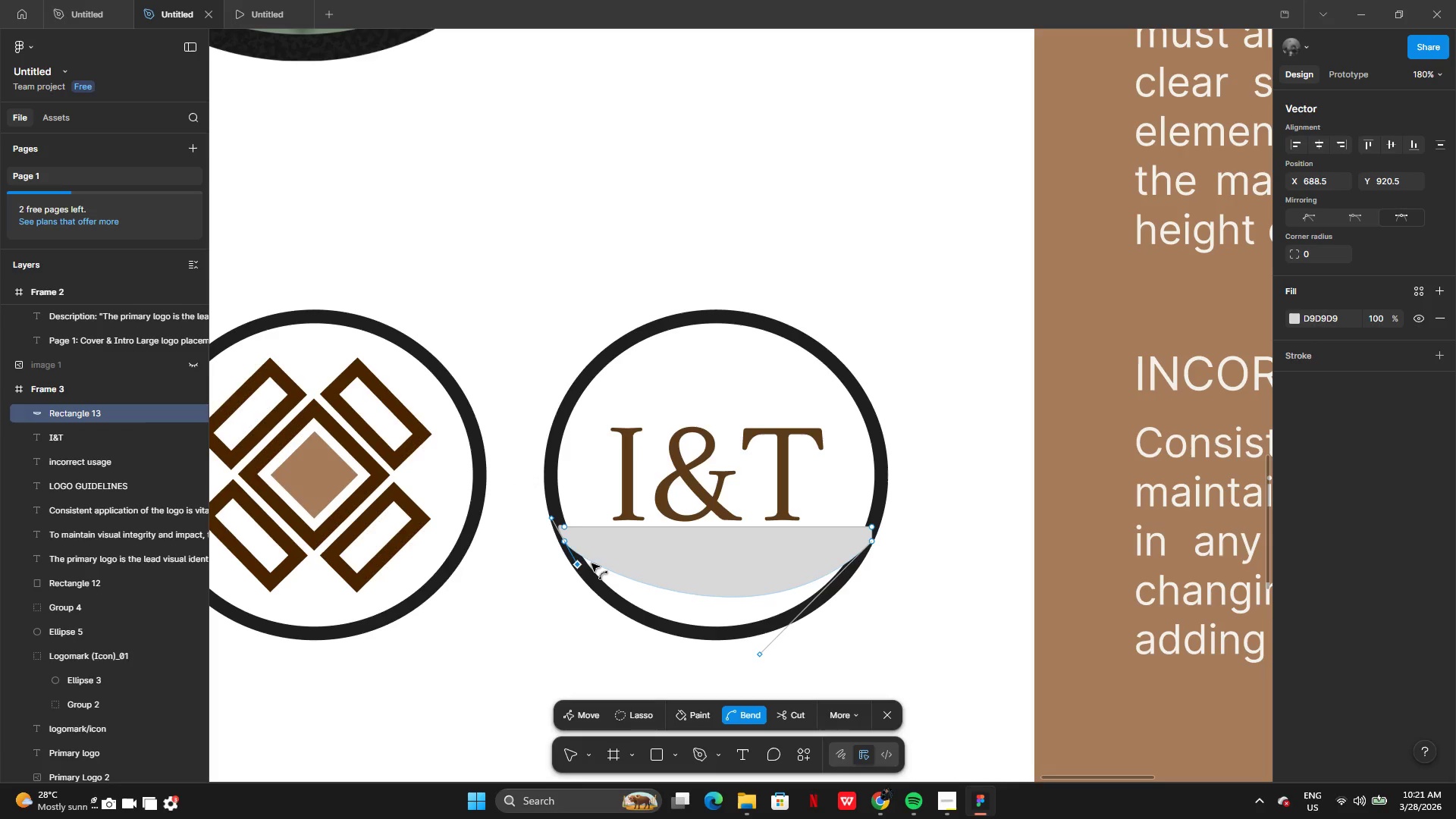 
key(Control+Z)
 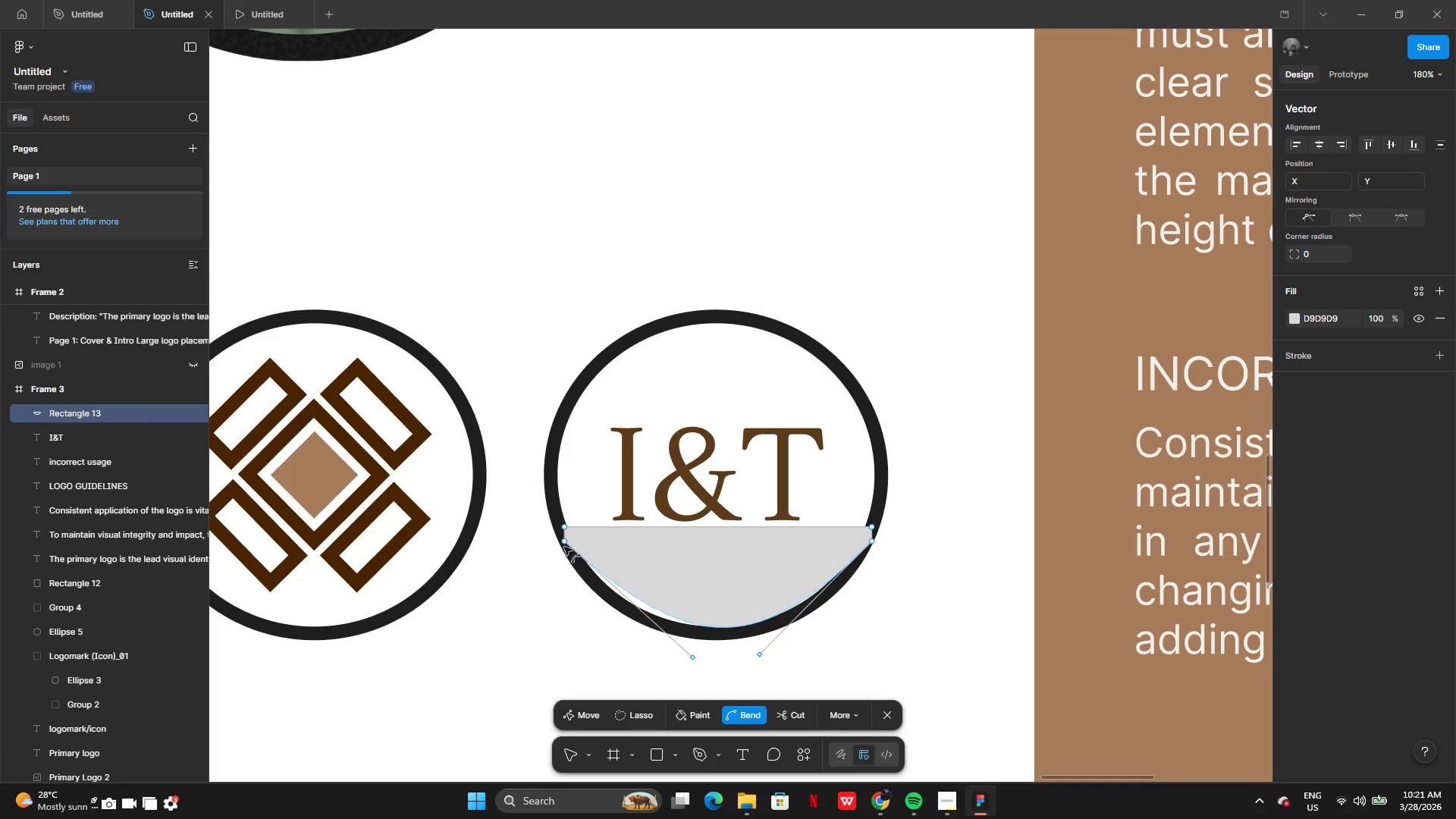 
left_click_drag(start_coordinate=[561, 538], to_coordinate=[588, 657])
 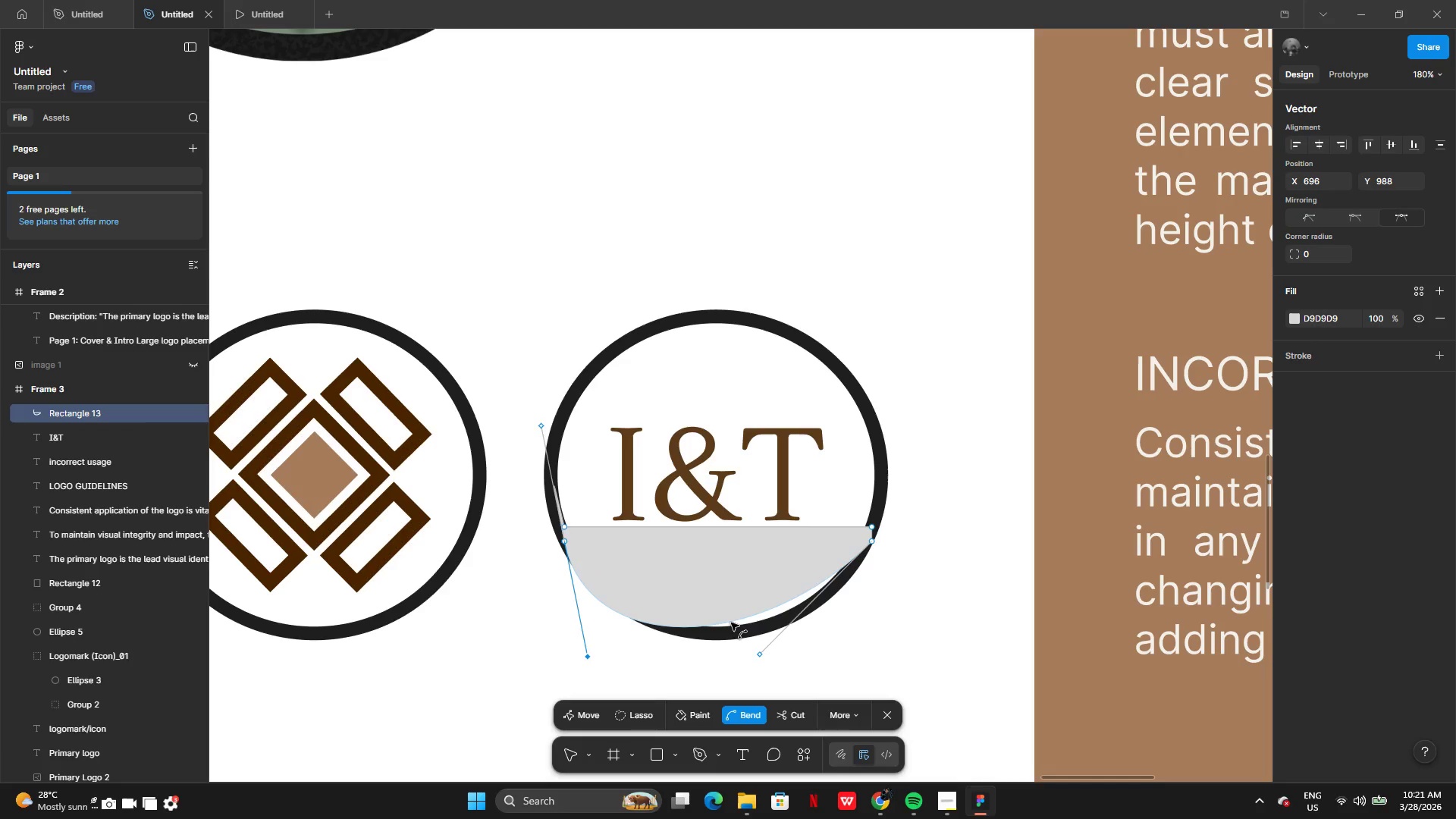 
key(Control+Z)
 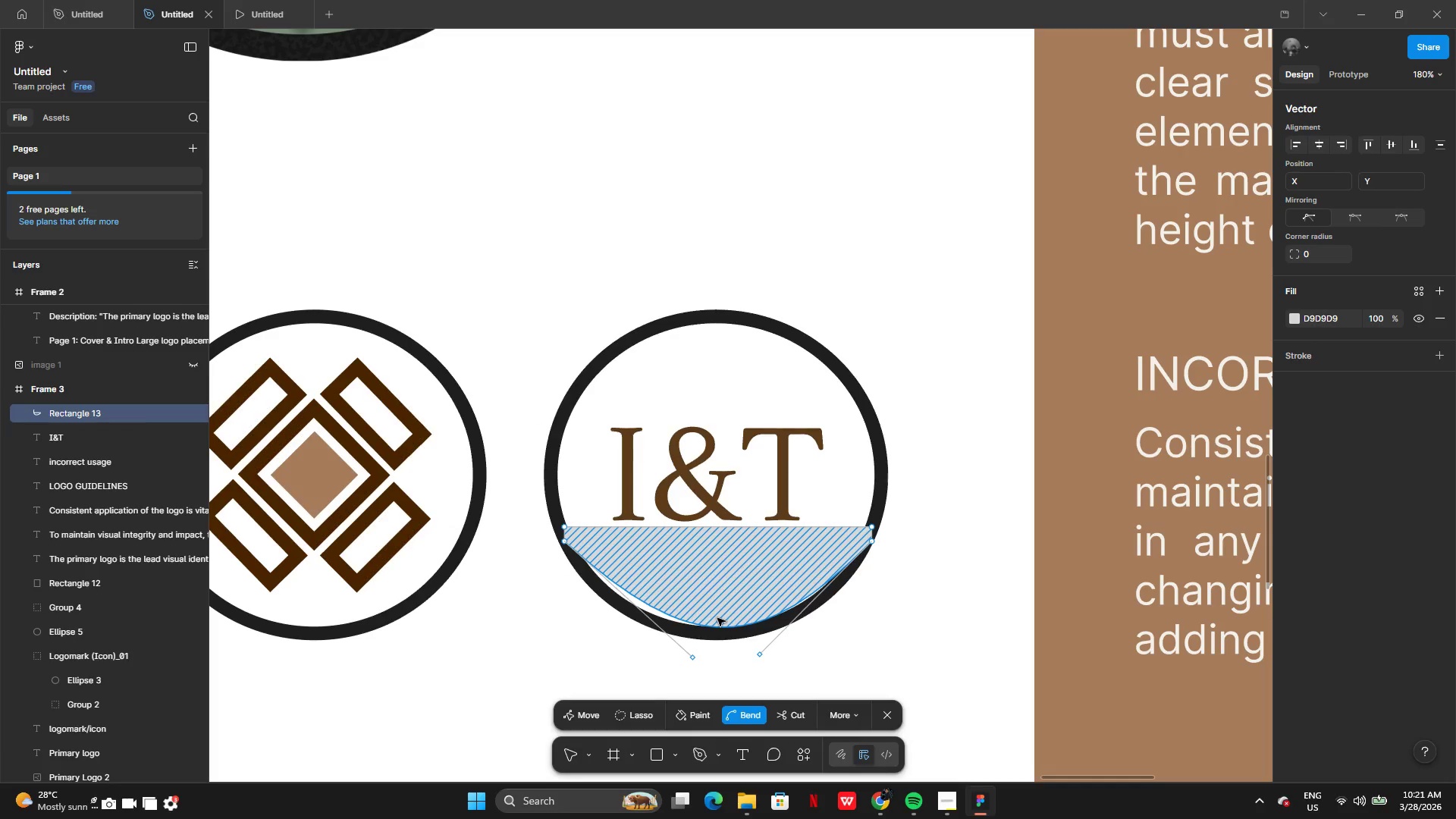 
key(Control+Z)
 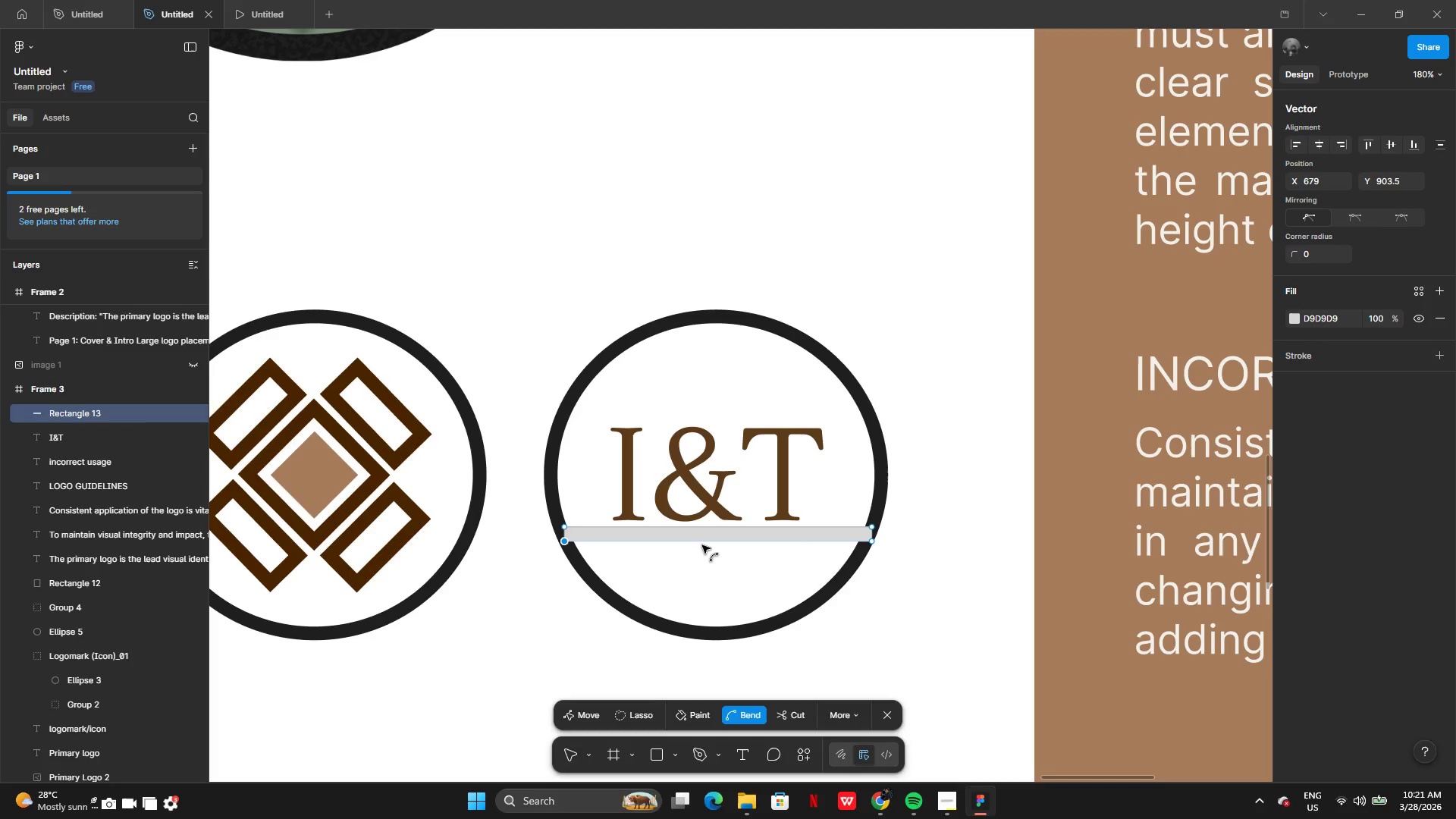 
left_click_drag(start_coordinate=[703, 541], to_coordinate=[707, 638])
 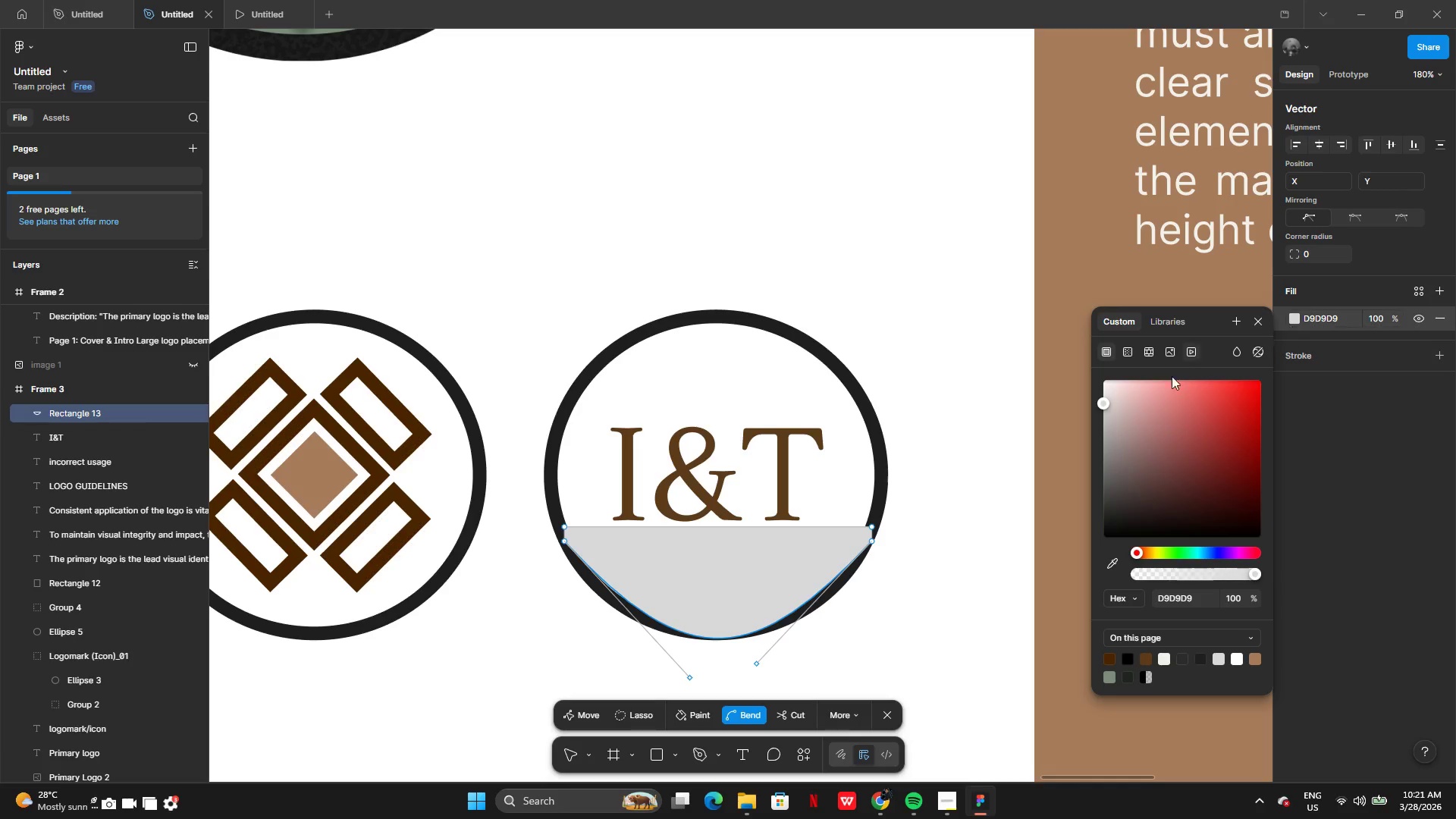 
left_click([1111, 661])
 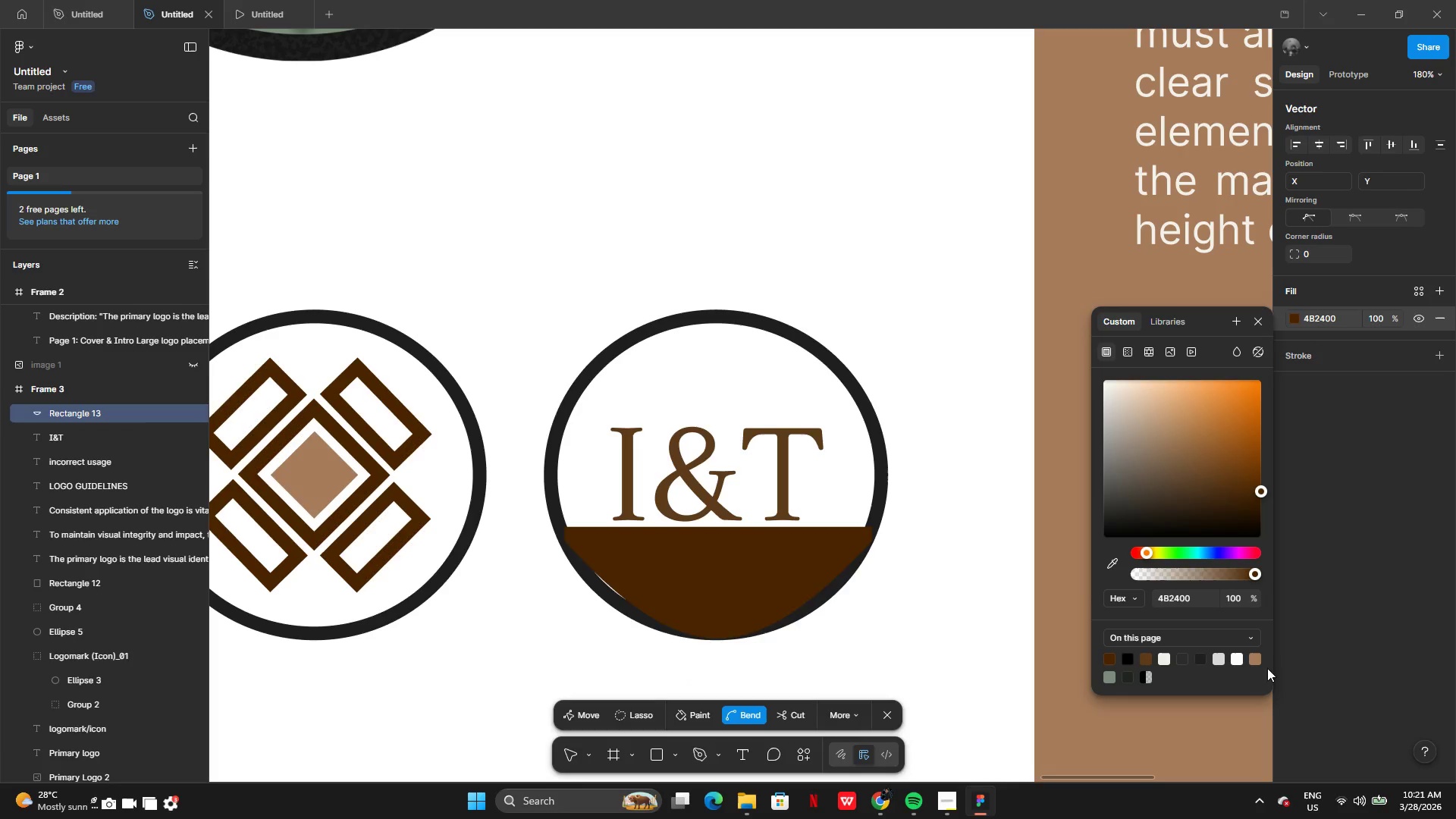 
left_click([1260, 661])
 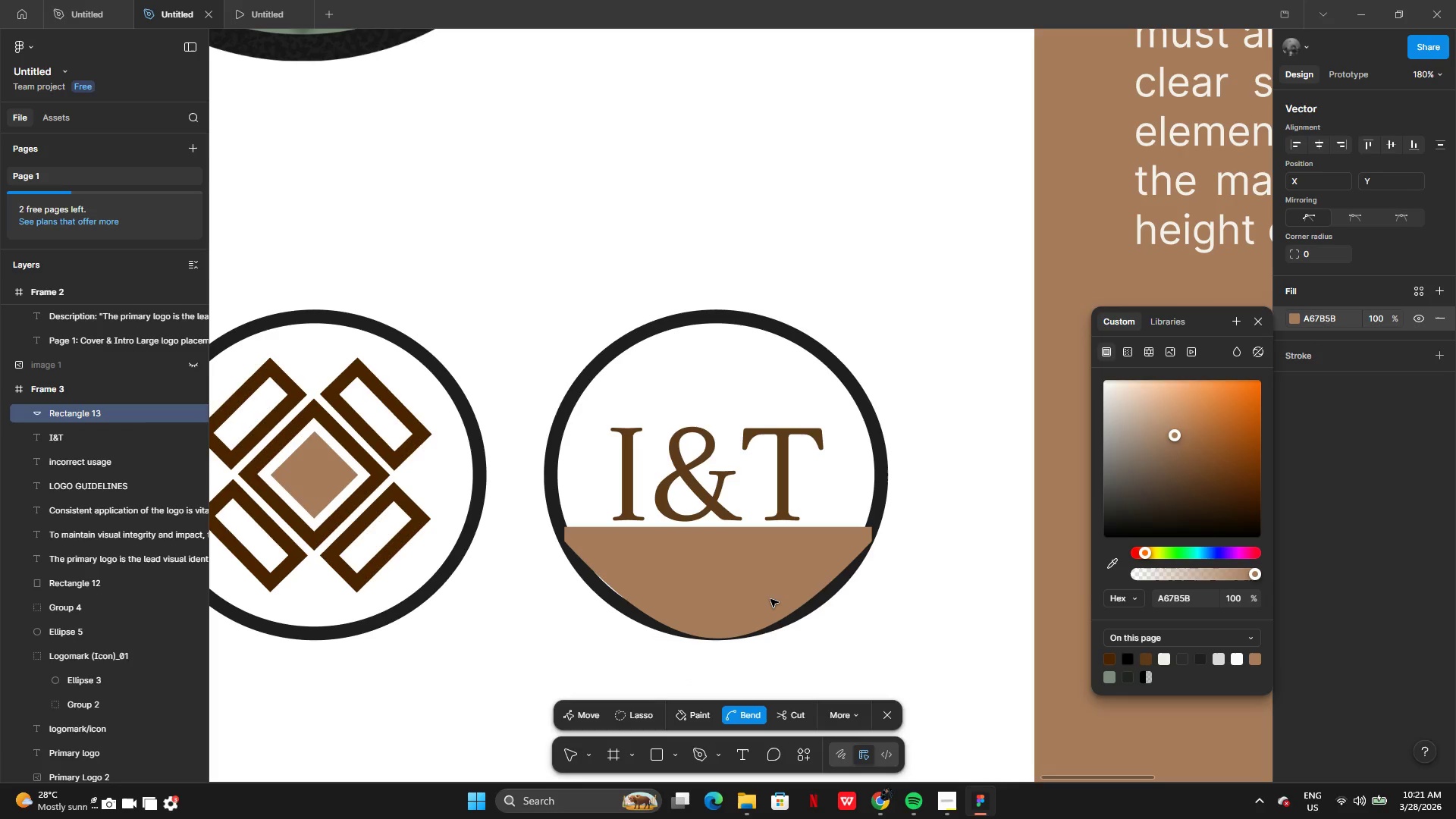 
right_click([770, 598])
 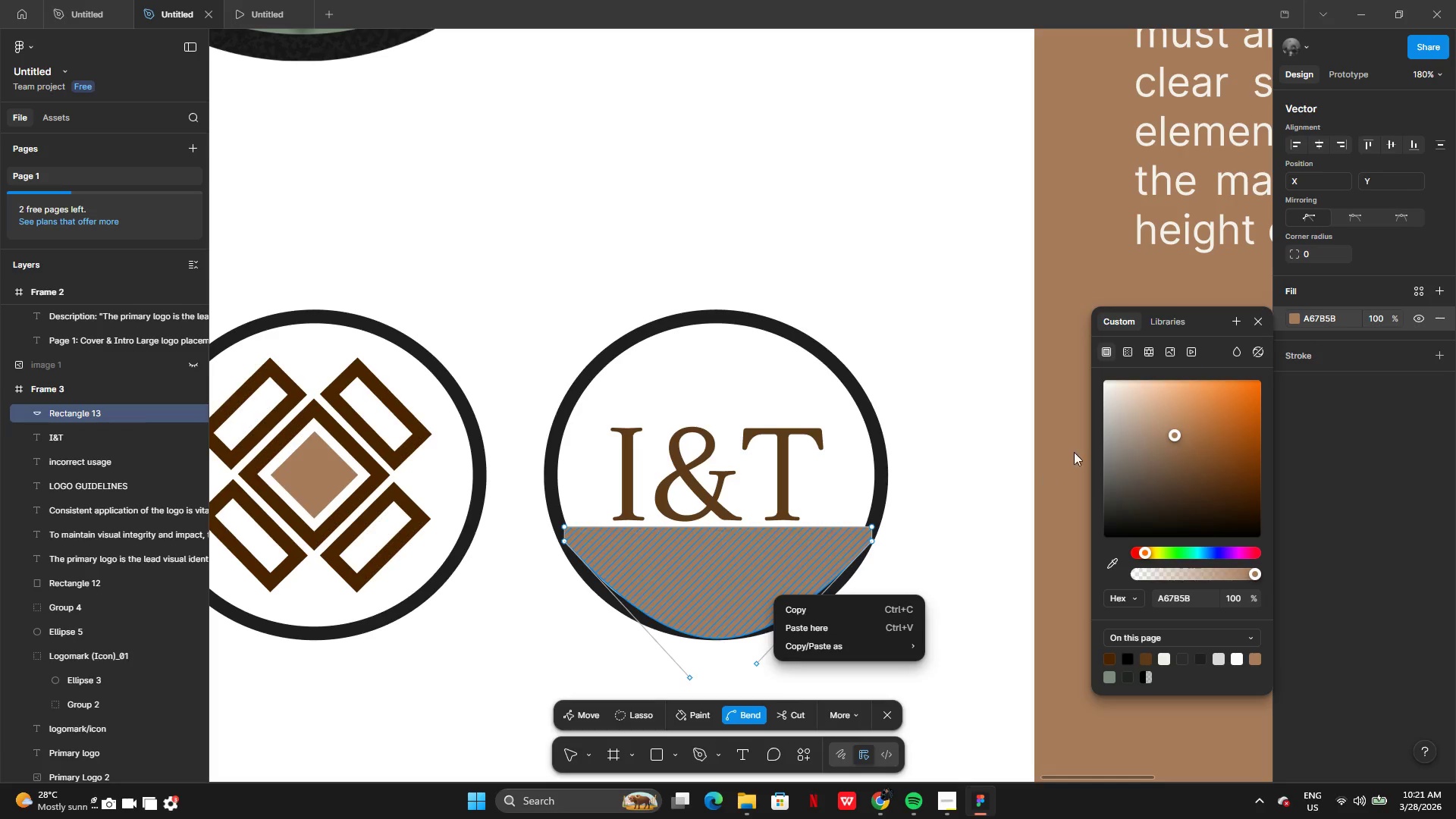 
double_click([984, 450])
 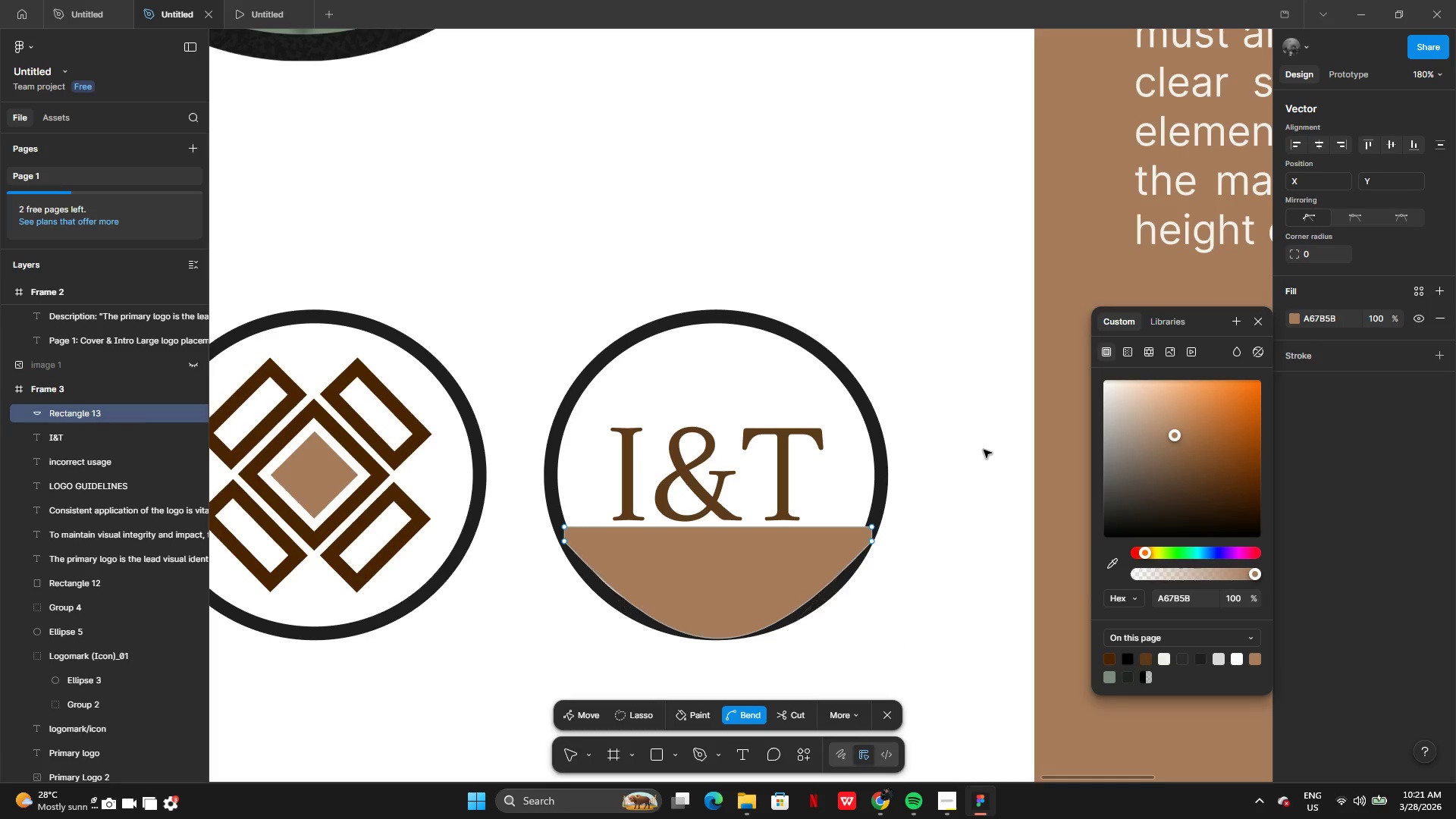 
triple_click([984, 450])
 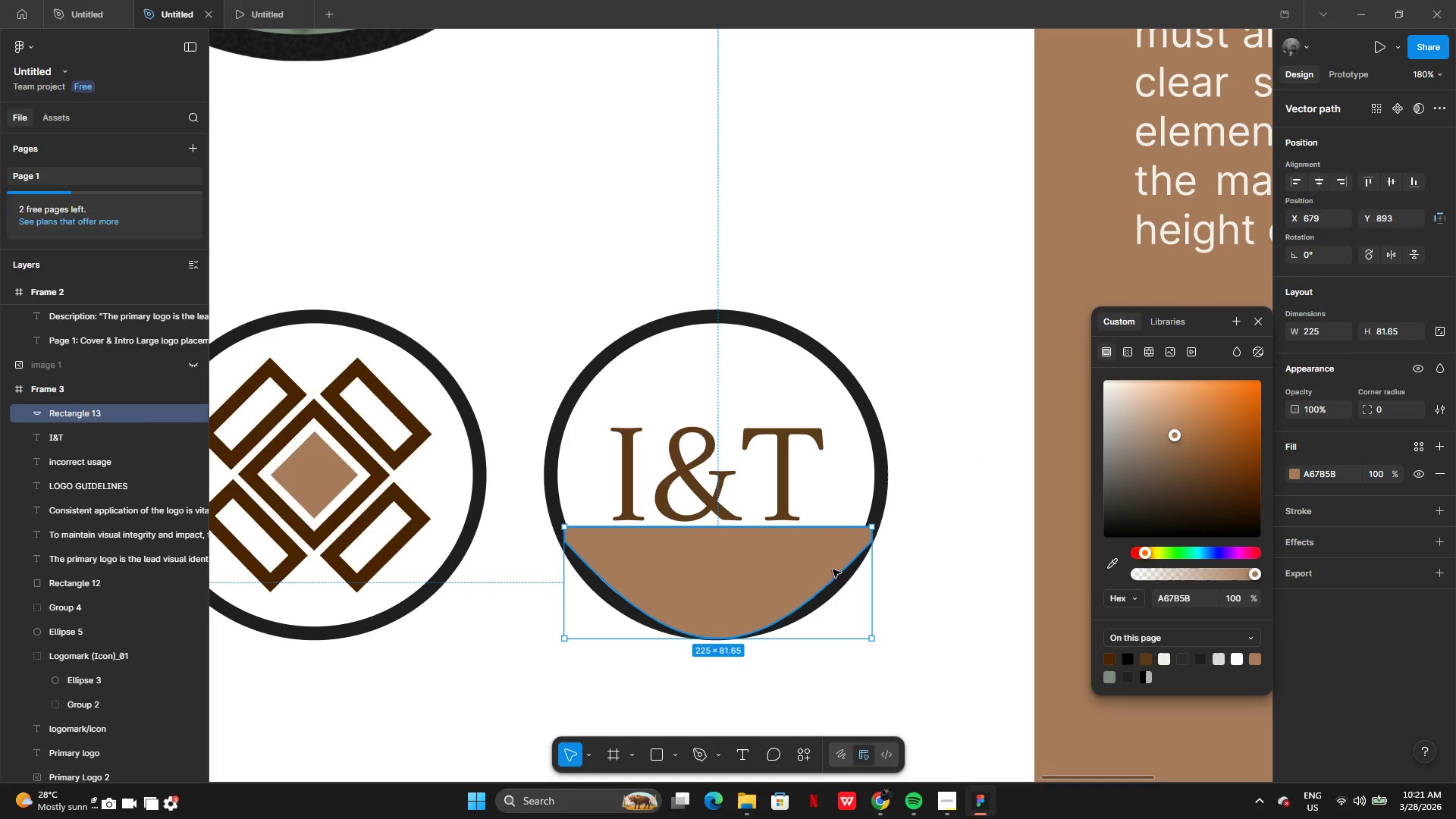 
right_click([833, 570])
 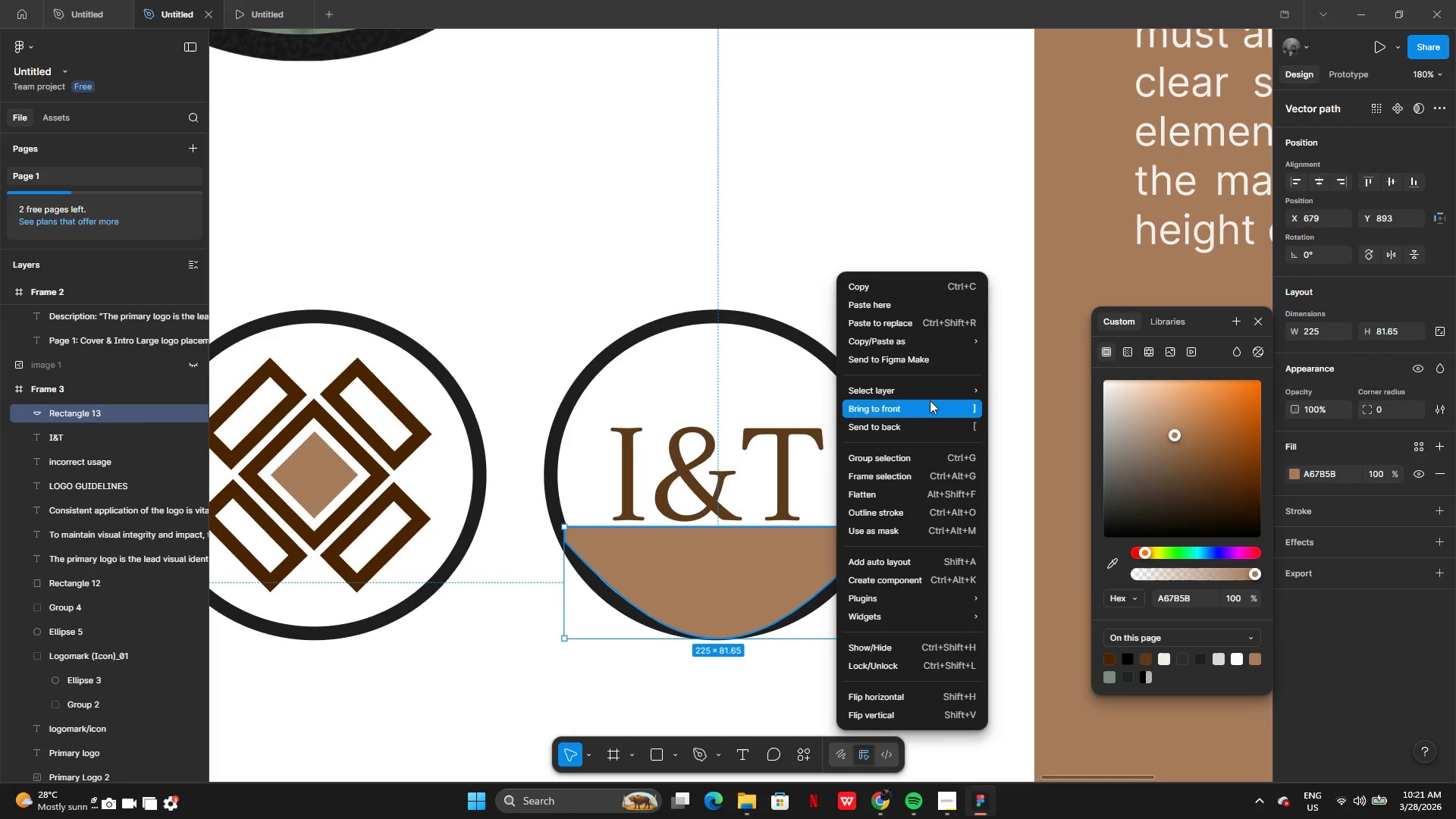 
left_click([916, 428])
 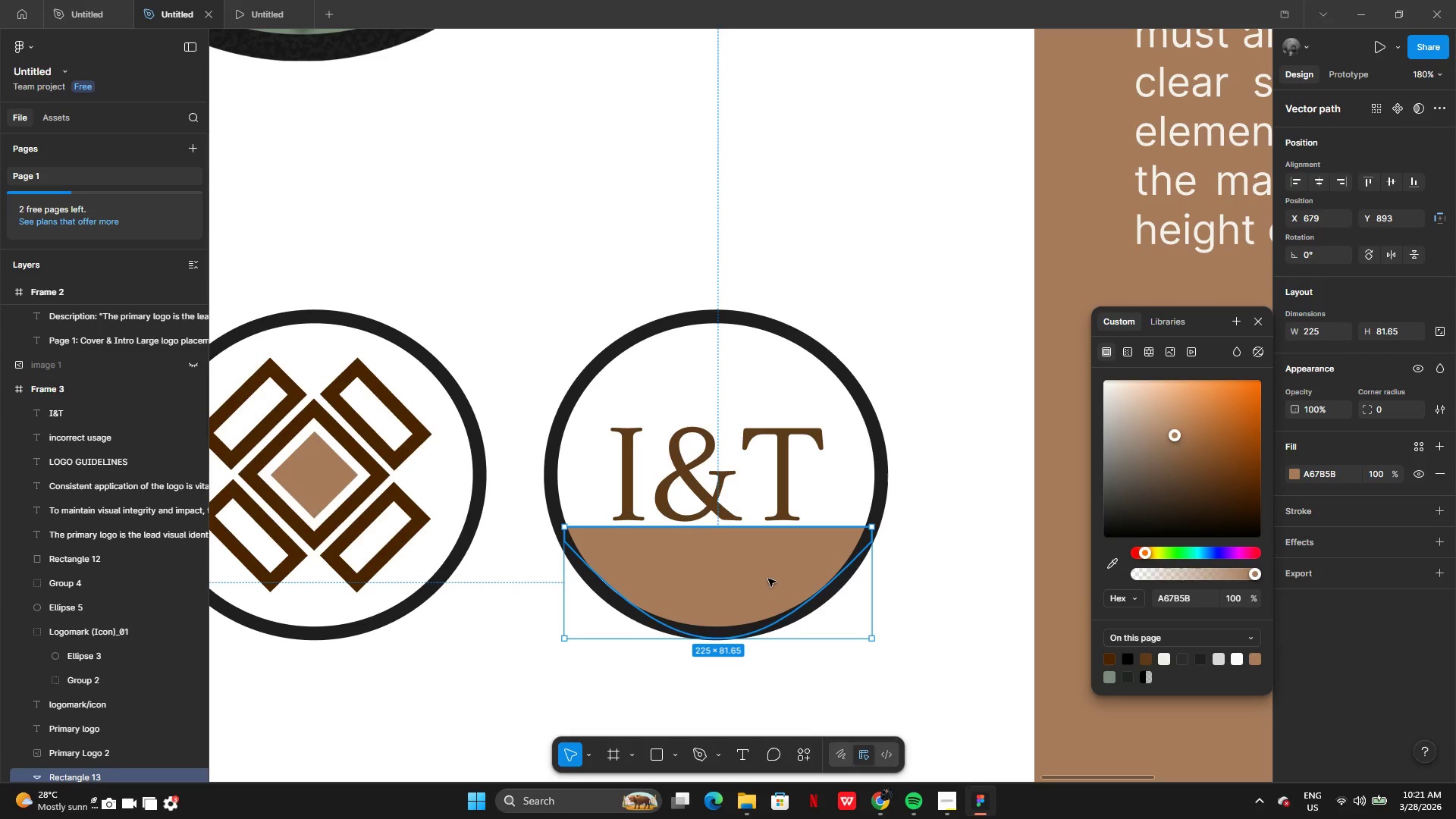 
left_click_drag(start_coordinate=[764, 570], to_coordinate=[764, 576])
 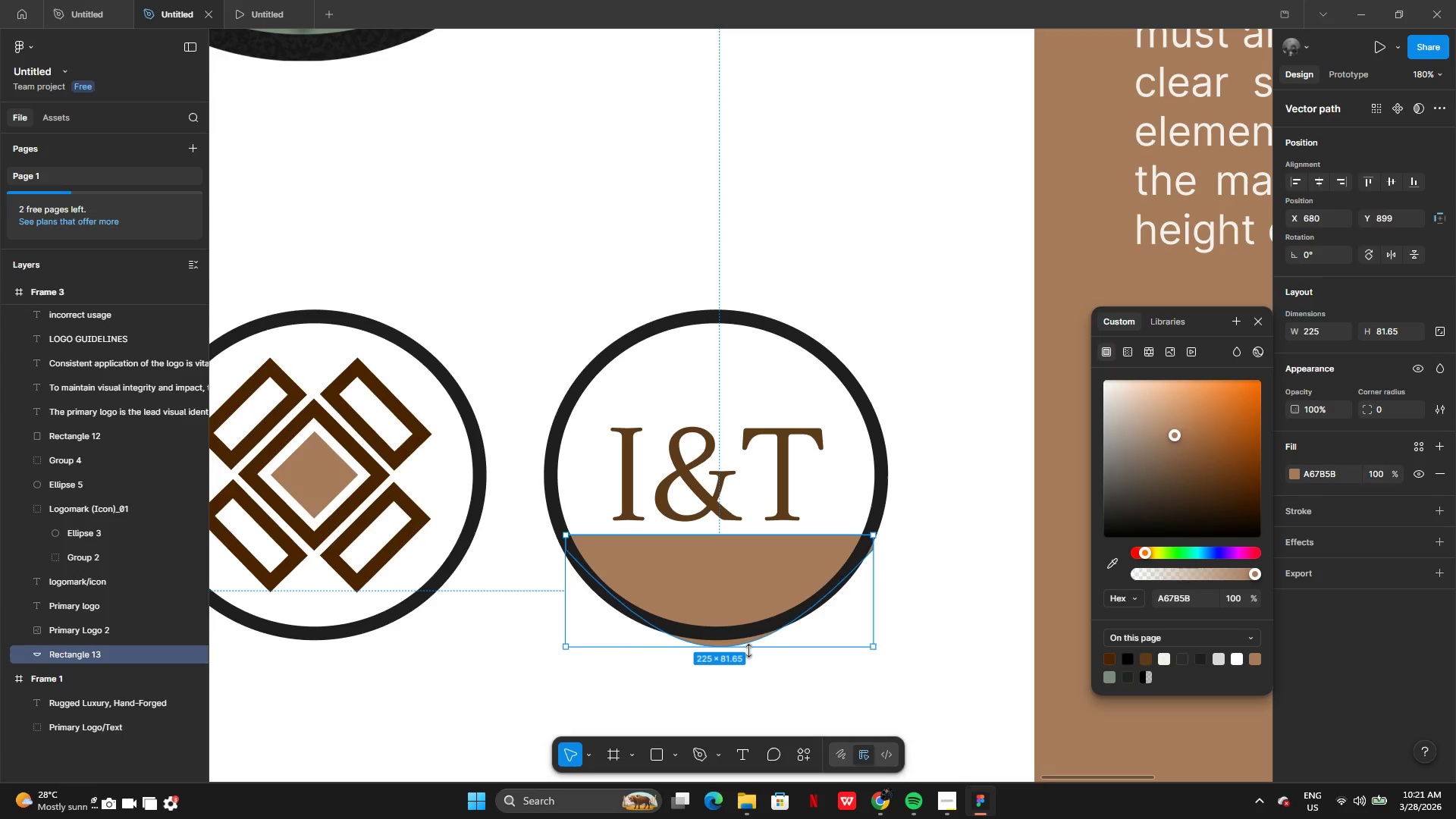 
left_click_drag(start_coordinate=[748, 651], to_coordinate=[748, 634])
 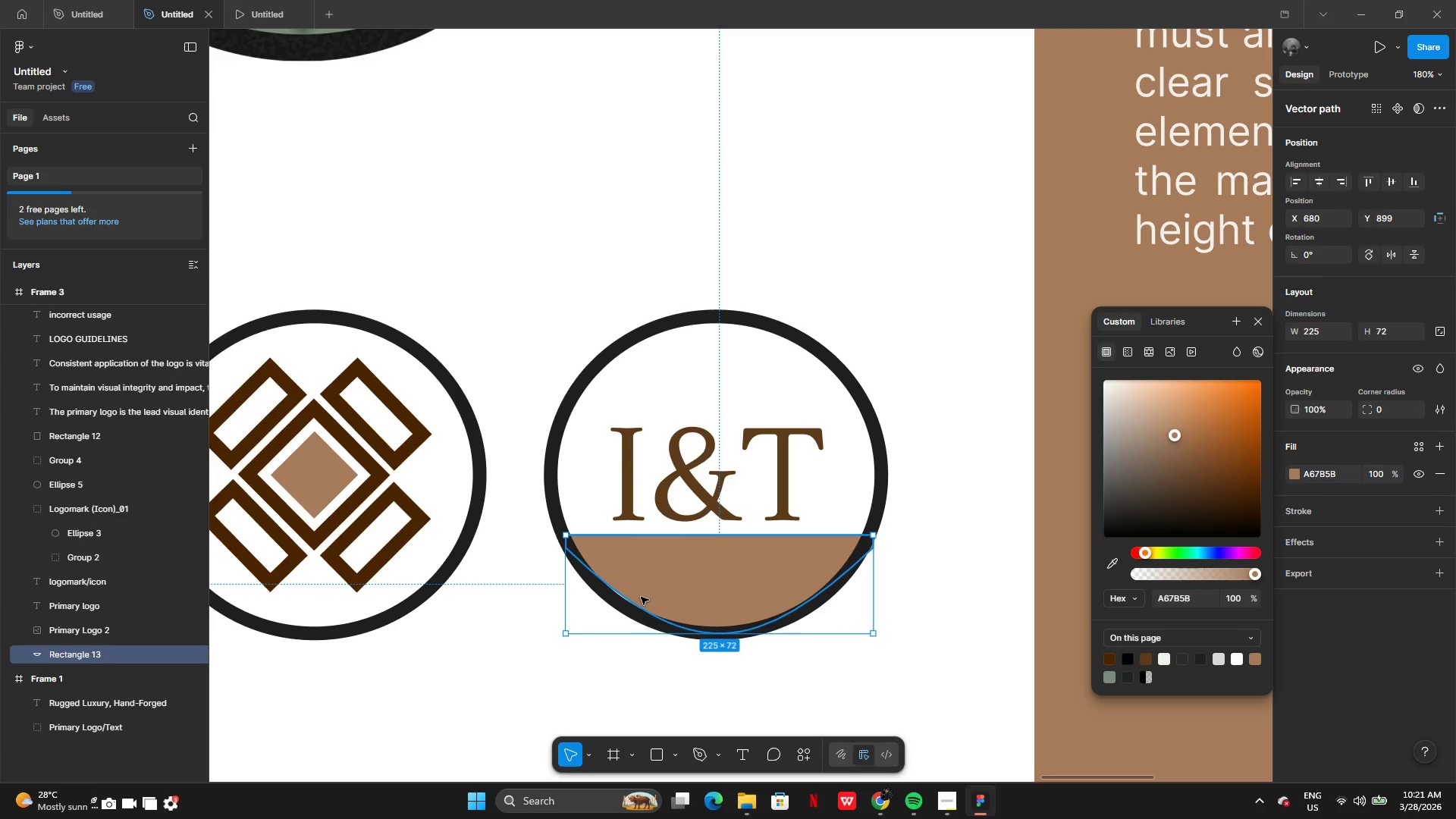 
left_click([625, 597])
 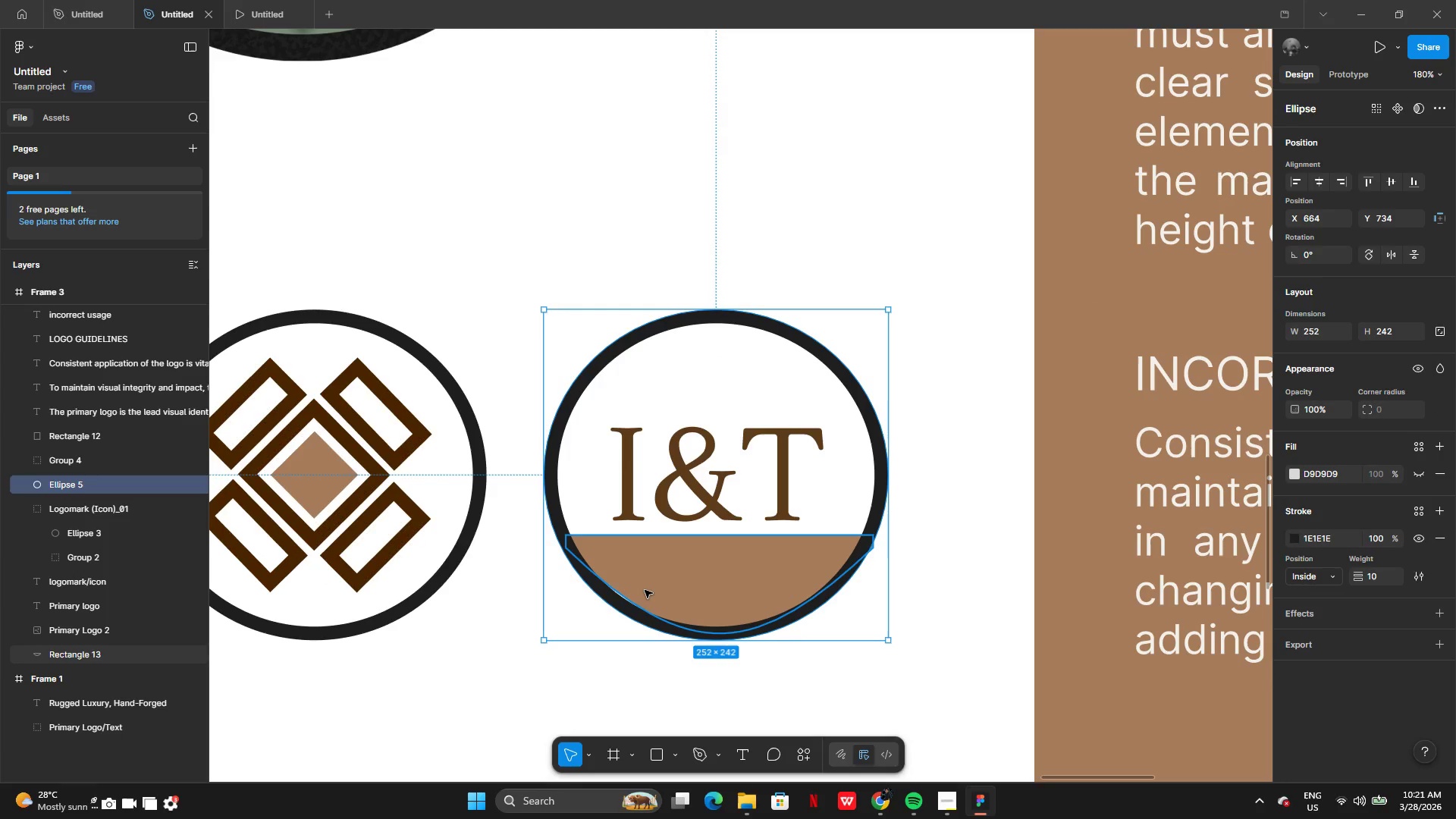 
double_click([645, 590])
 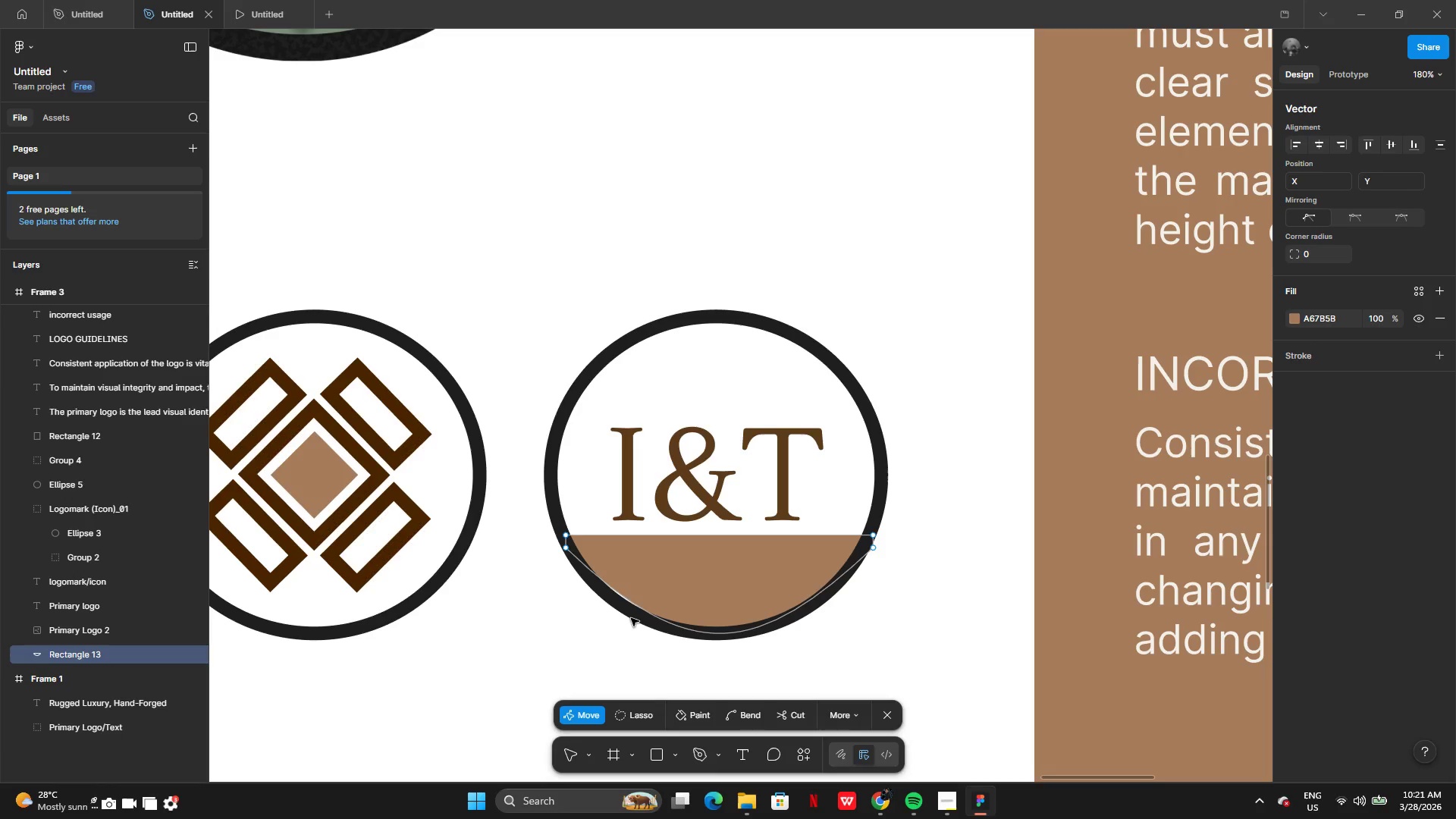 
wait(9.88)
 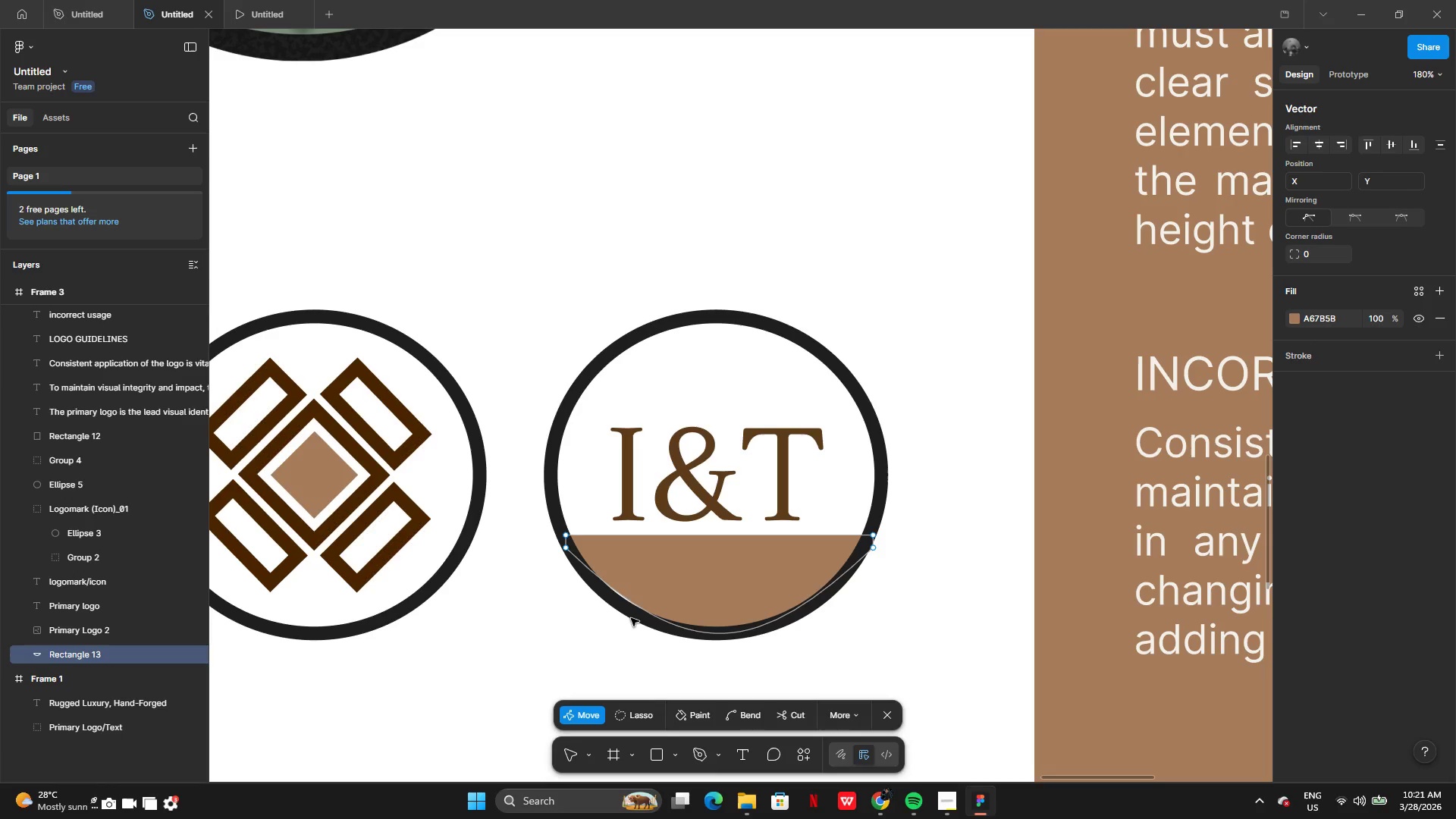 
left_click([917, 805])
 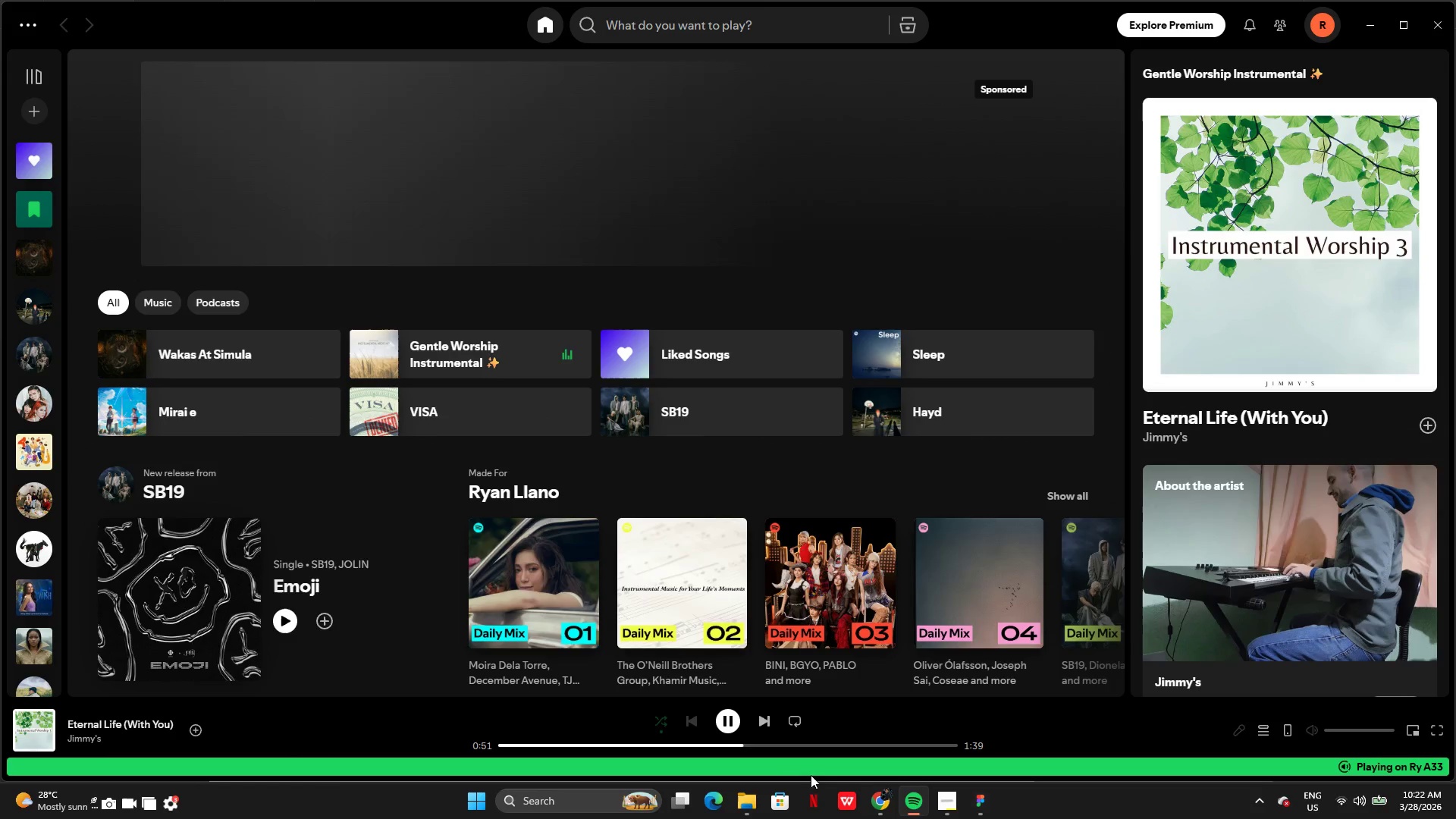 
left_click([722, 720])
 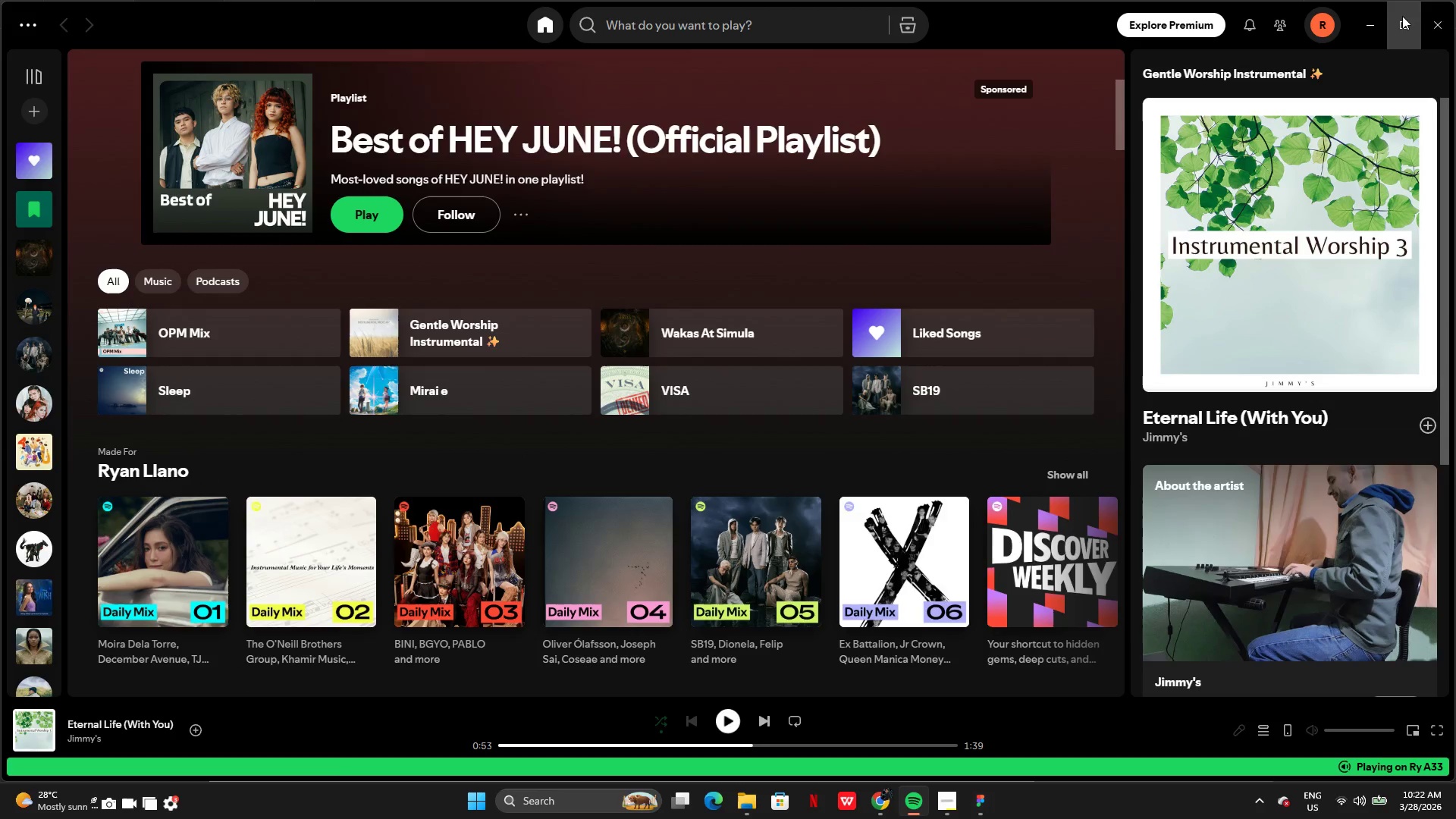 
left_click([1442, 20])
 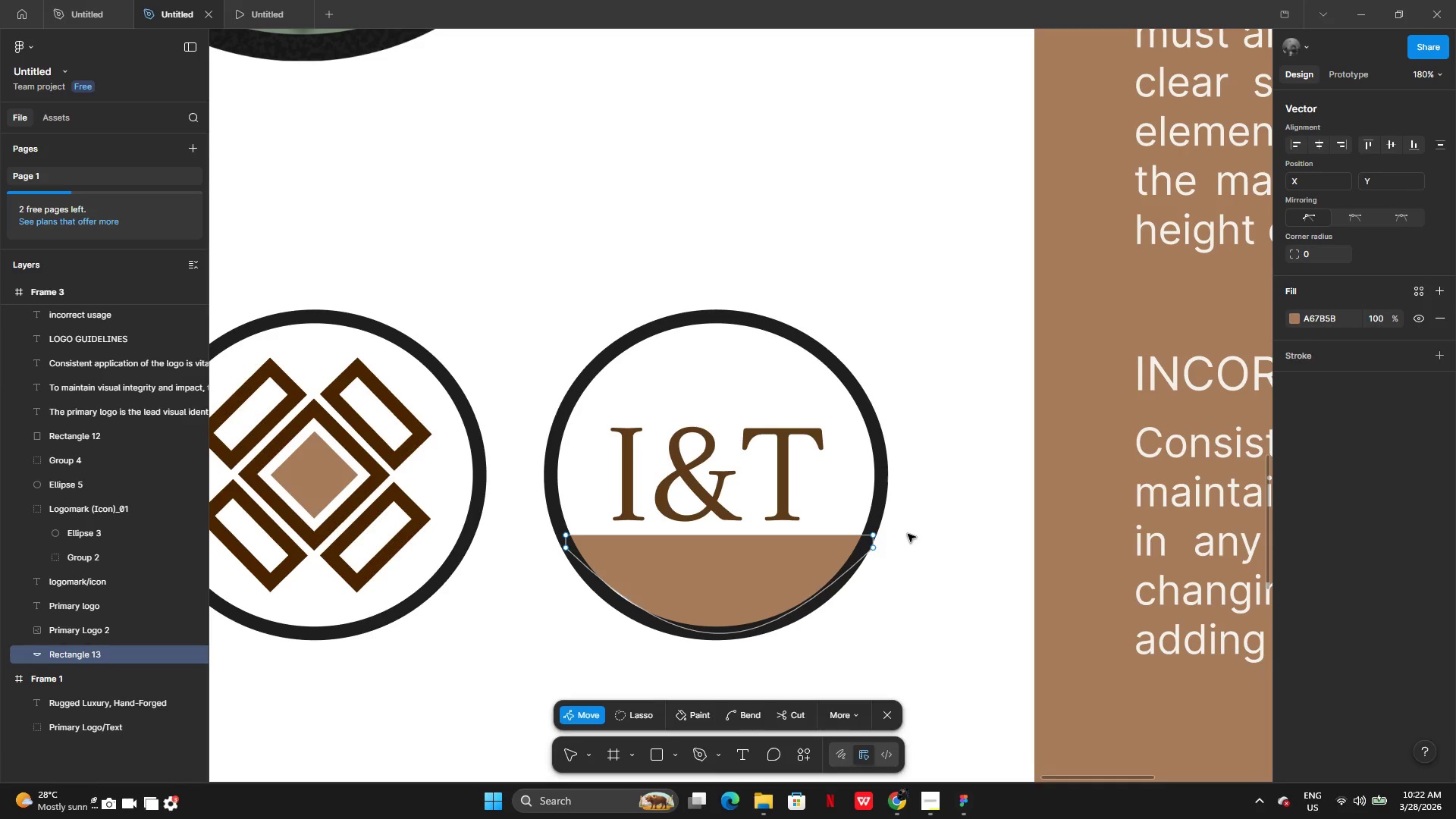 
wait(17.89)
 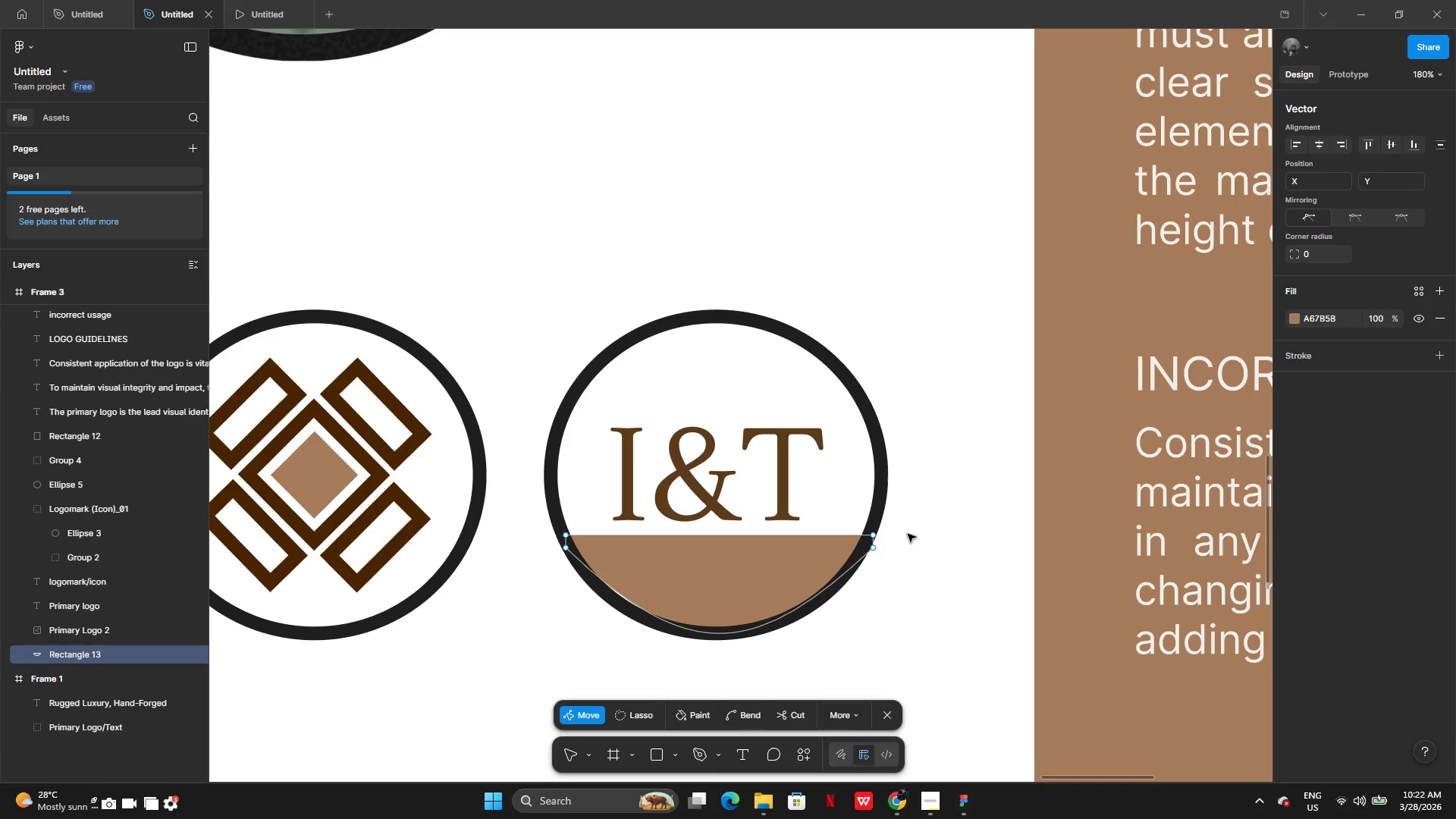 
left_click([603, 579])
 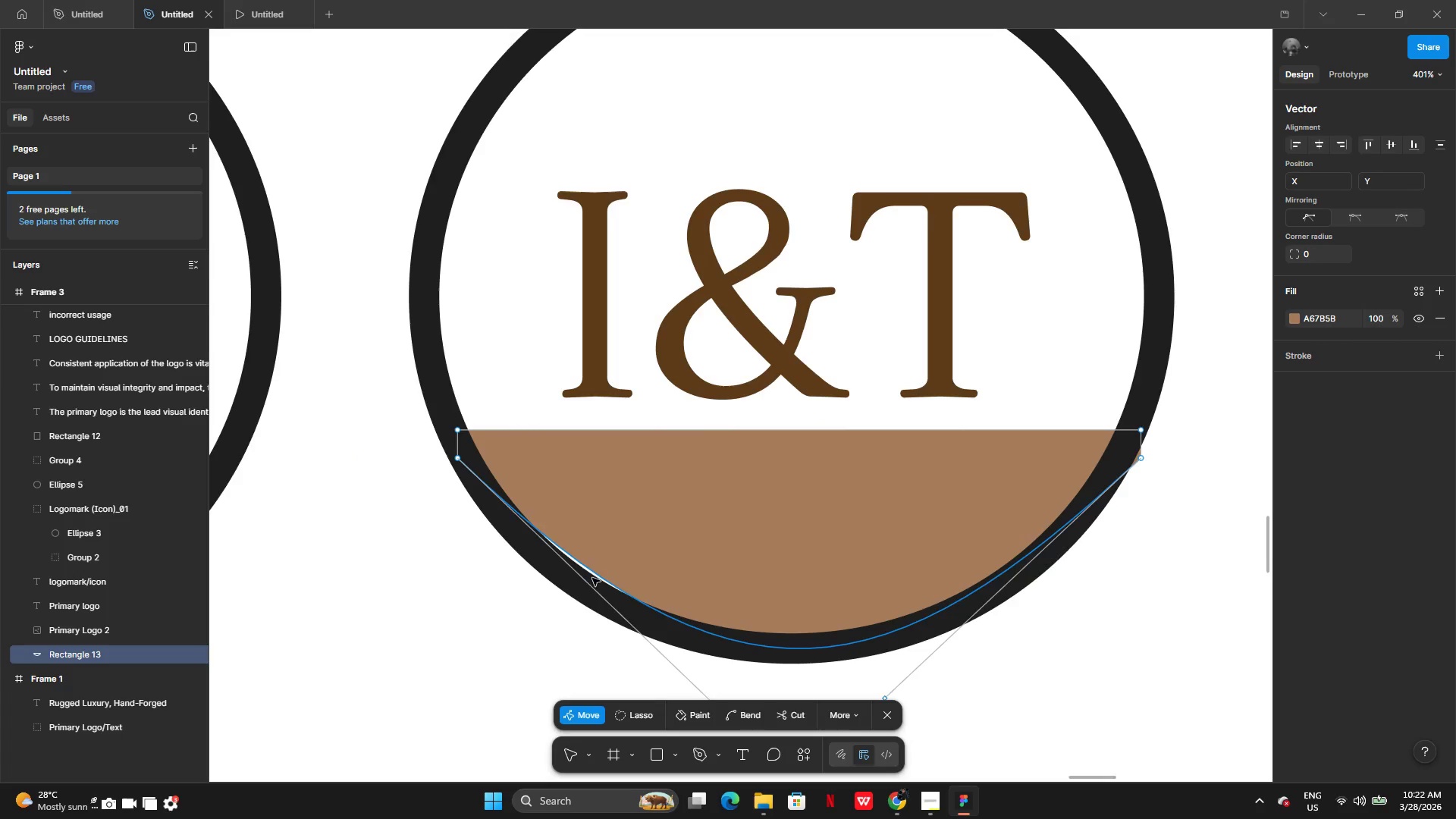 
left_click([592, 571])
 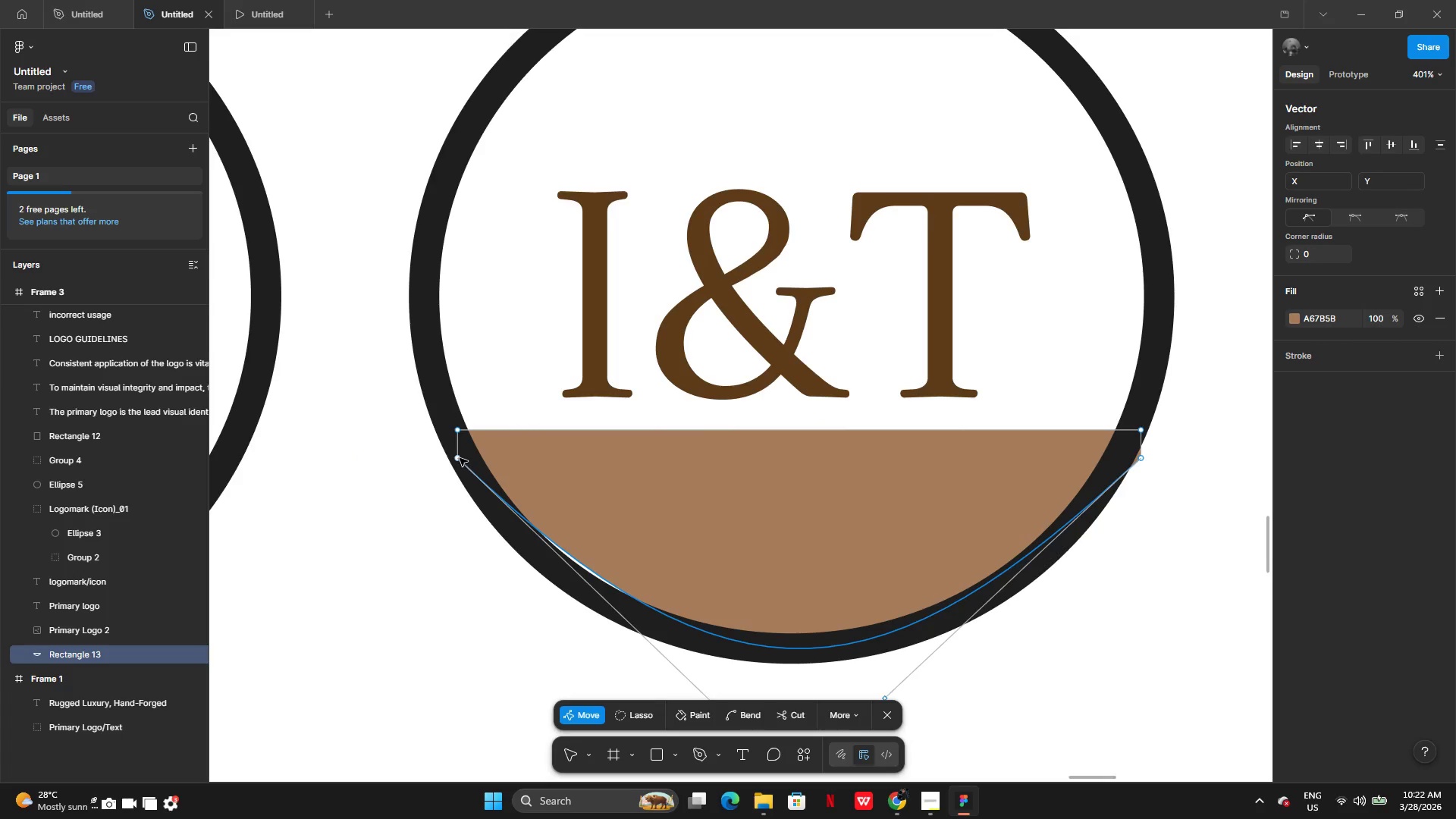 
left_click_drag(start_coordinate=[457, 456], to_coordinate=[476, 478])
 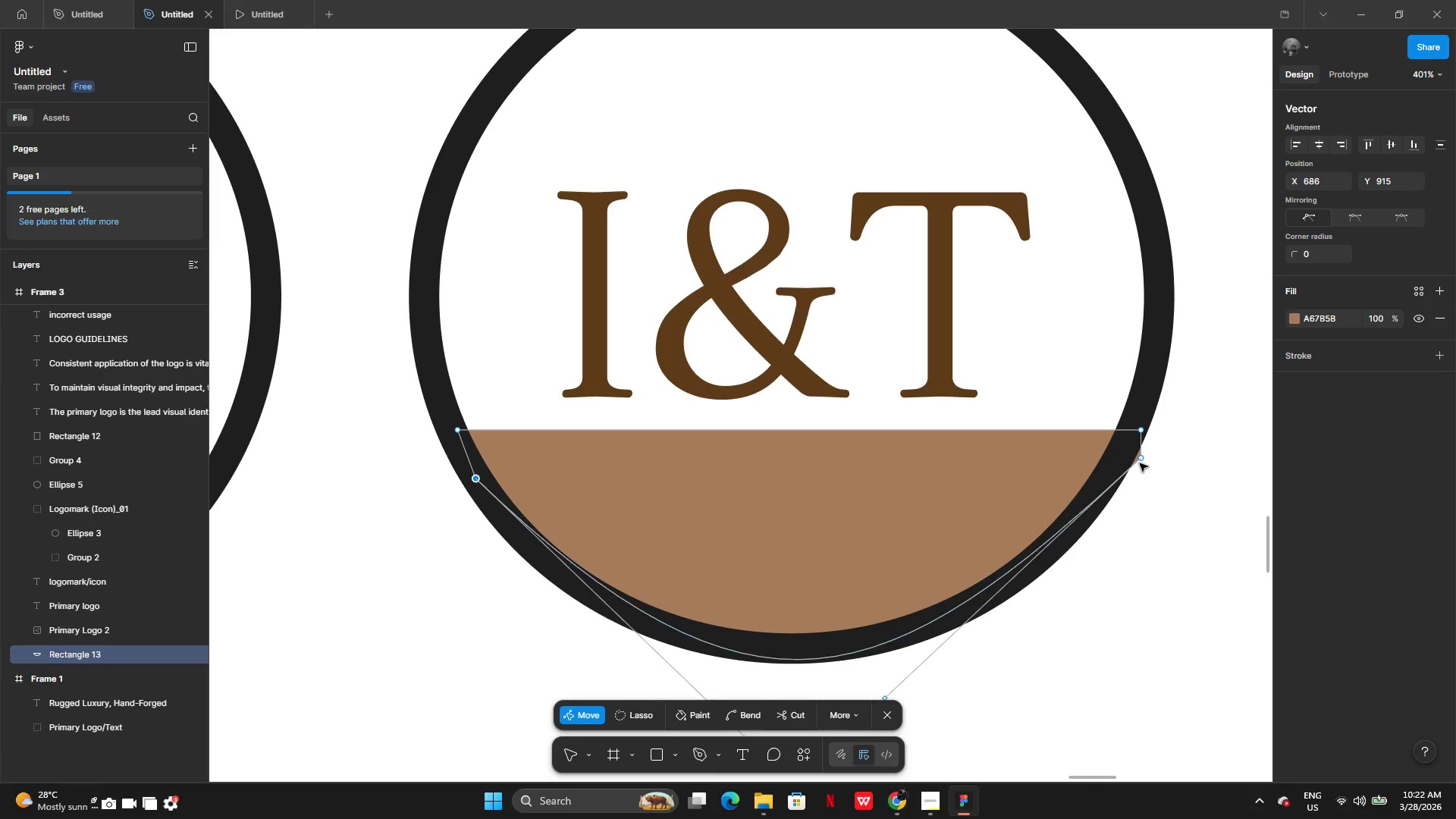 
left_click_drag(start_coordinate=[1140, 460], to_coordinate=[1128, 460])
 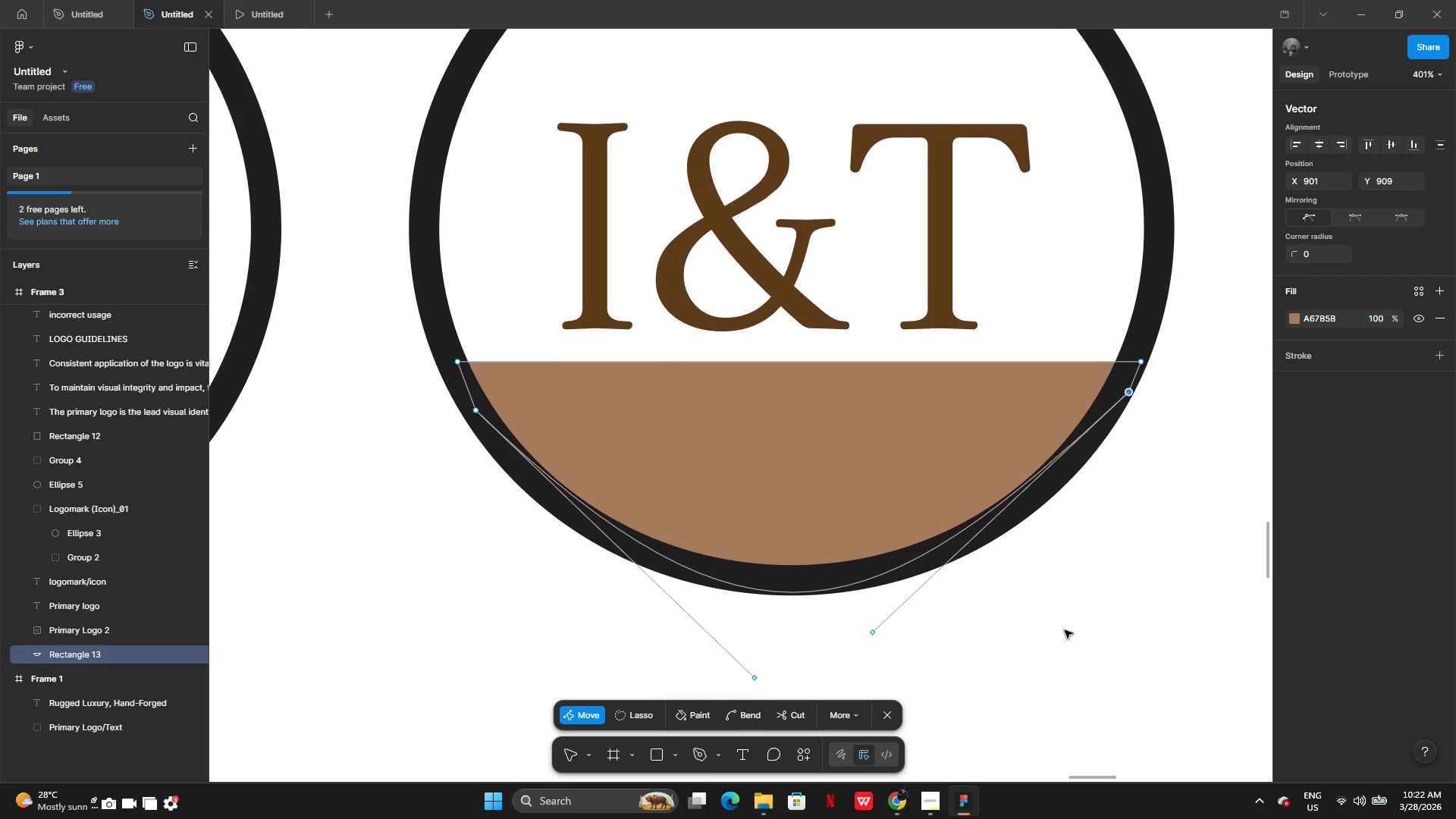 
double_click([1065, 630])
 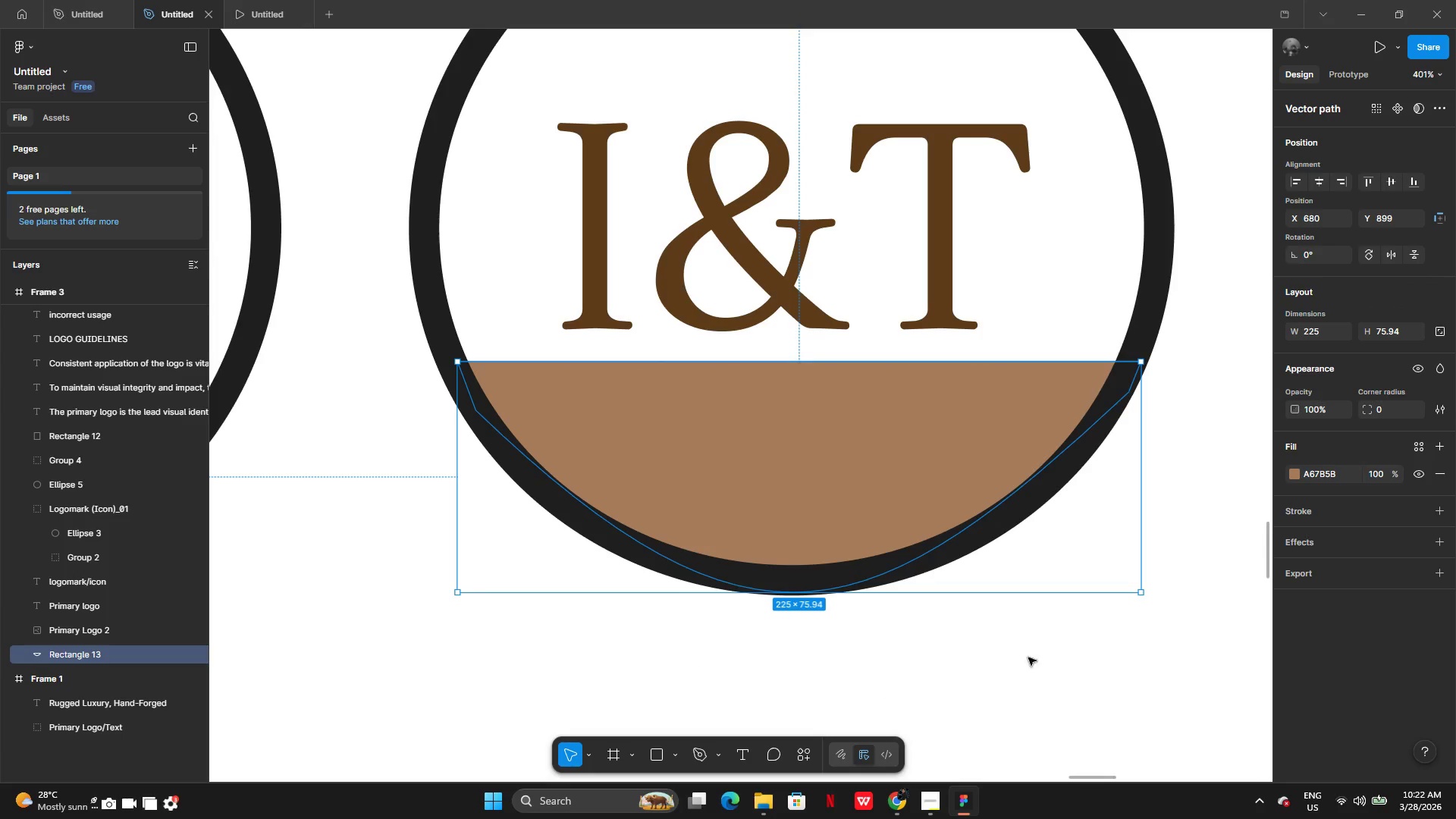 
left_click([999, 676])
 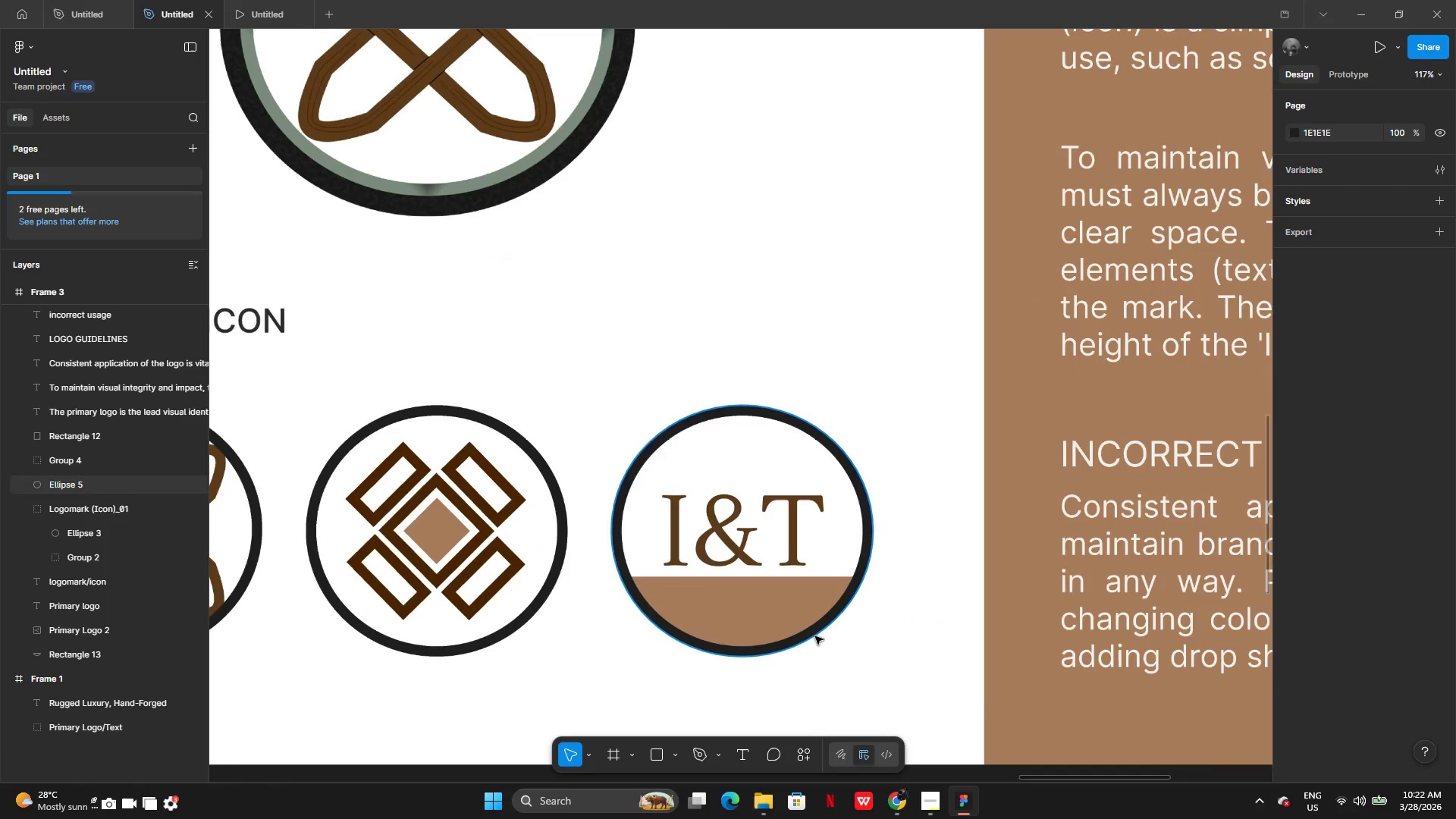 
wait(6.94)
 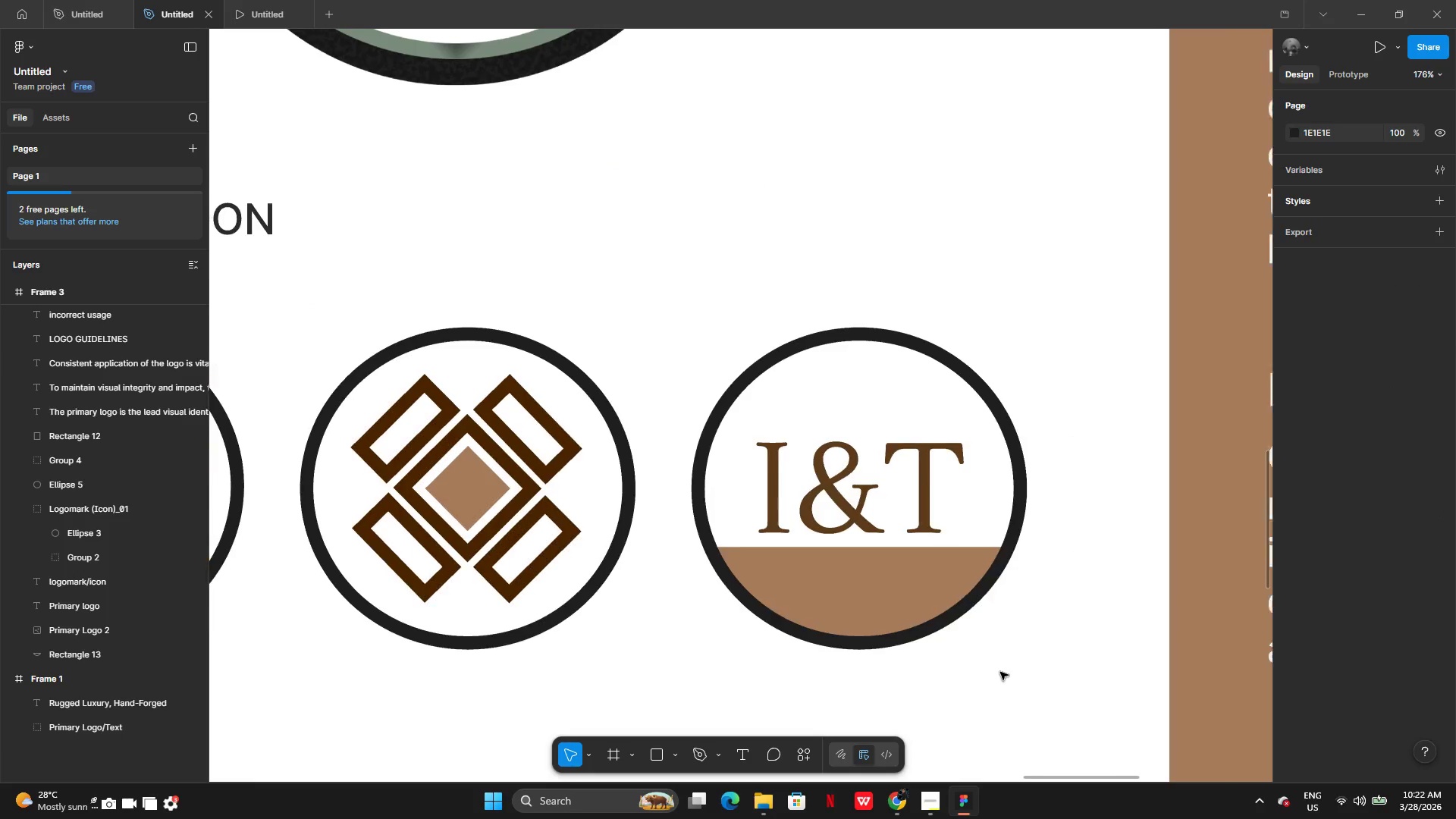 
left_click([770, 536])
 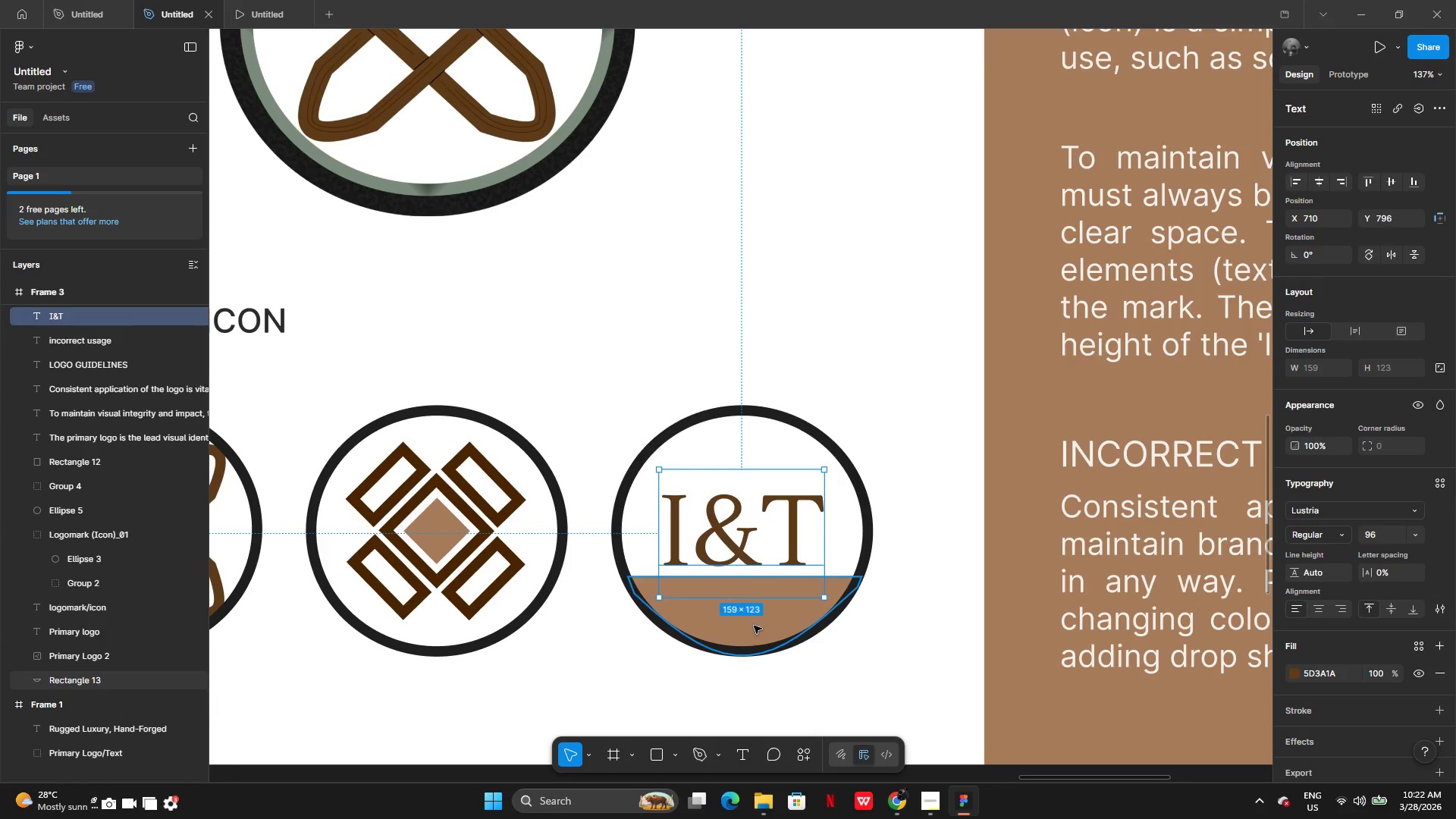 
left_click([754, 626])
 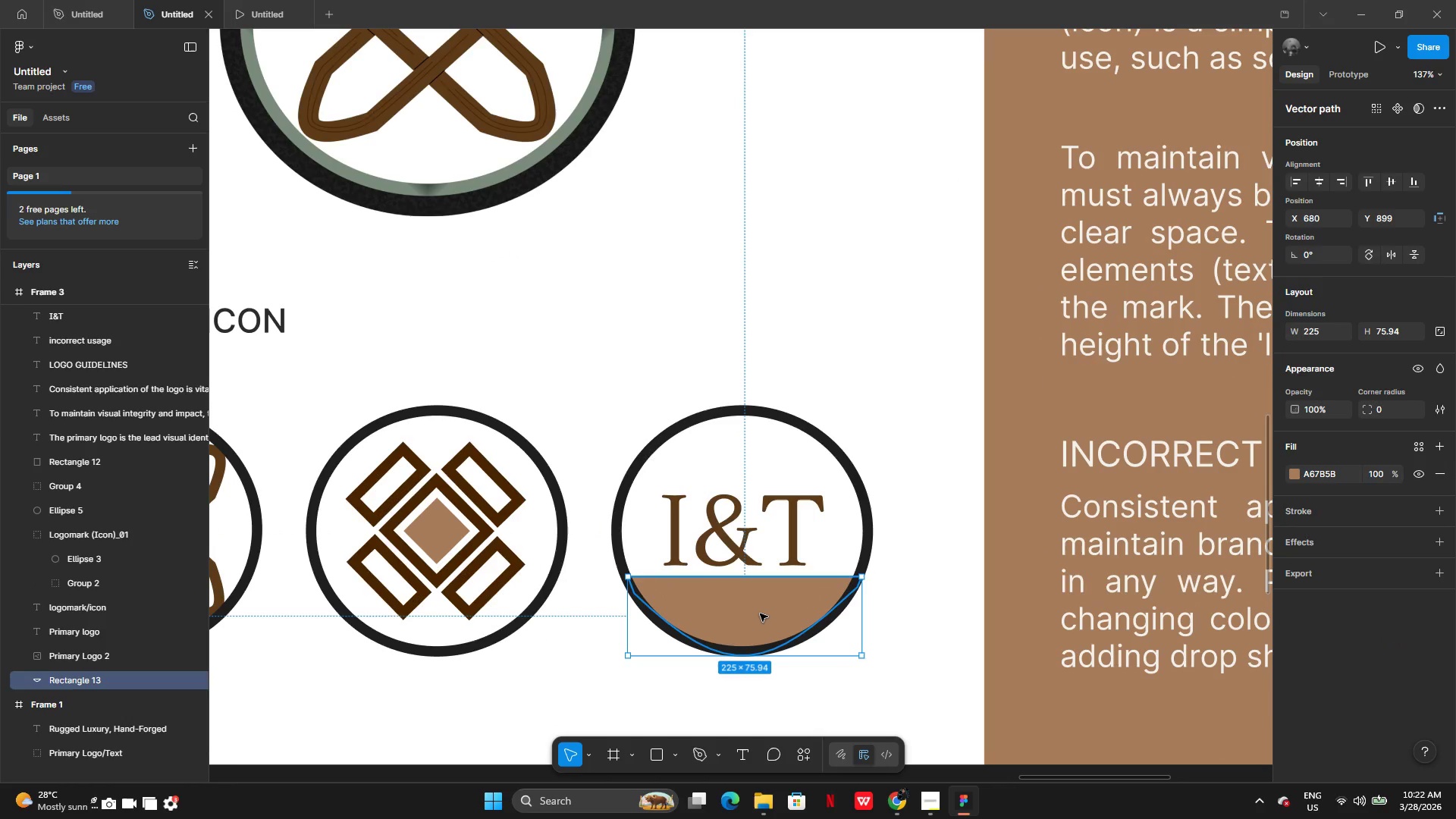 
hold_key(key=AltLeft, duration=0.38)
left_click_drag(start_coordinate=[758, 612], to_coordinate=[767, 567])
 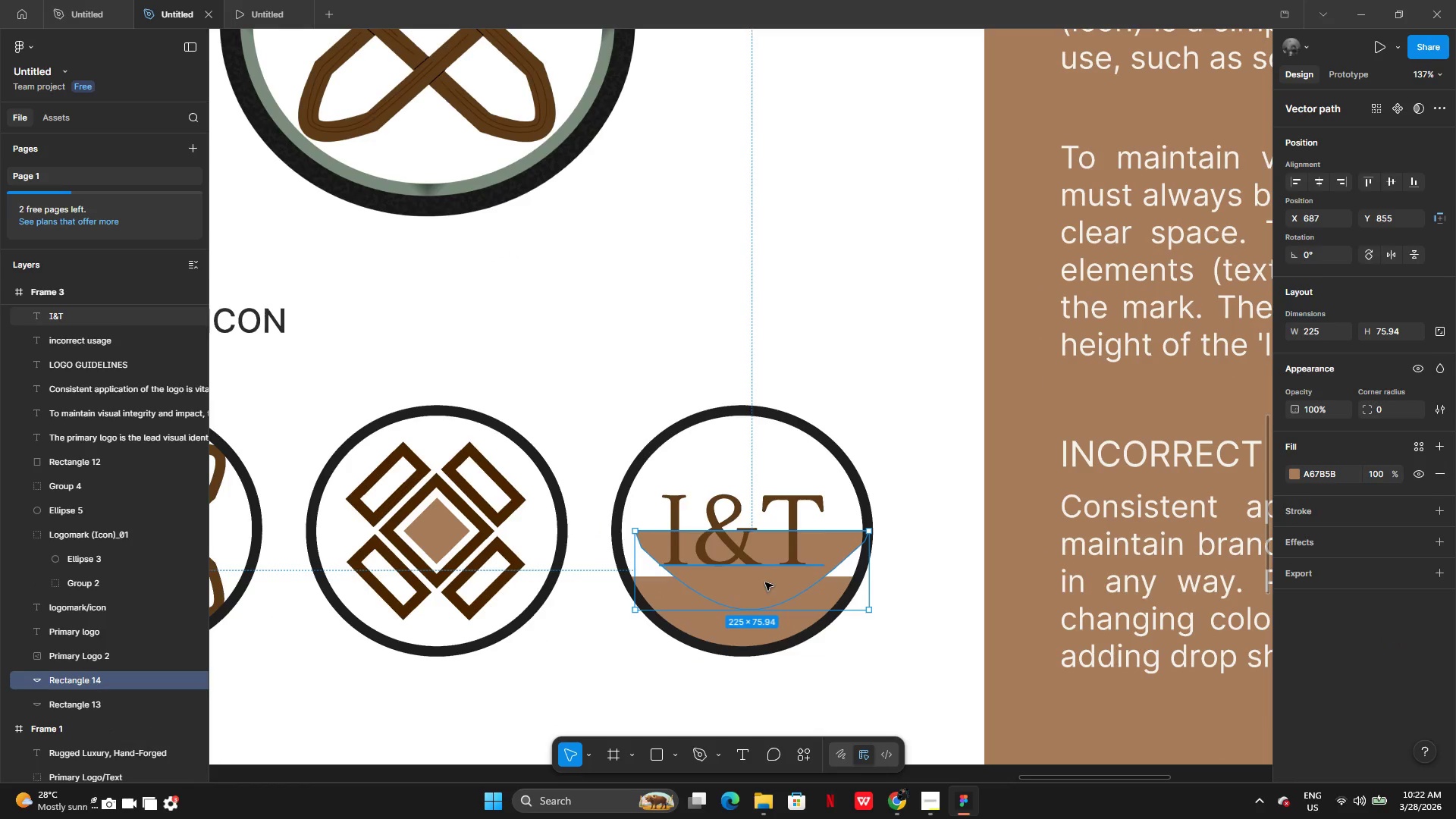 
left_click_drag(start_coordinate=[765, 582], to_coordinate=[754, 507])
 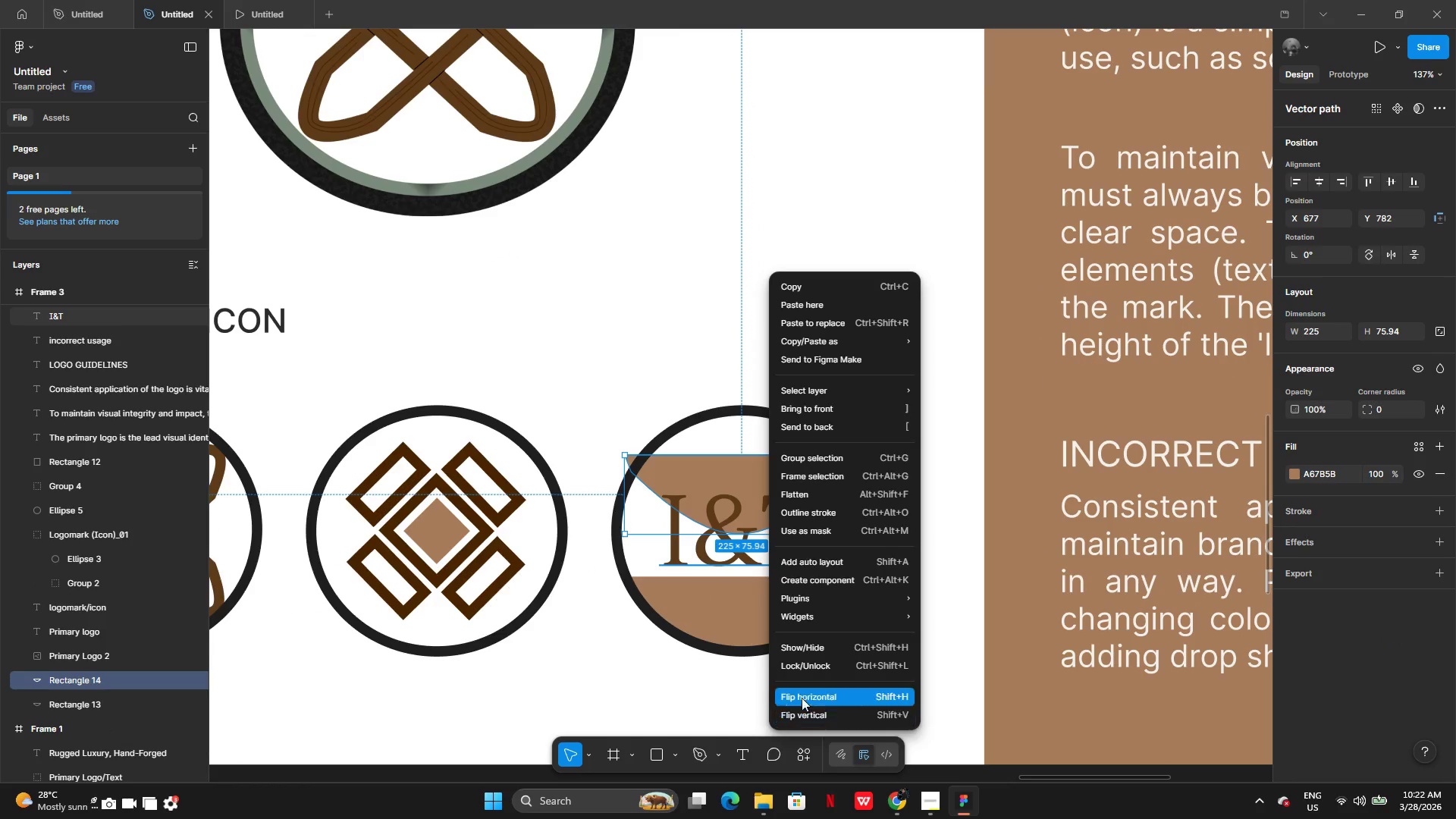 
left_click([802, 696])
 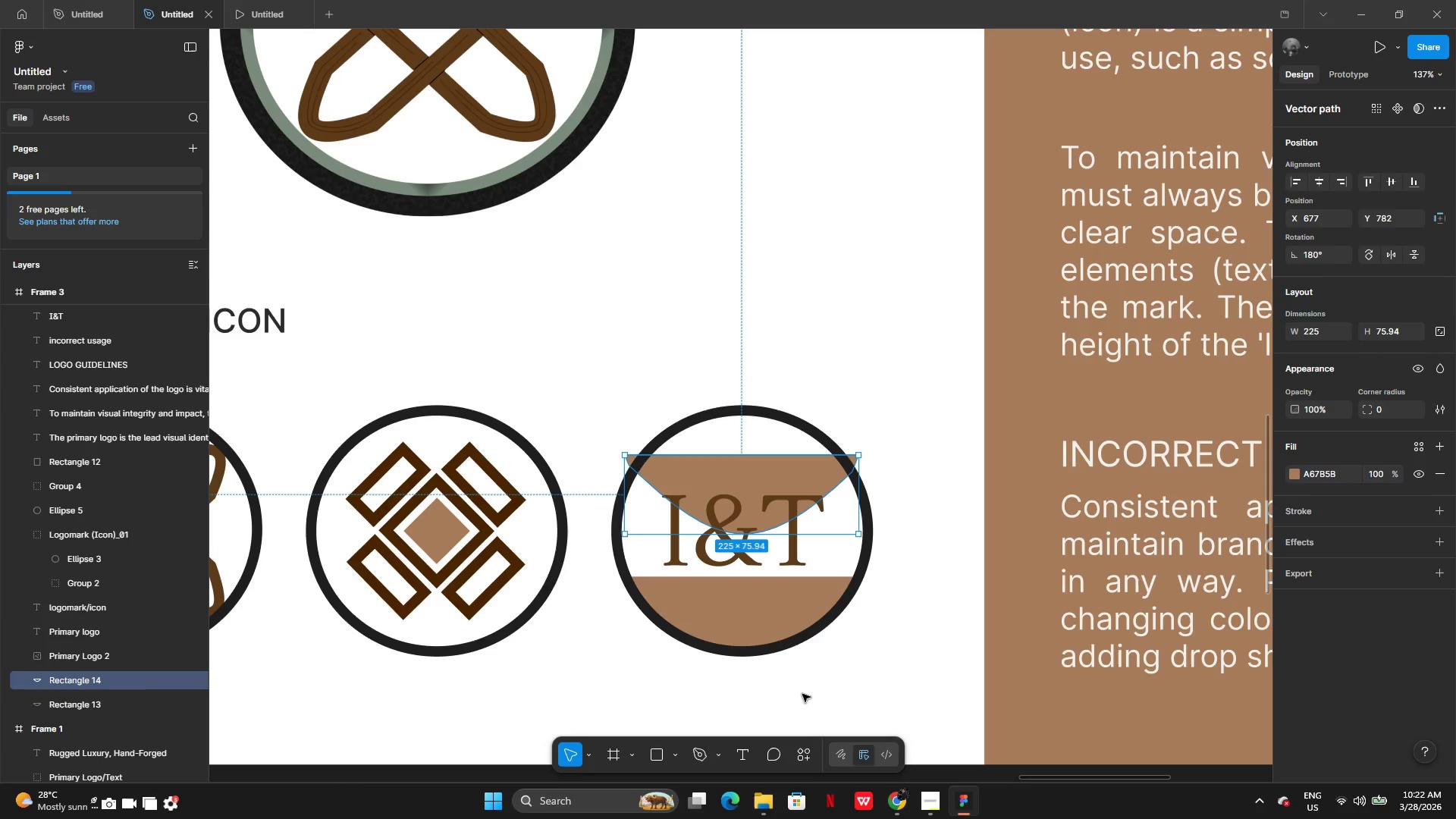 
hold_key(key=ControlLeft, duration=0.58)
 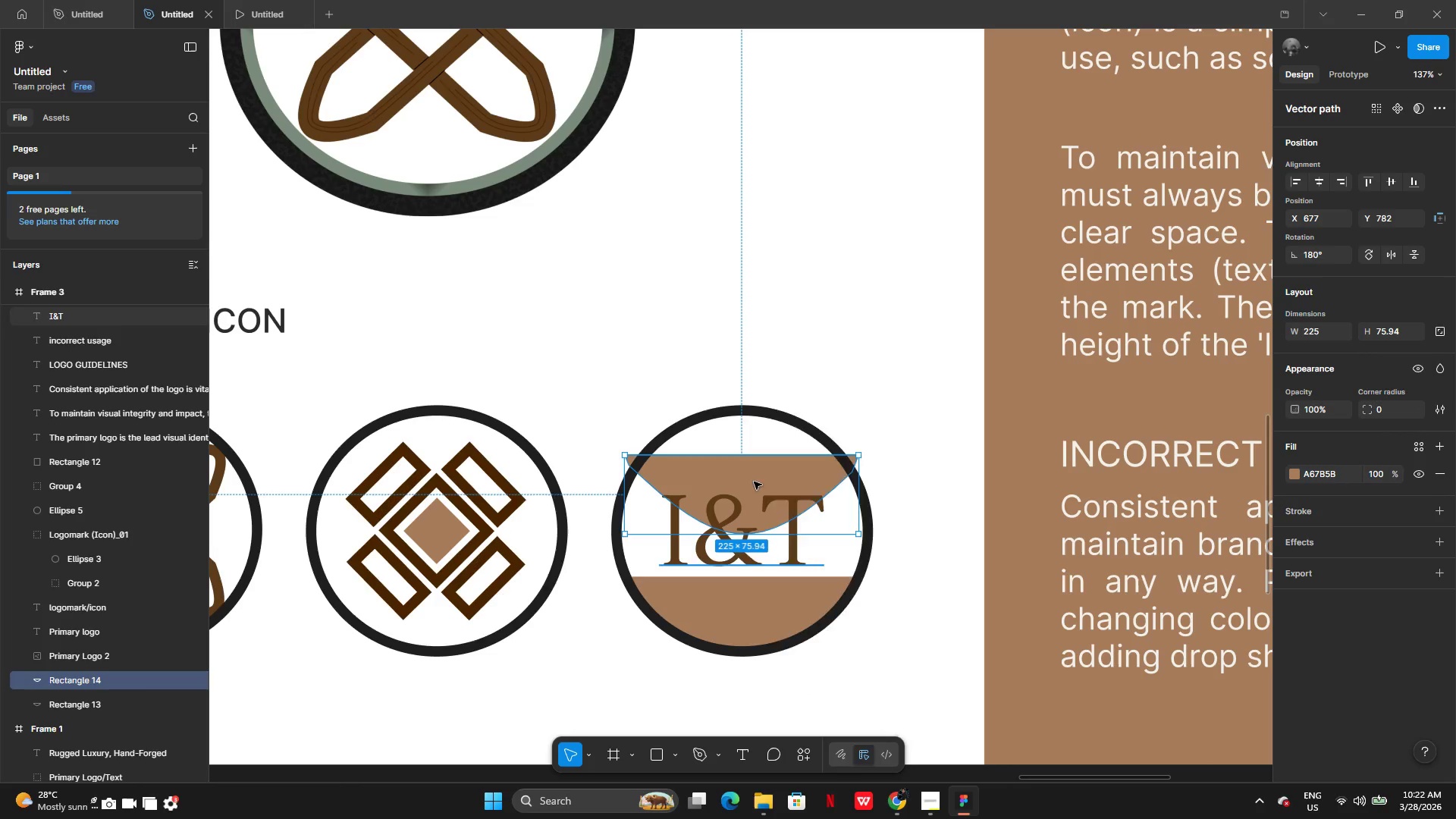 
right_click([754, 482])
 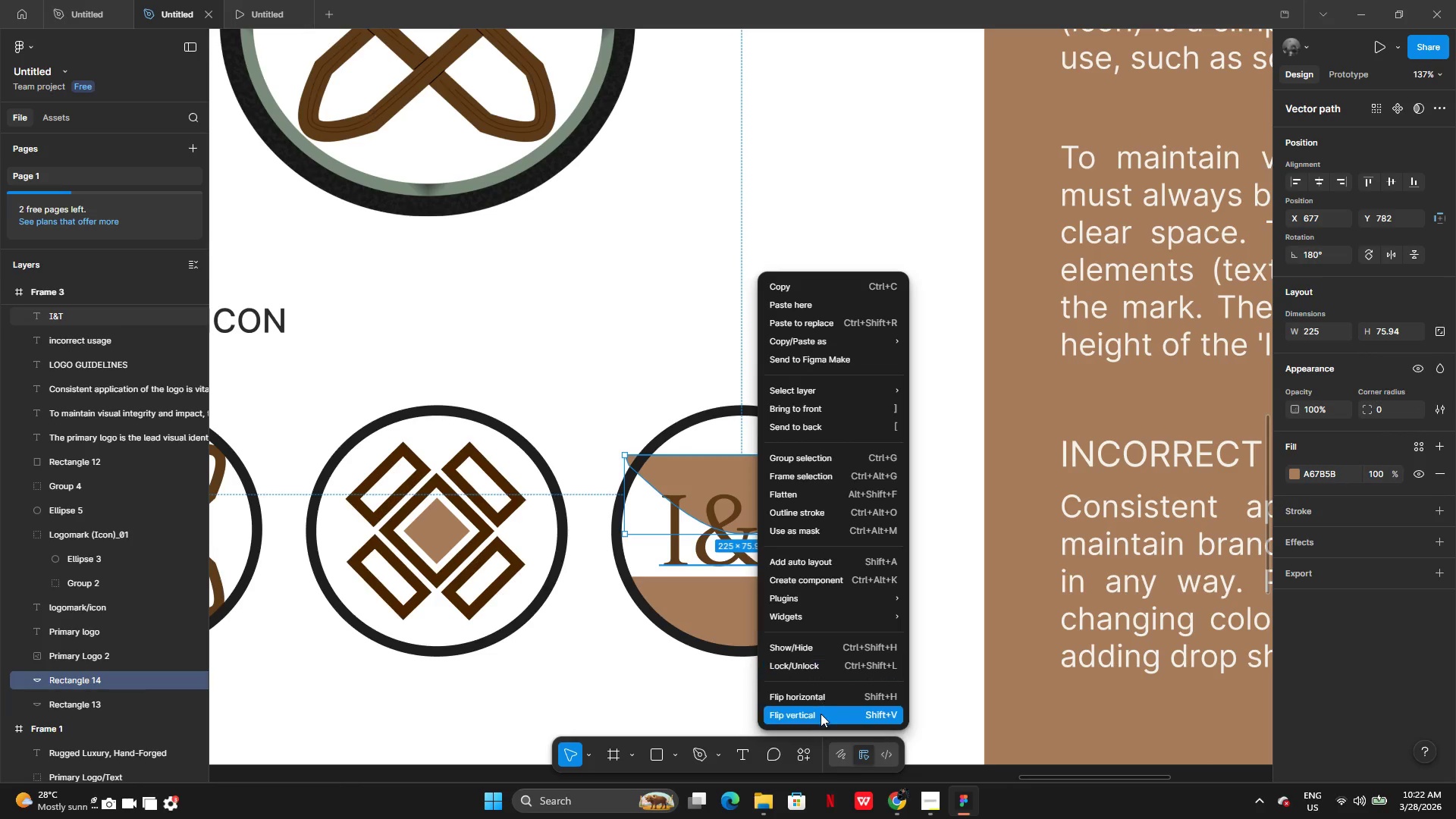 
left_click([821, 714])
 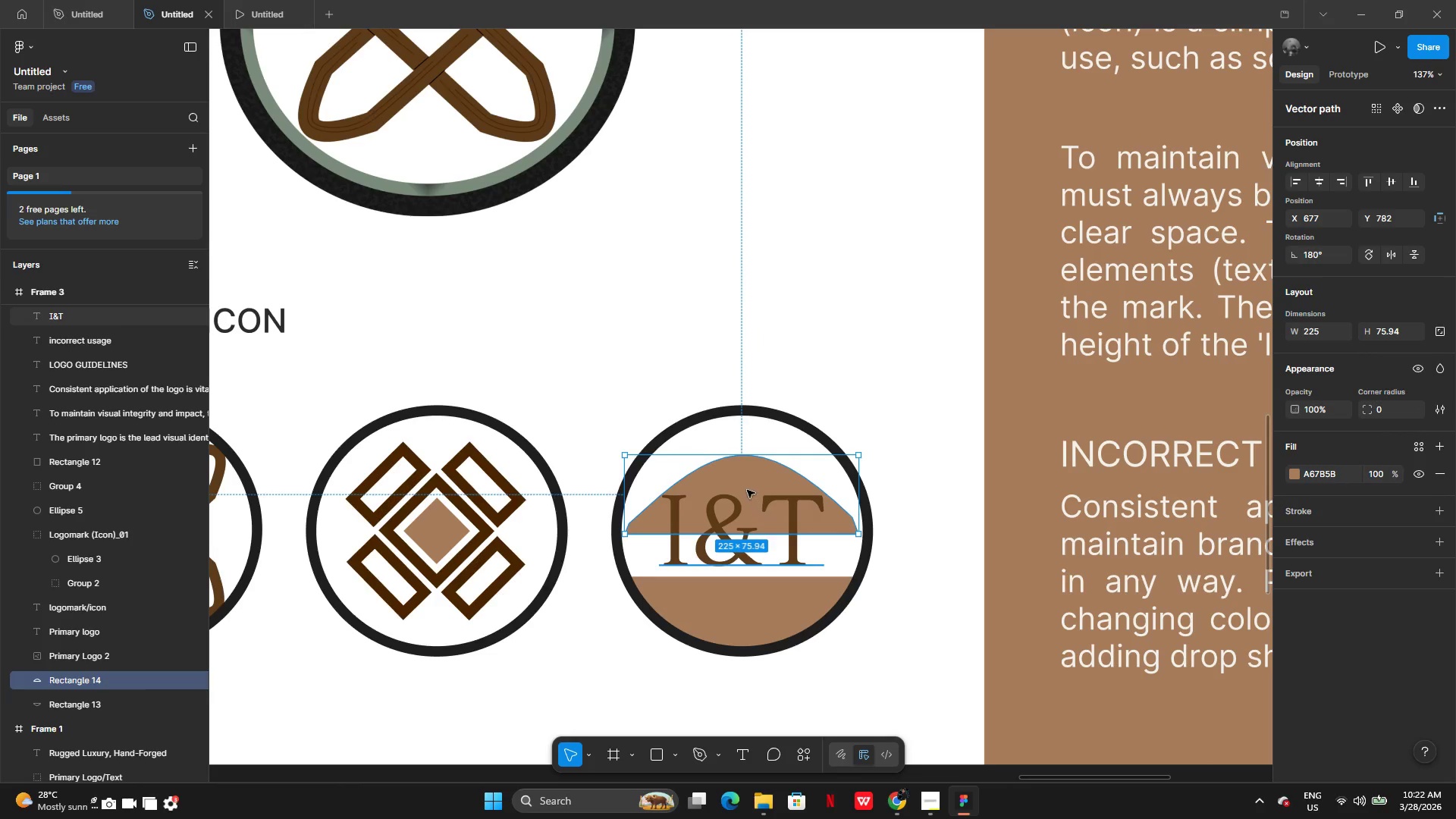 
left_click_drag(start_coordinate=[748, 485], to_coordinate=[745, 437])
 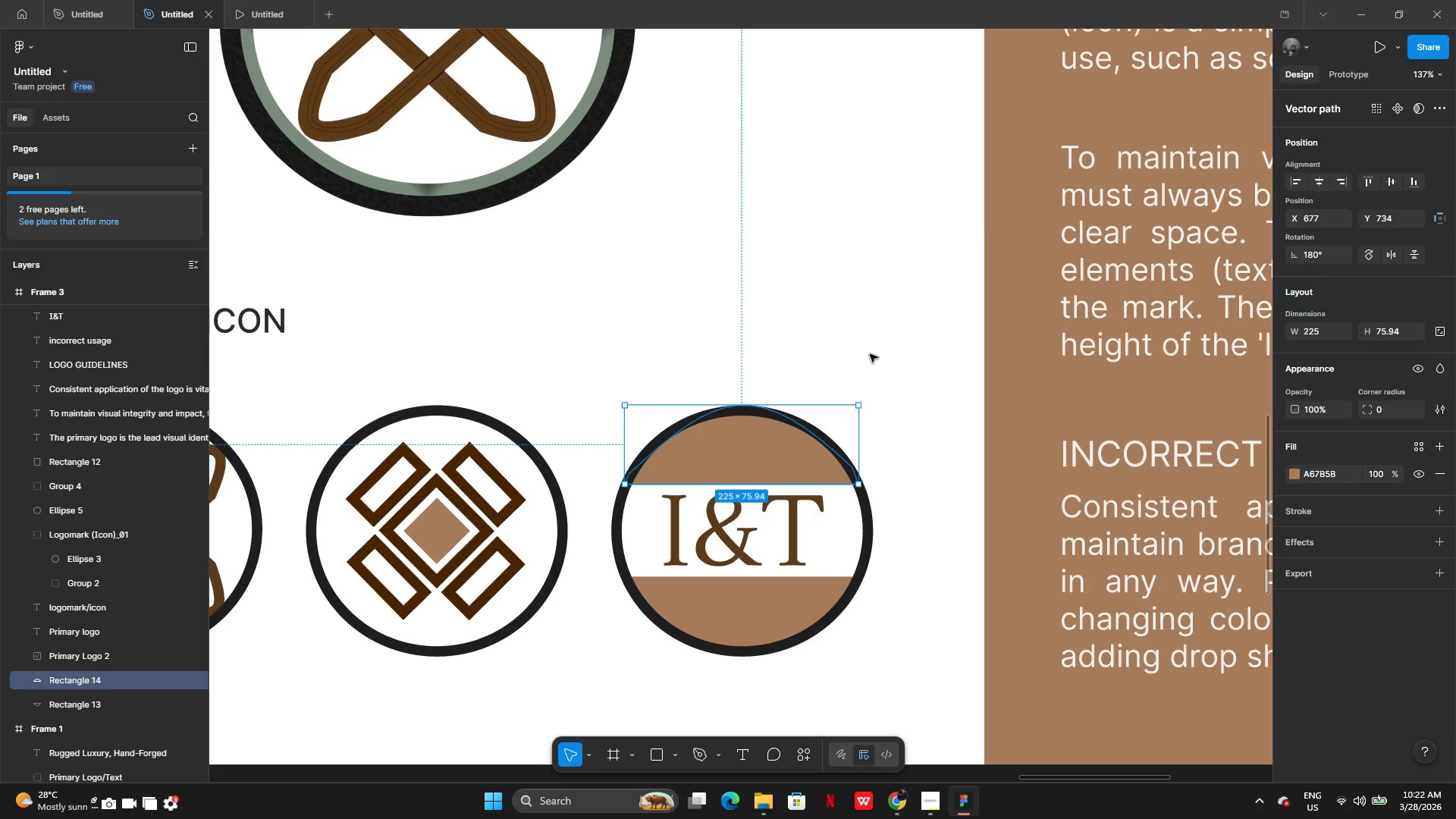 
left_click([870, 354])
 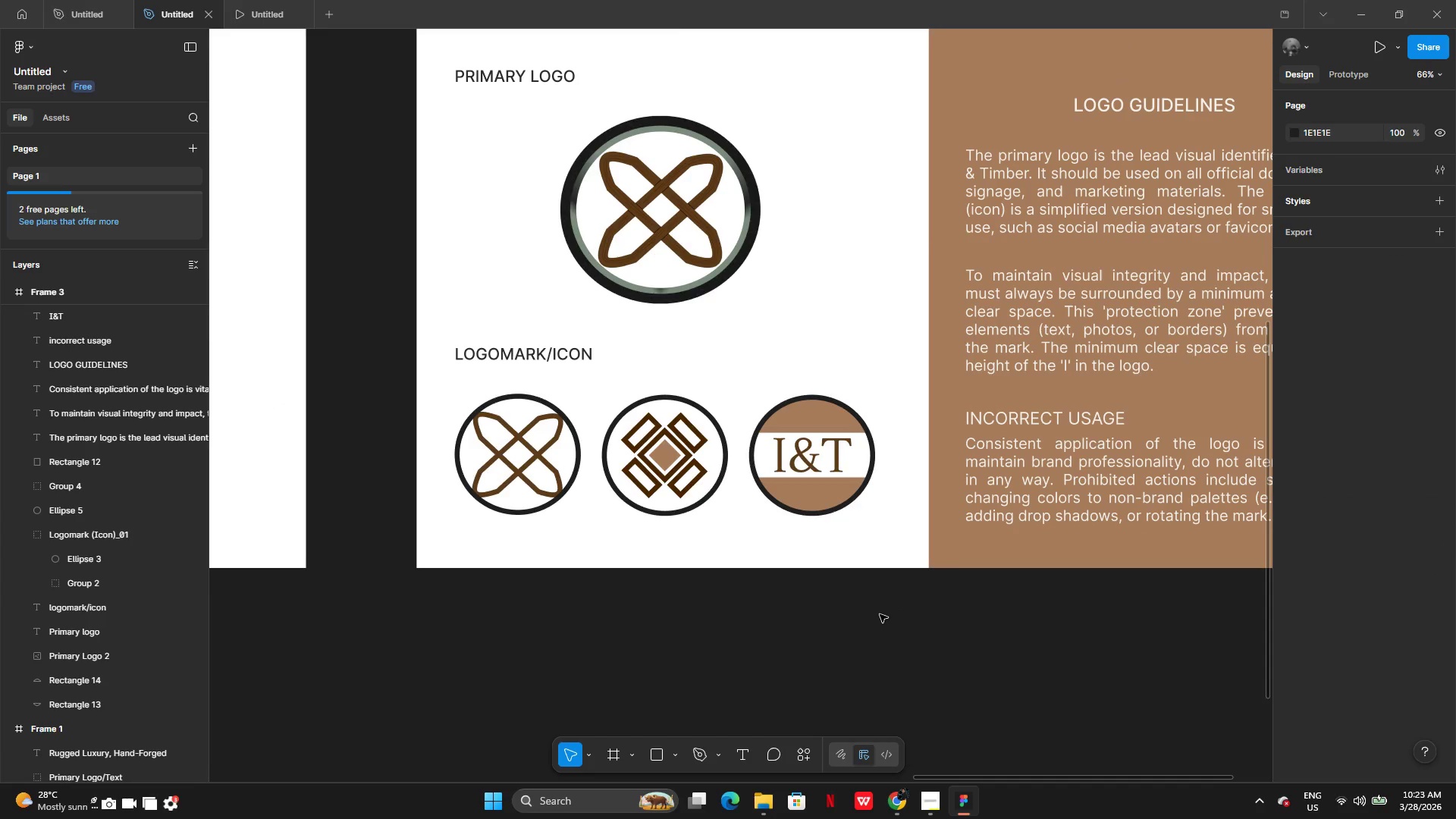 
wait(5.56)
 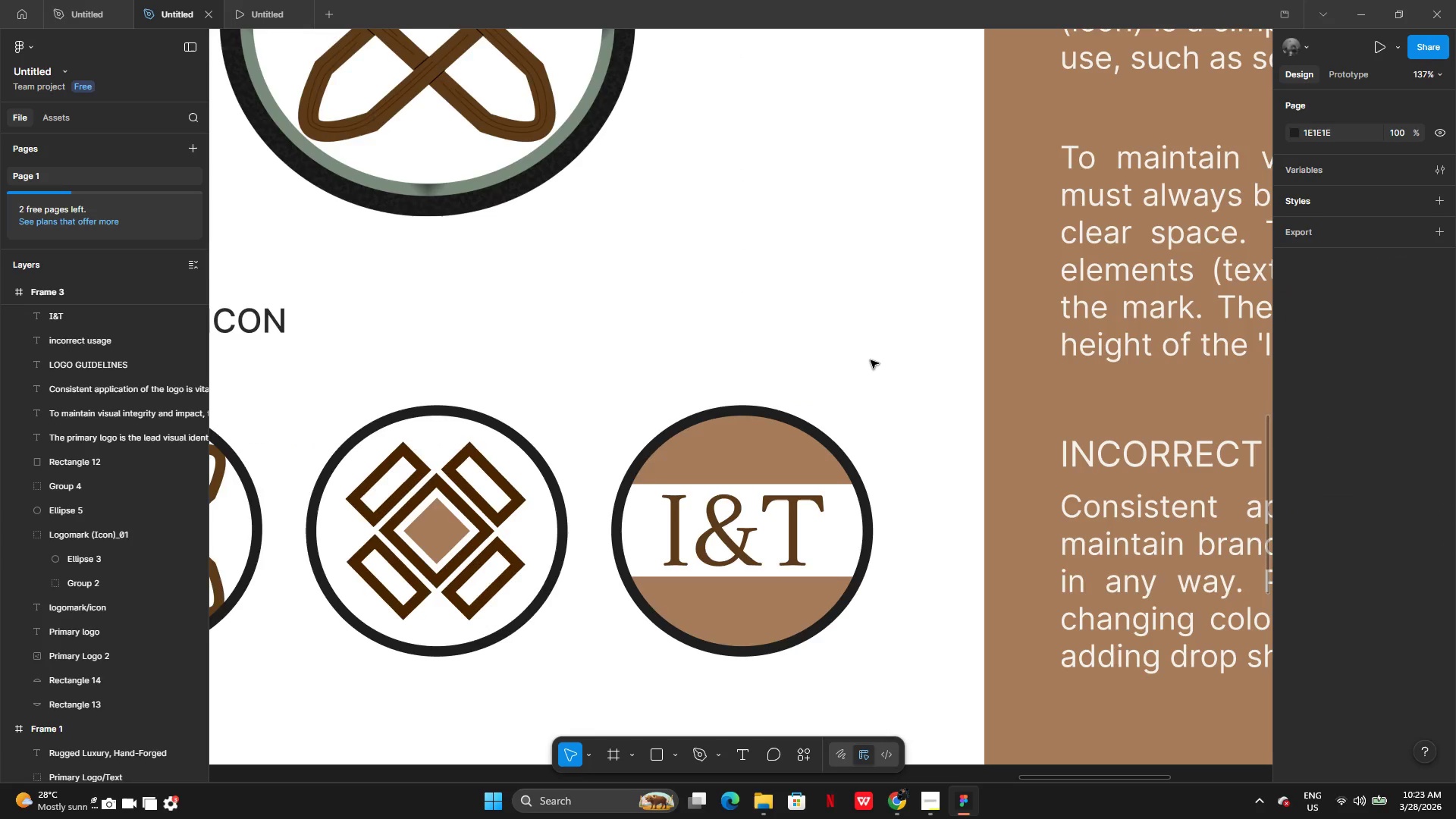 
left_click([796, 340])
 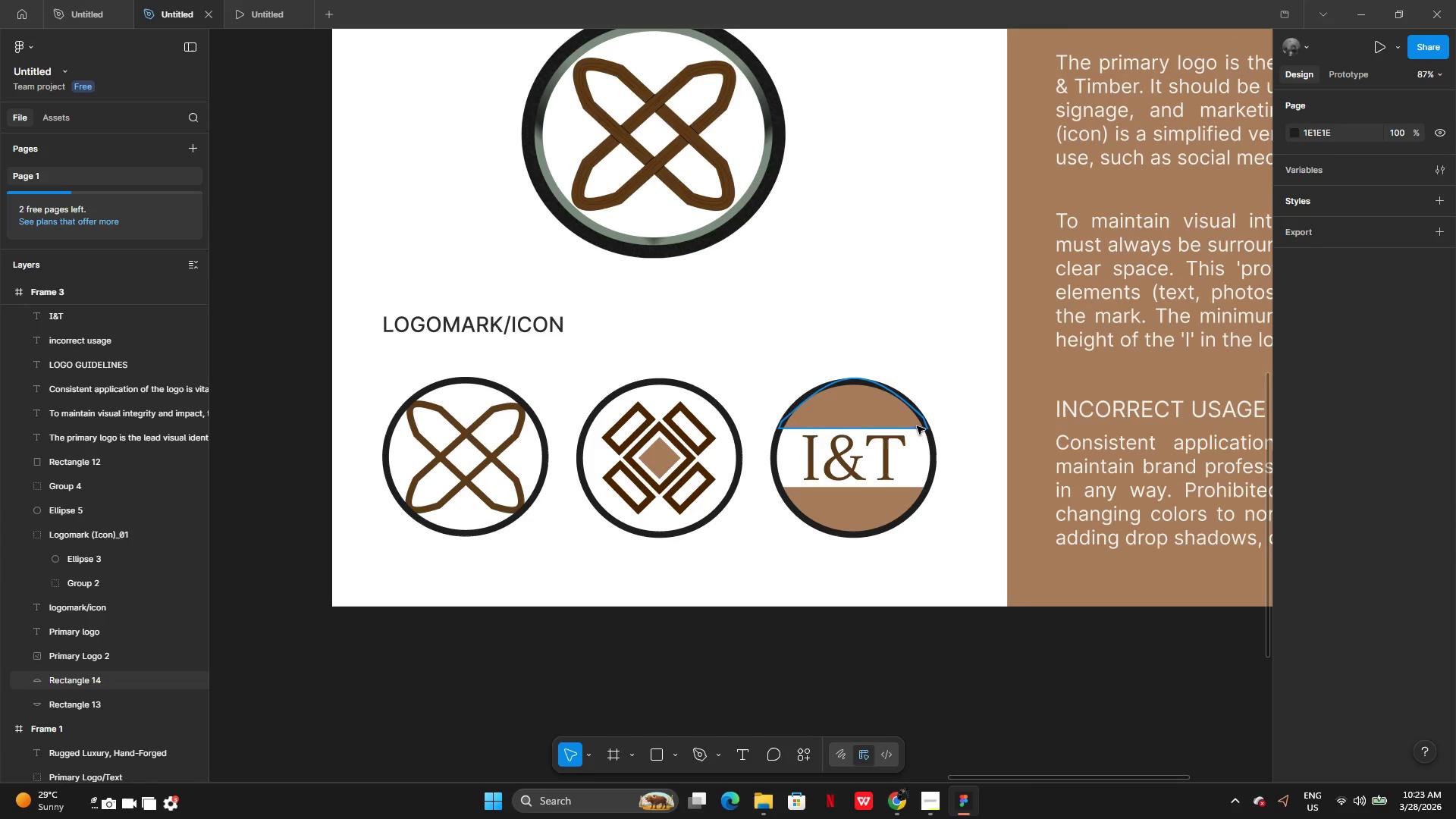 
left_click([863, 456])
 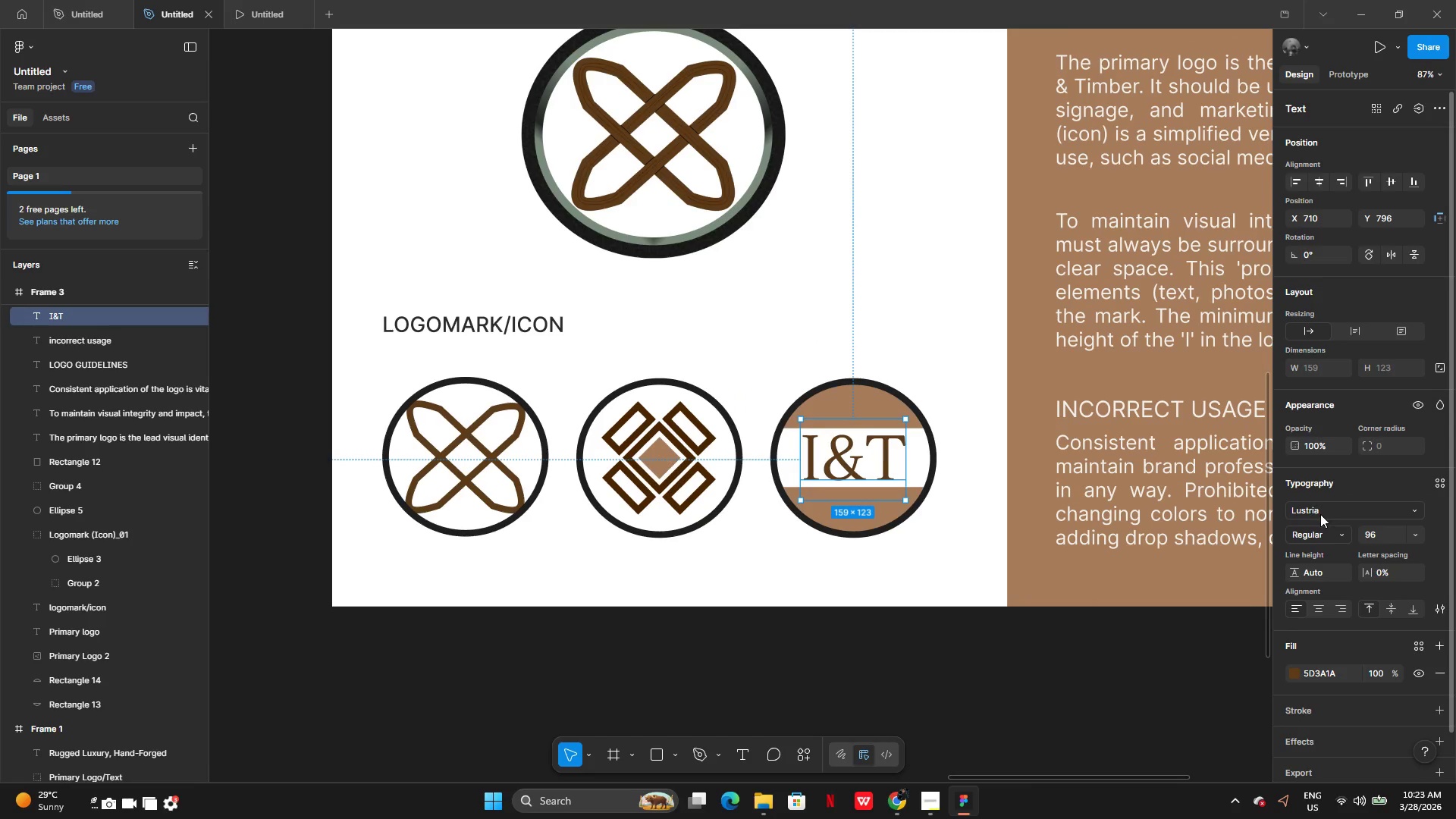 
left_click([1316, 508])
 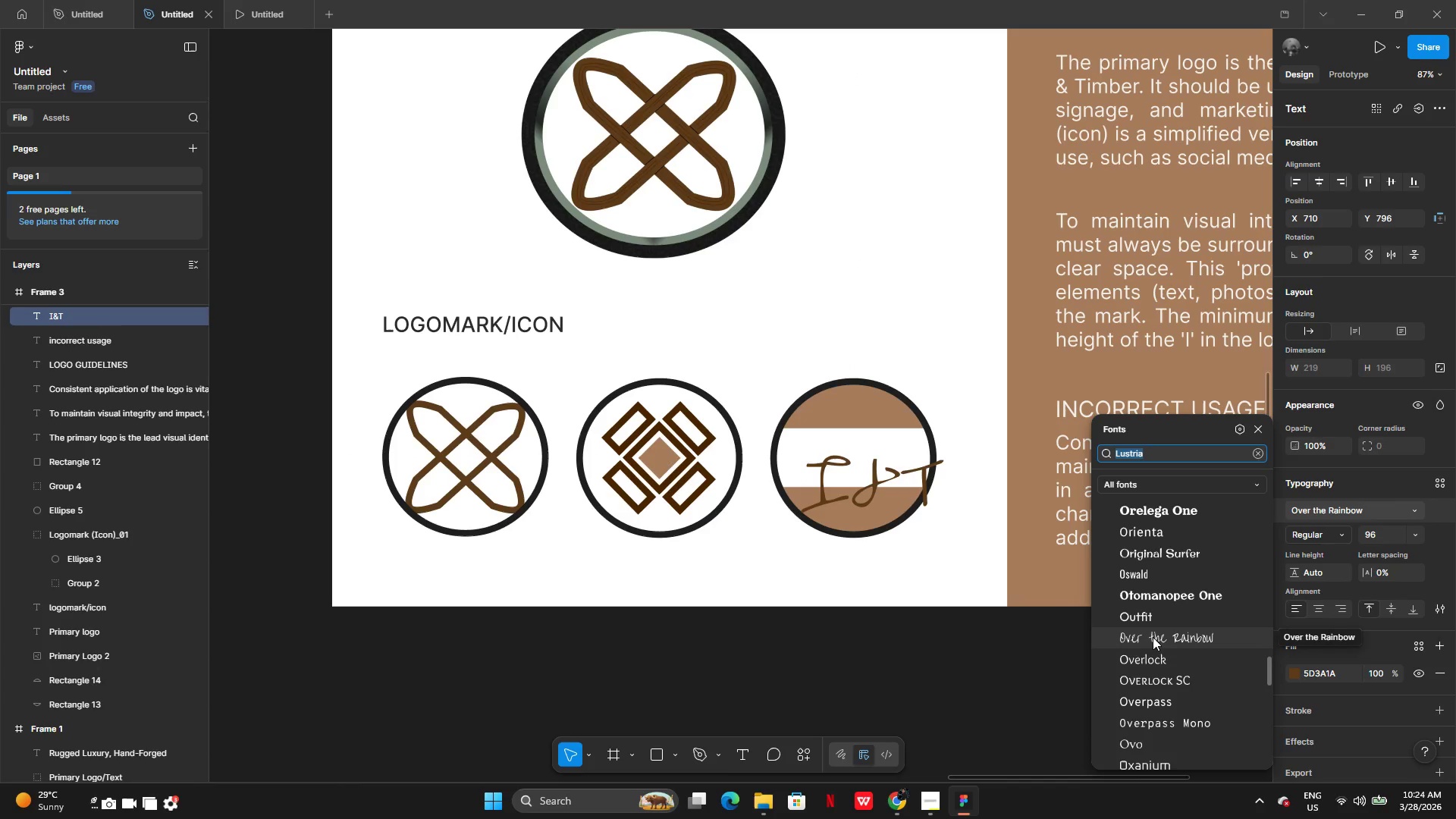 
wait(72.56)
 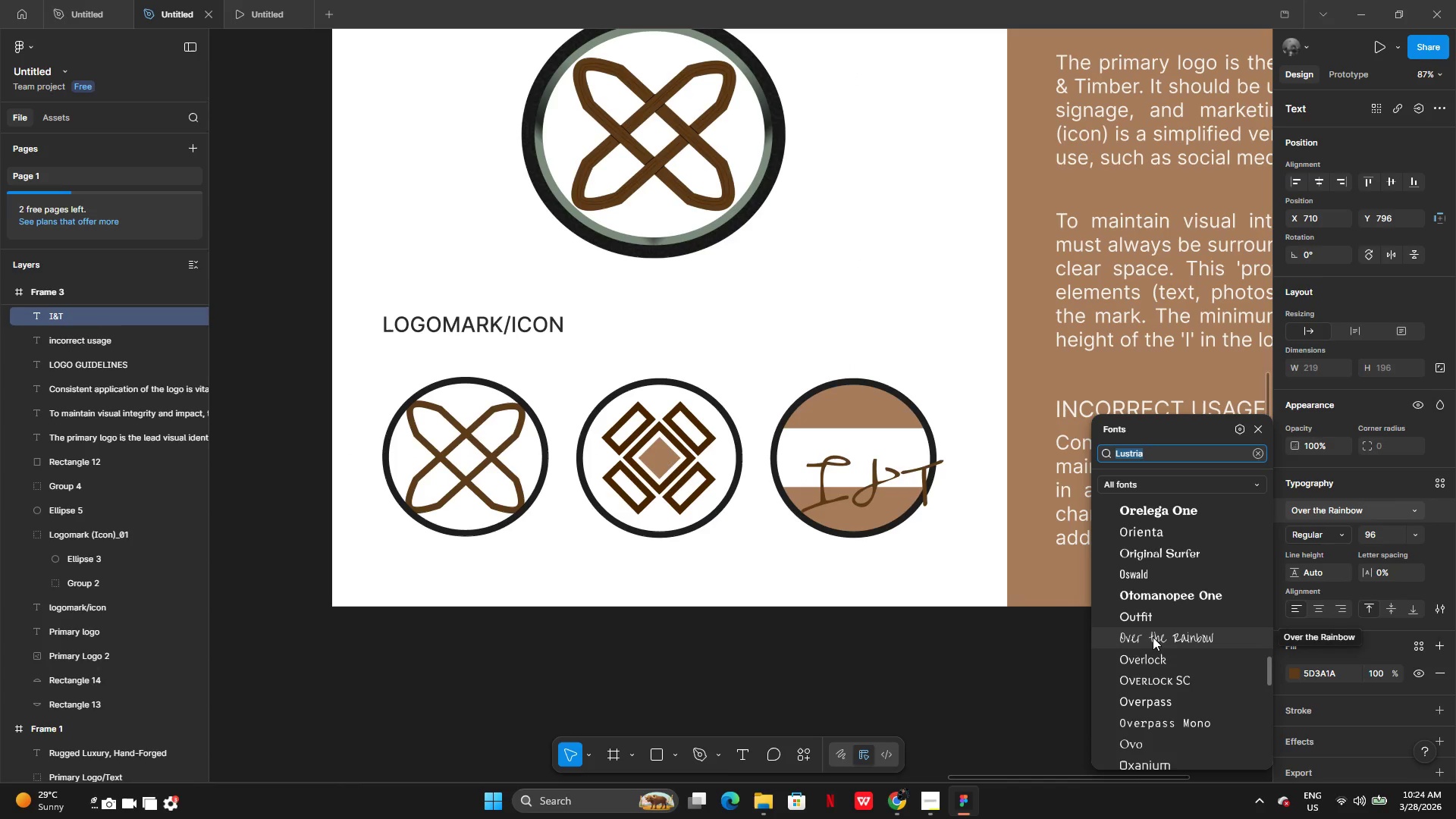 
left_click([988, 664])
 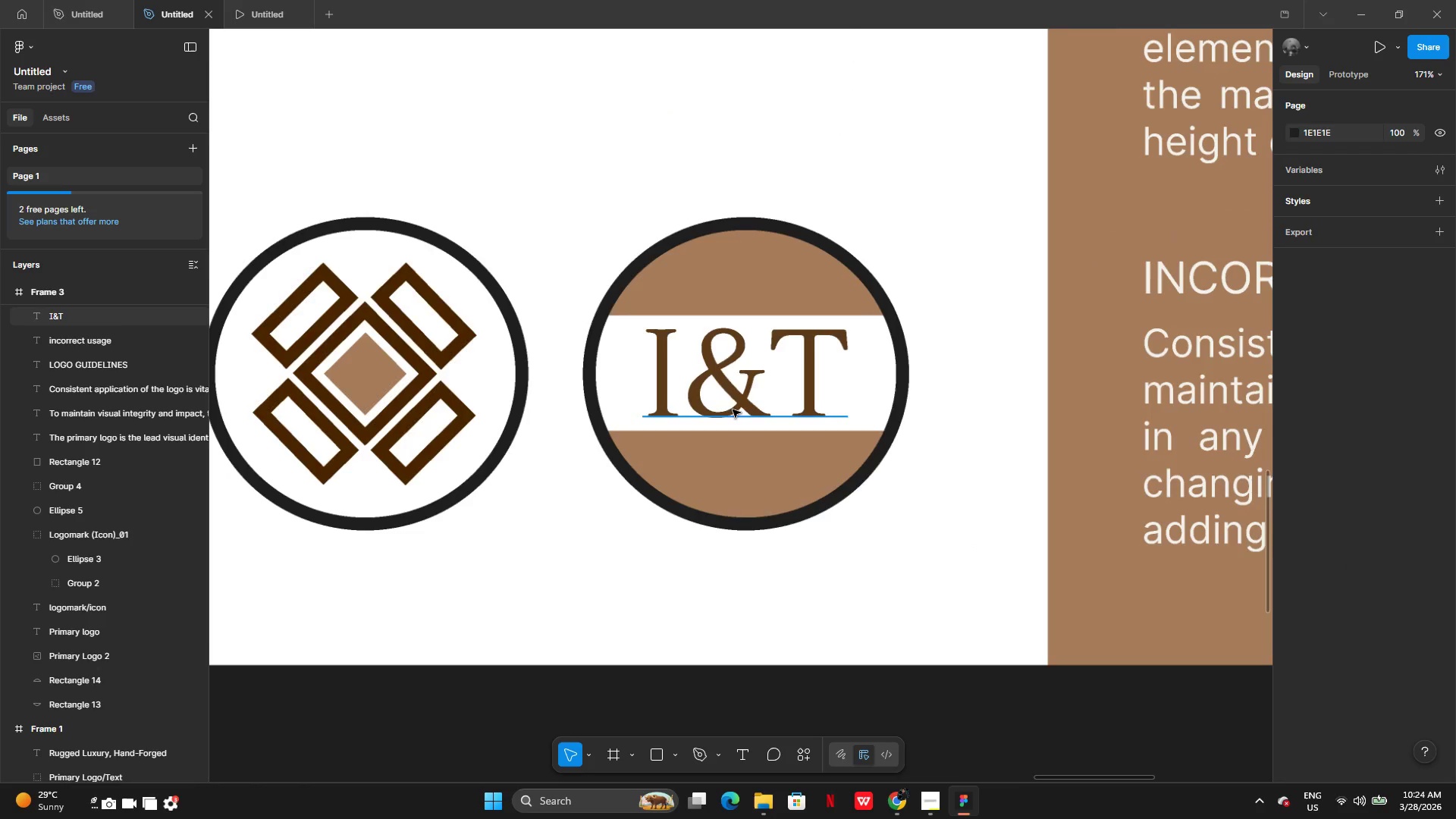 
left_click([734, 385])
 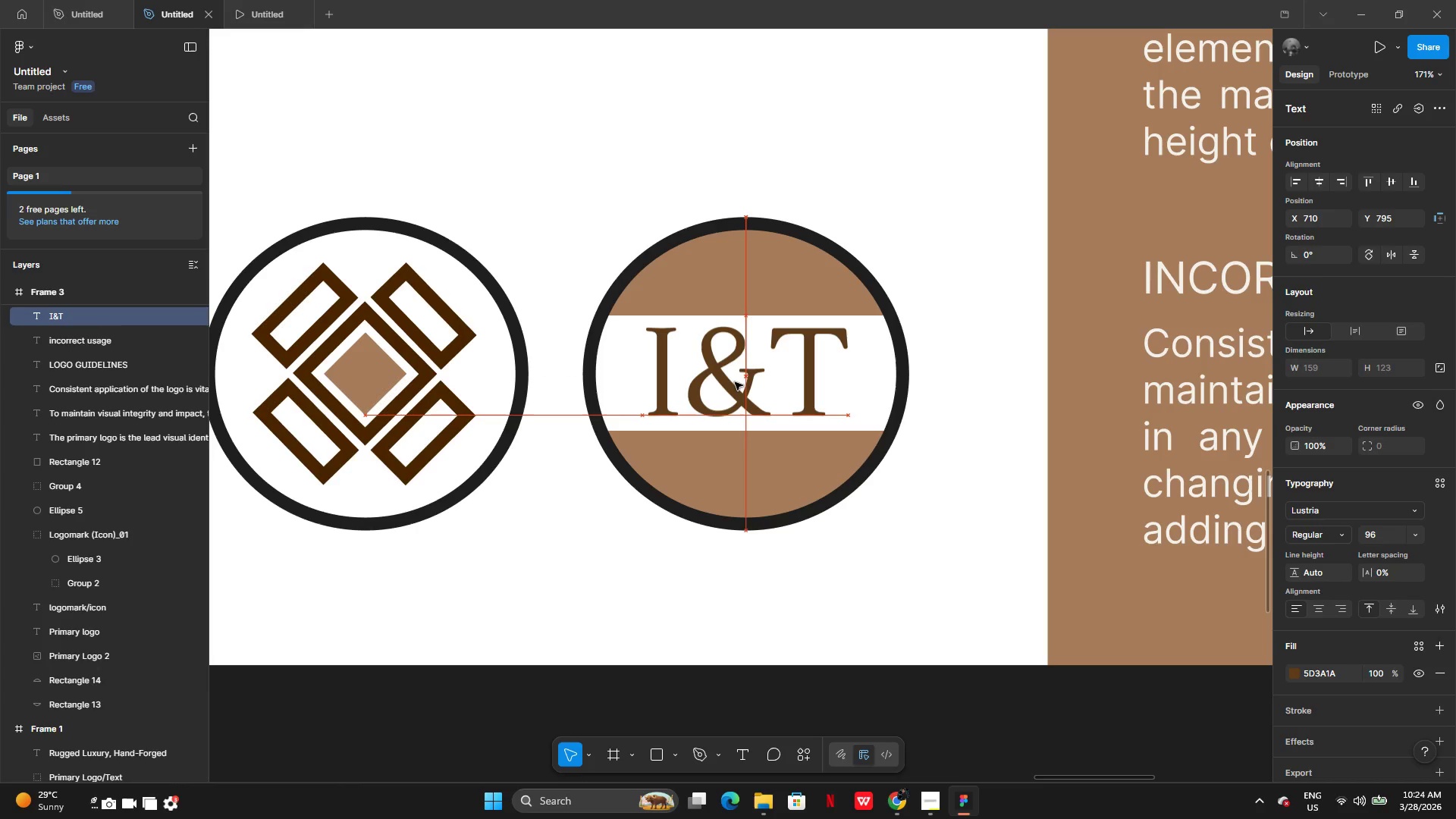 
wait(5.22)
 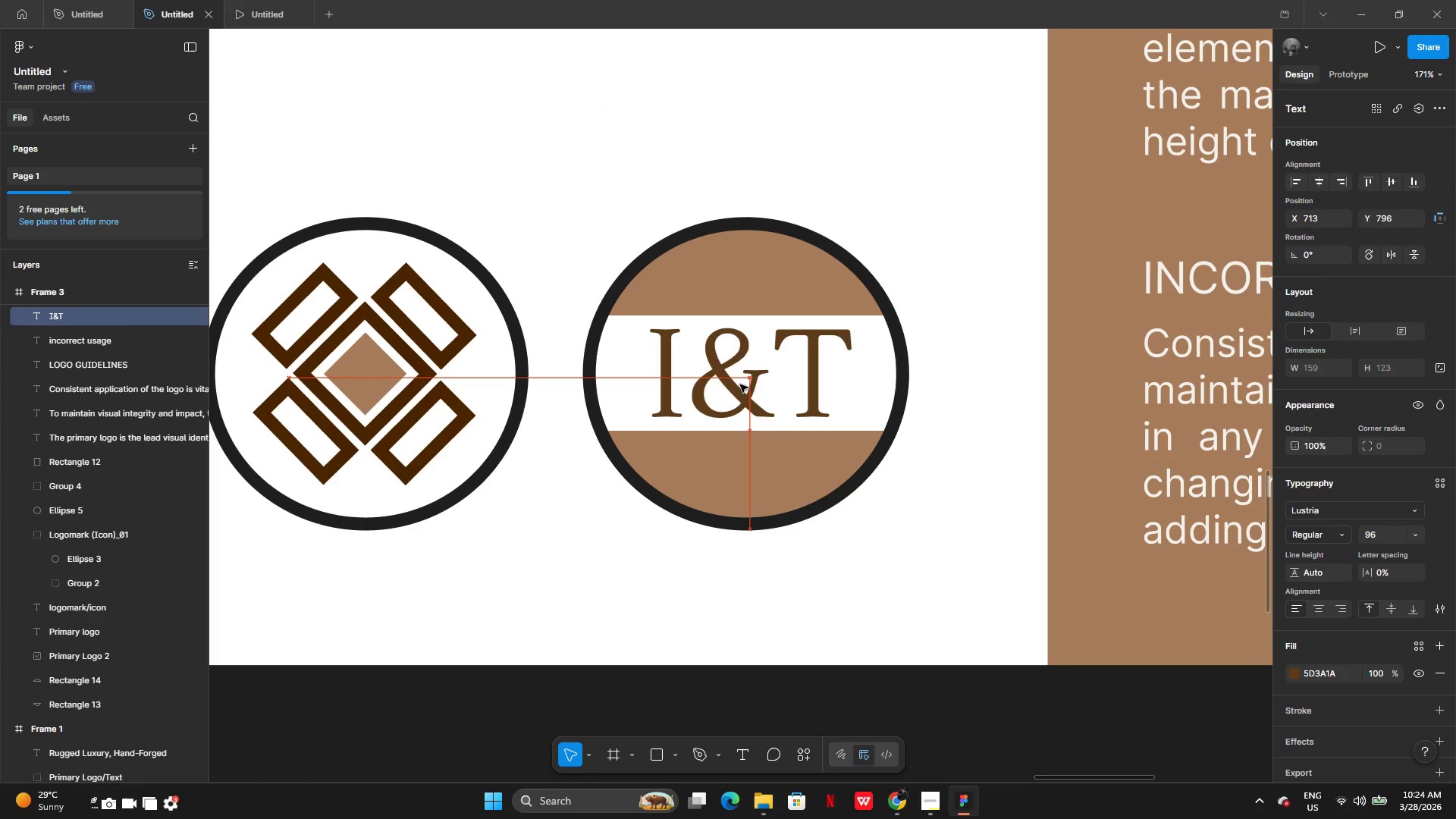 
left_click([830, 602])
 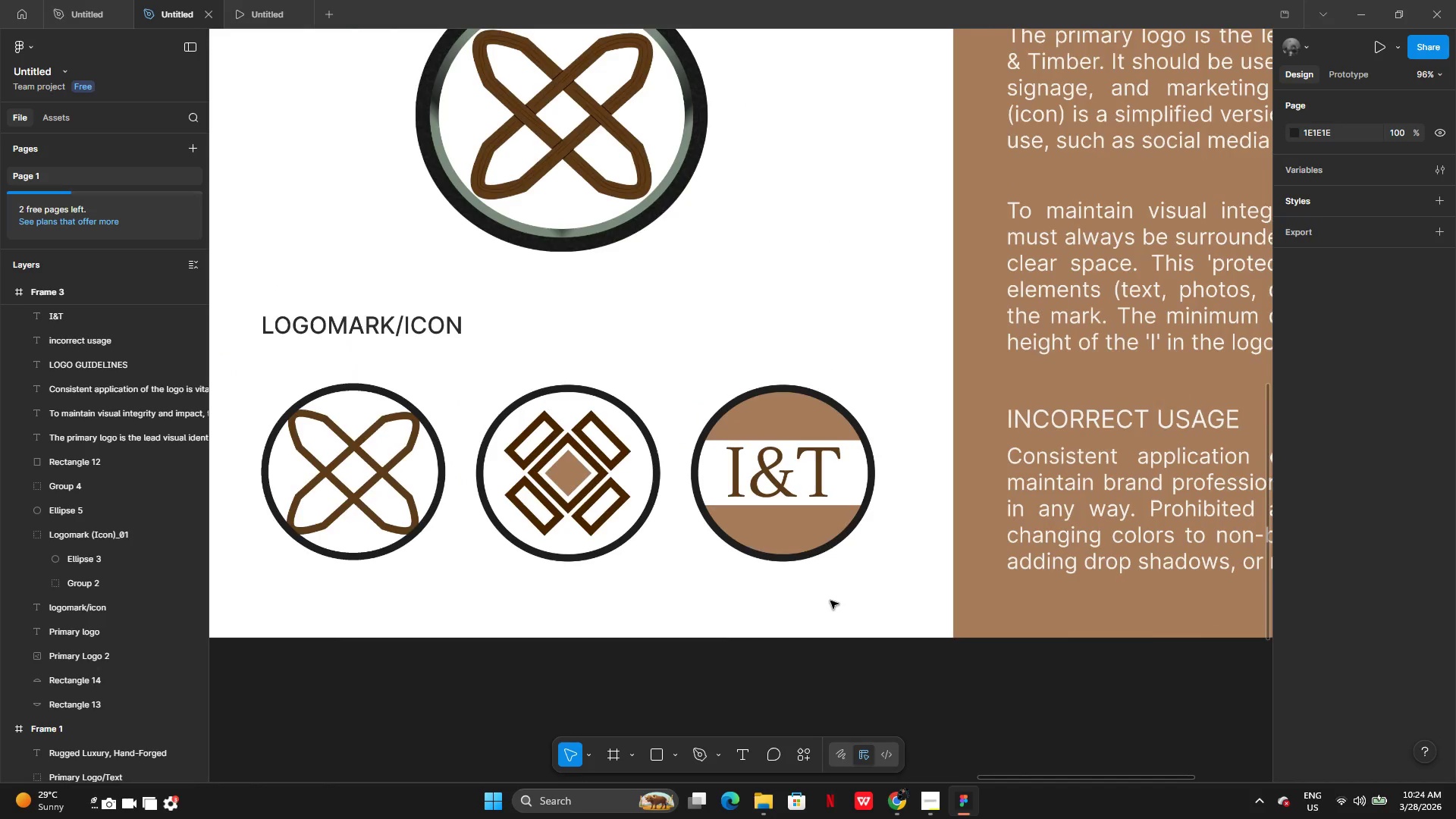 
left_click([831, 603])
 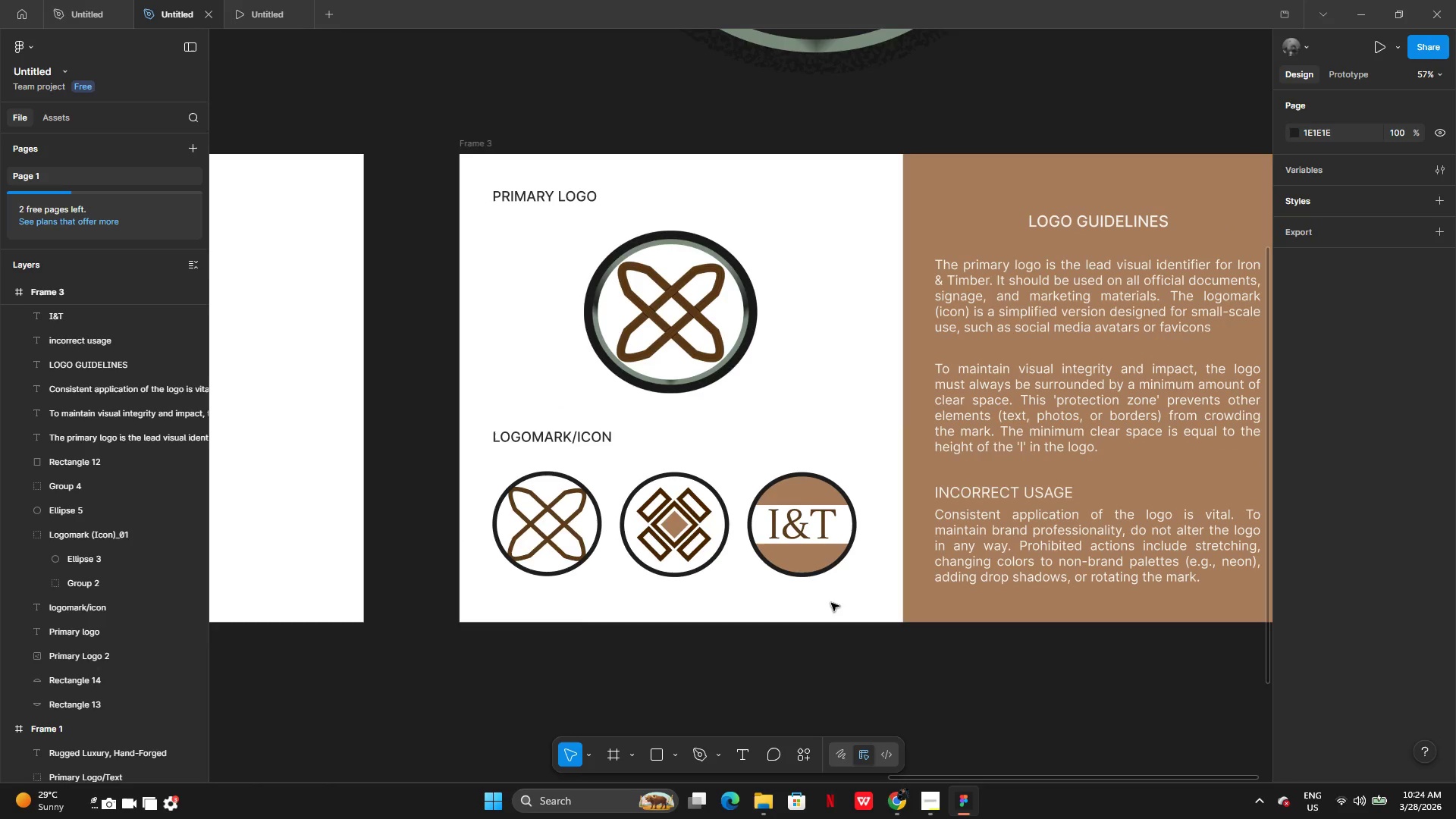 
left_click_drag(start_coordinate=[831, 603], to_coordinate=[809, 512])
 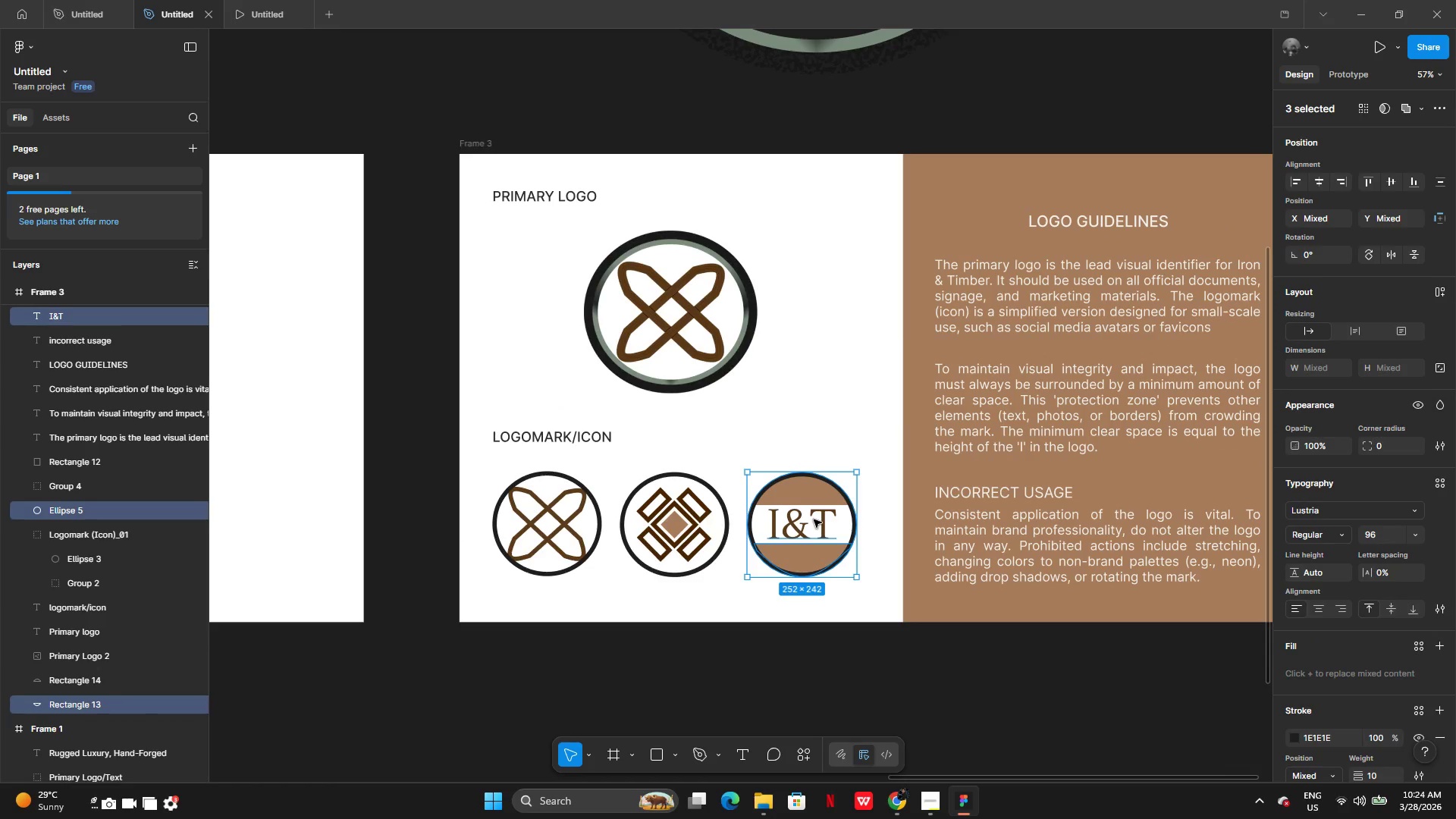 
key(Control+G)
 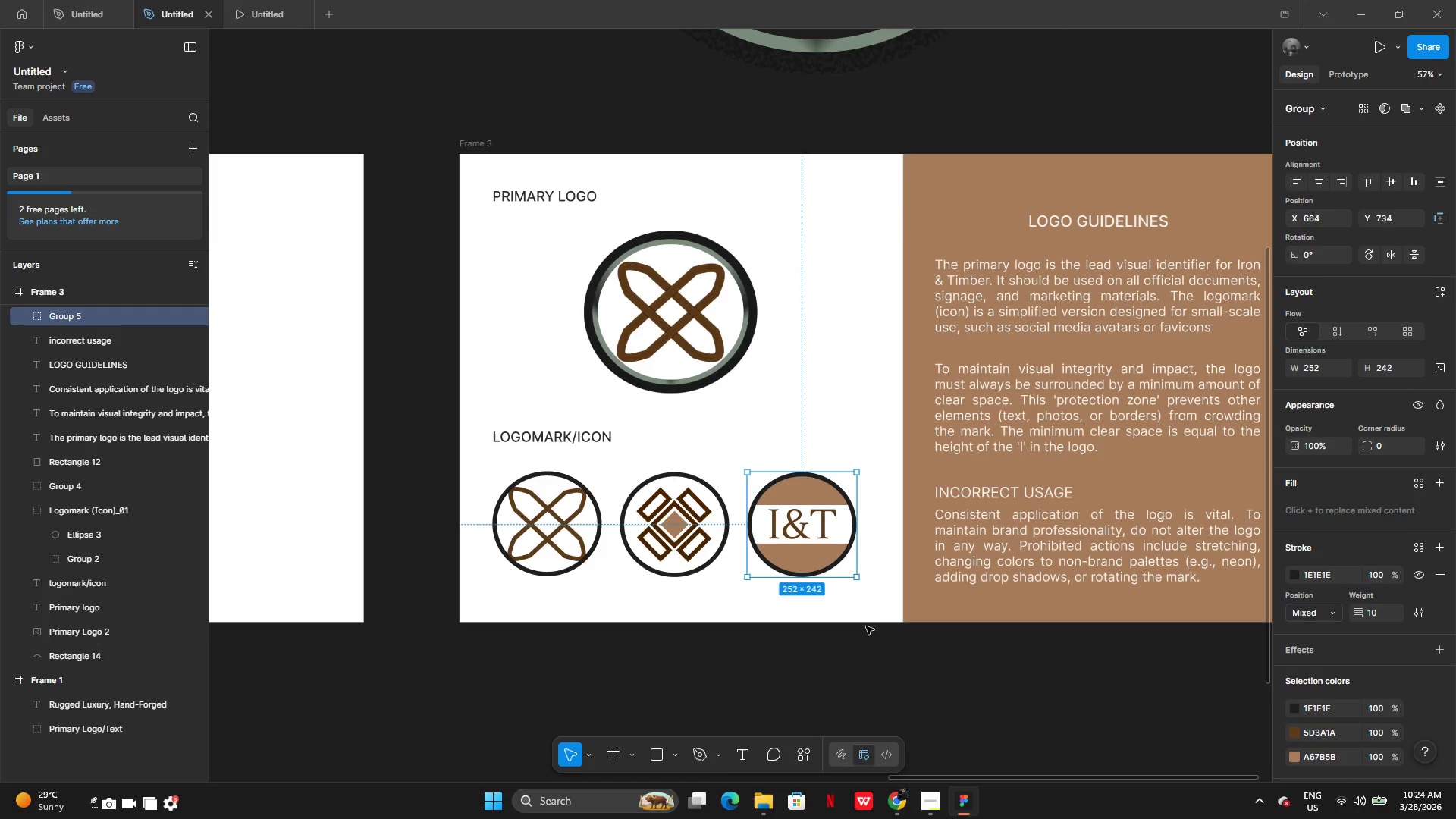 
left_click([870, 637])
 